 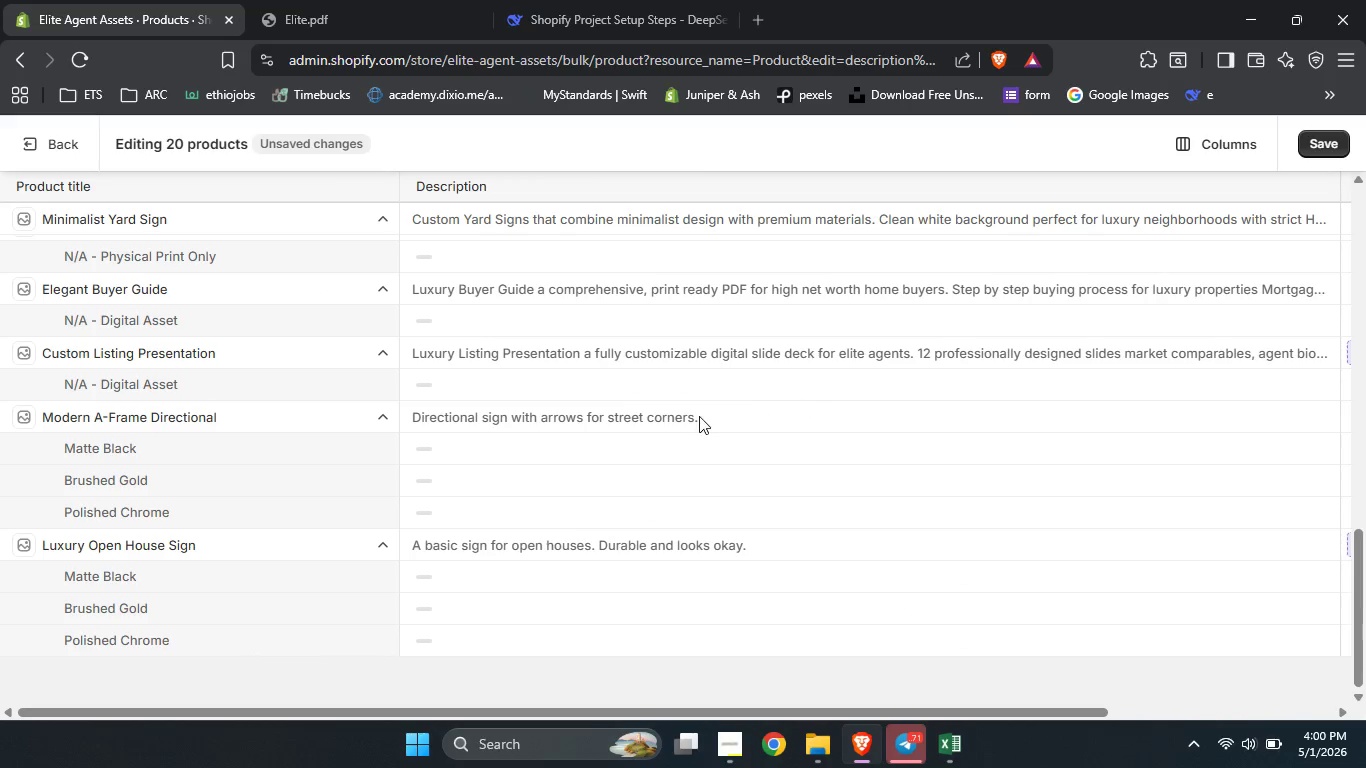 
double_click([698, 416])
 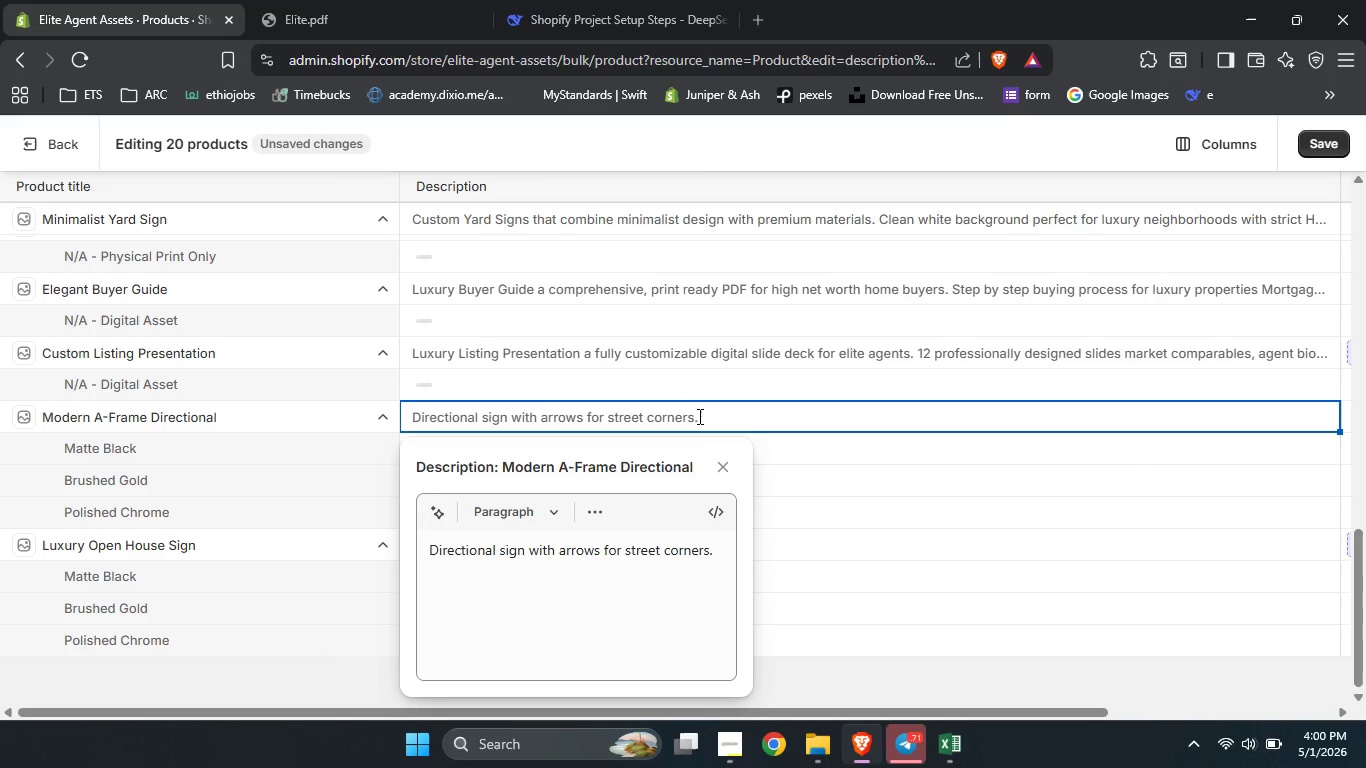 
wait(6.14)
 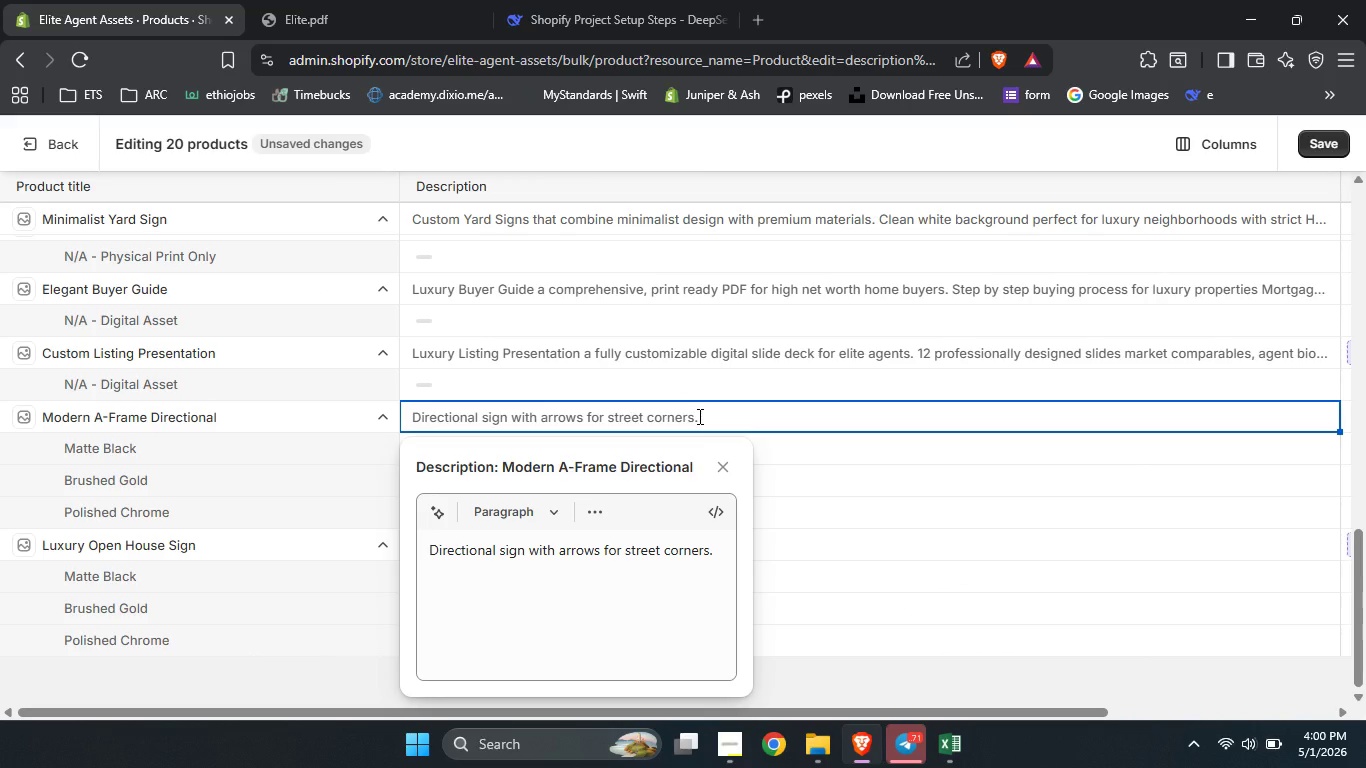 
left_click([525, 642])
 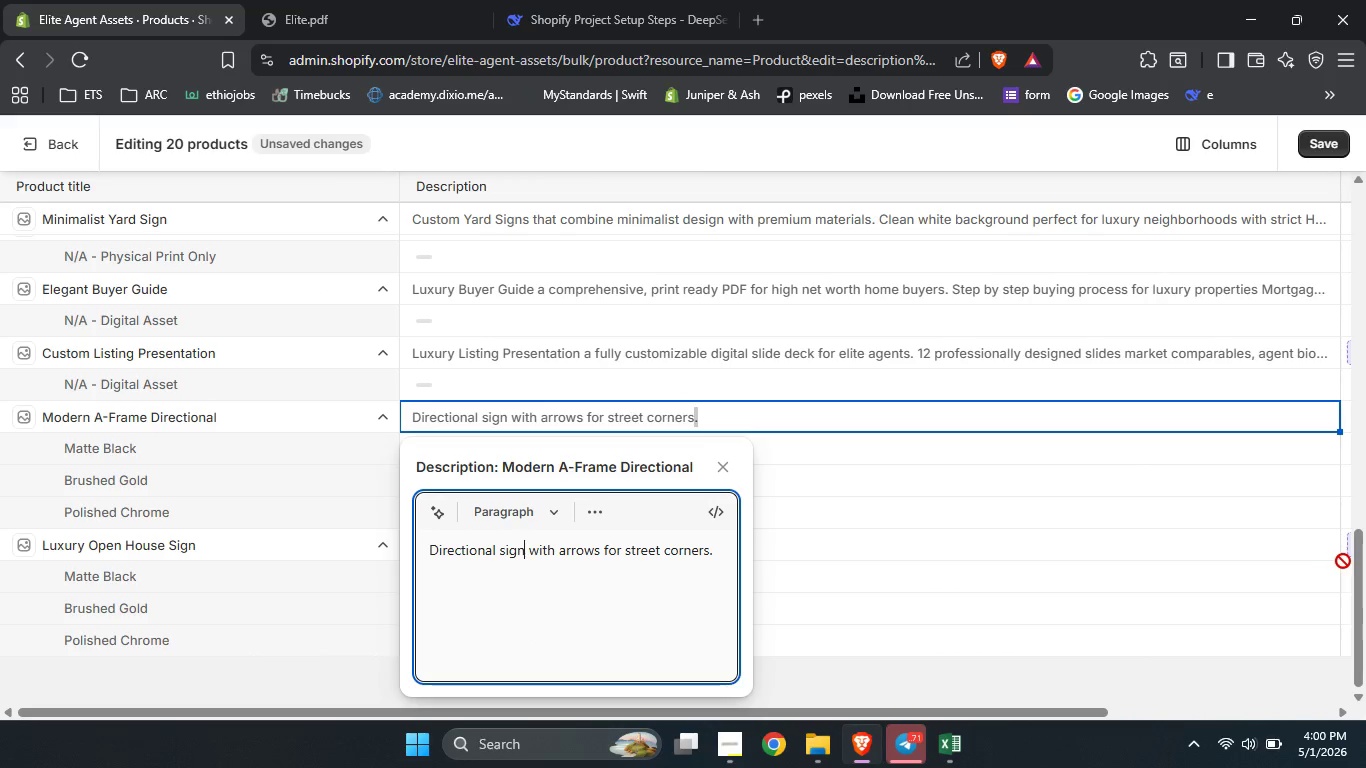 
left_click_drag(start_coordinate=[1356, 565], to_coordinate=[1356, 534])
 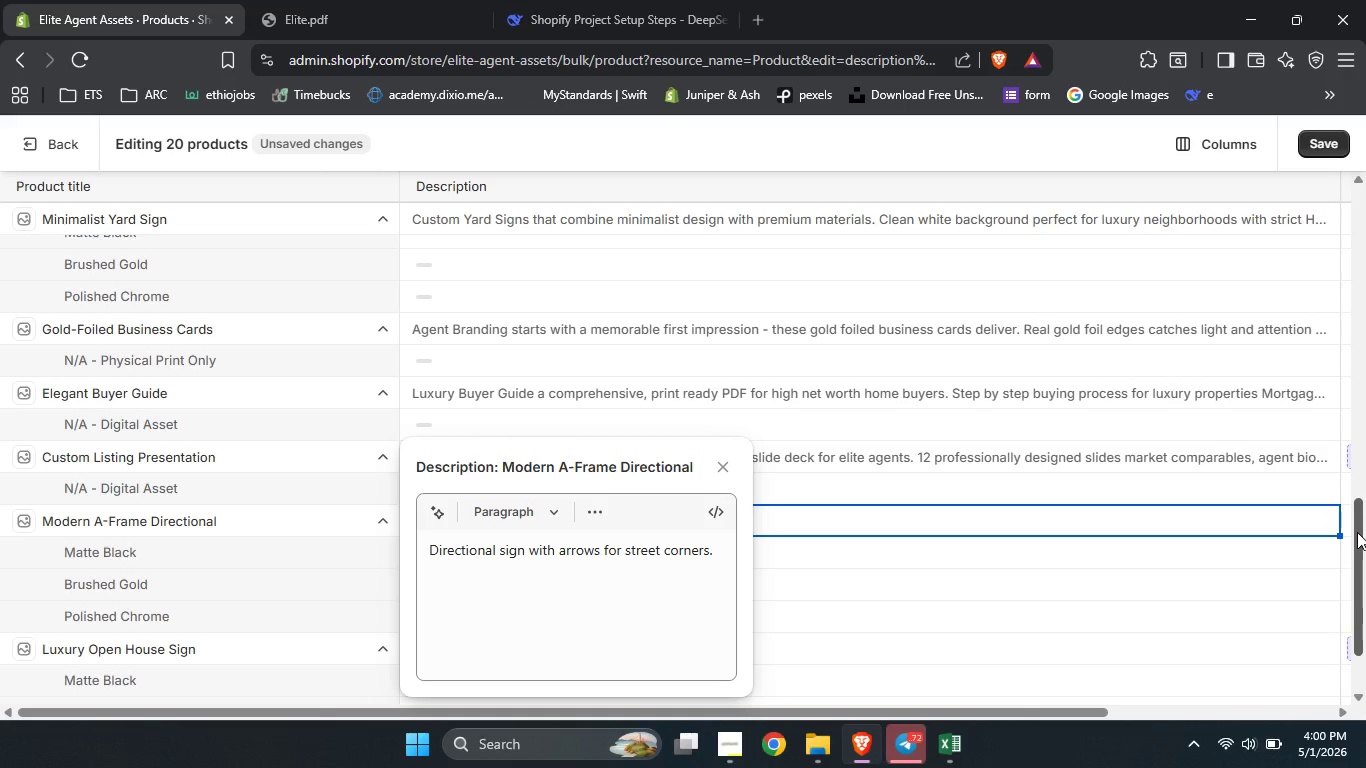 
left_click_drag(start_coordinate=[1357, 533], to_coordinate=[1357, 508])
 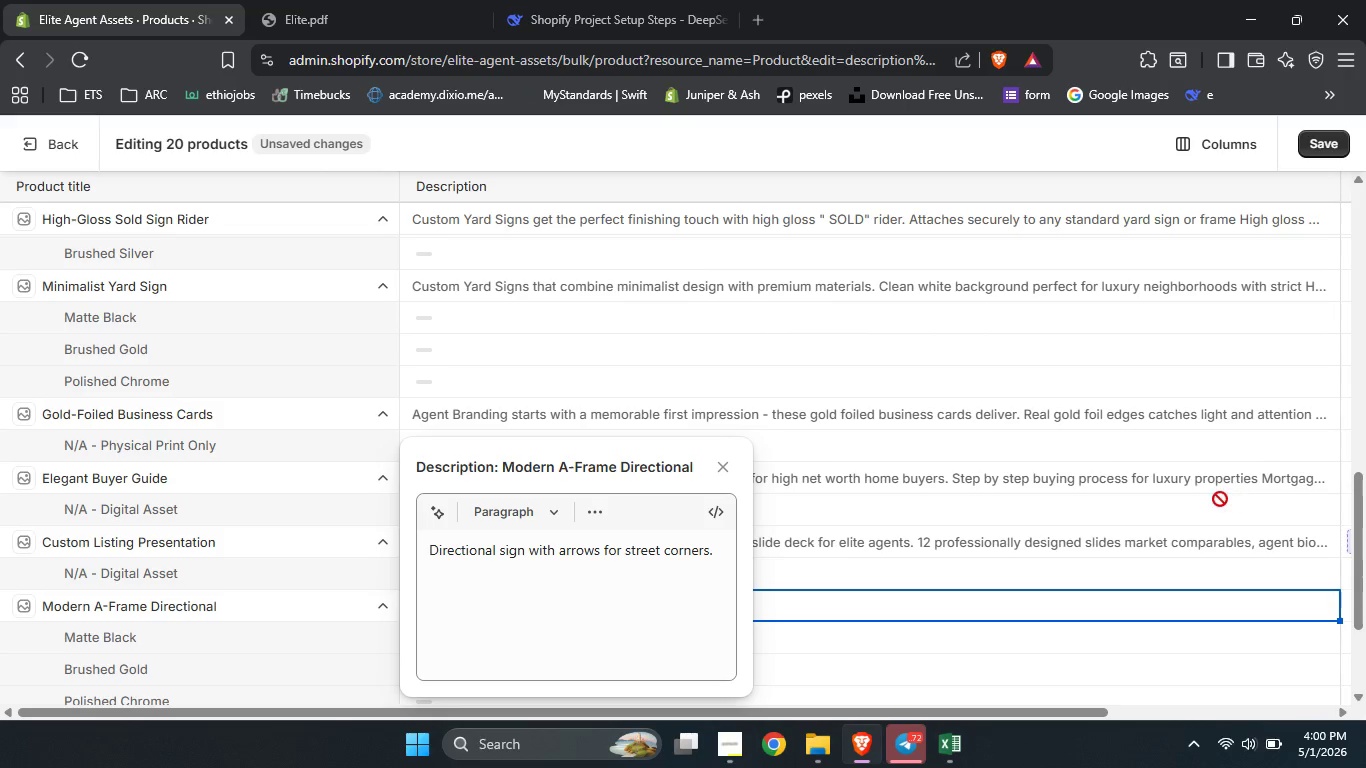 
left_click([1220, 499])
 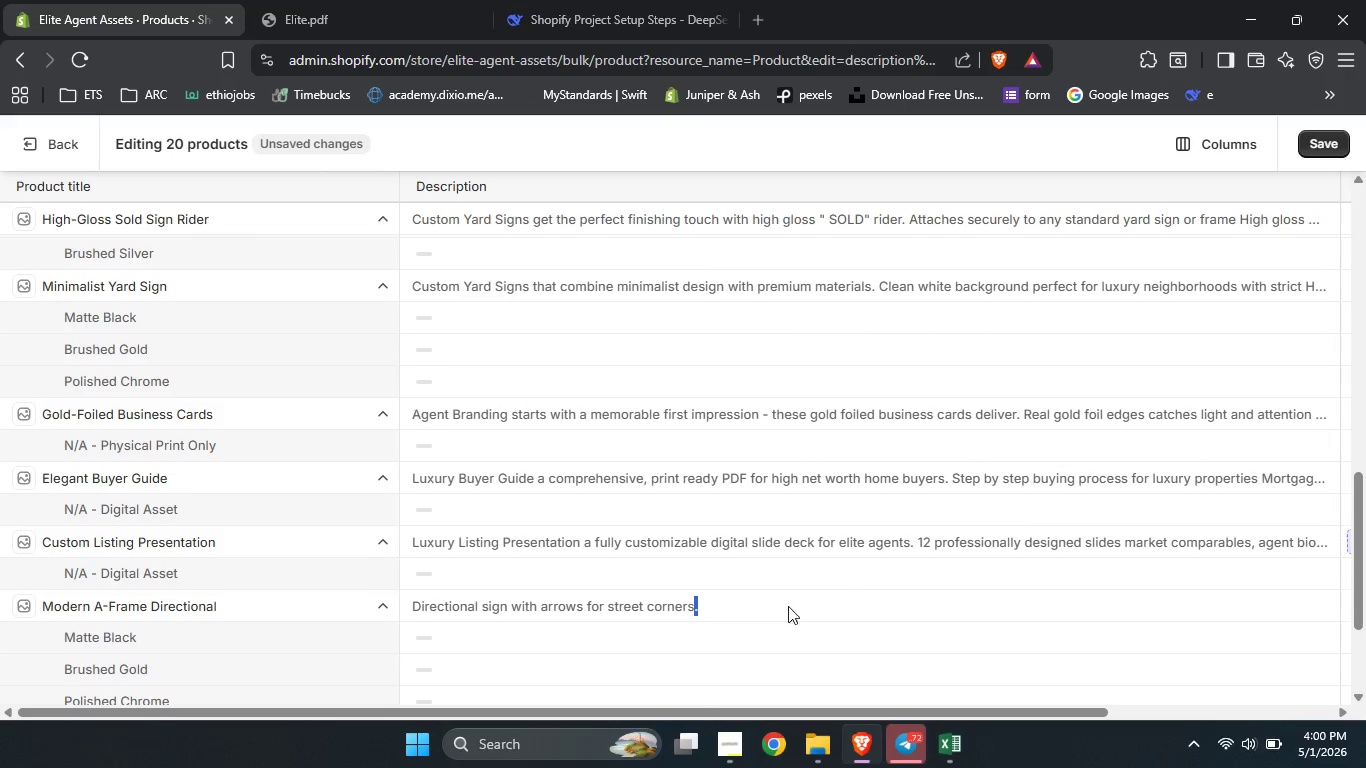 
left_click([684, 600])
 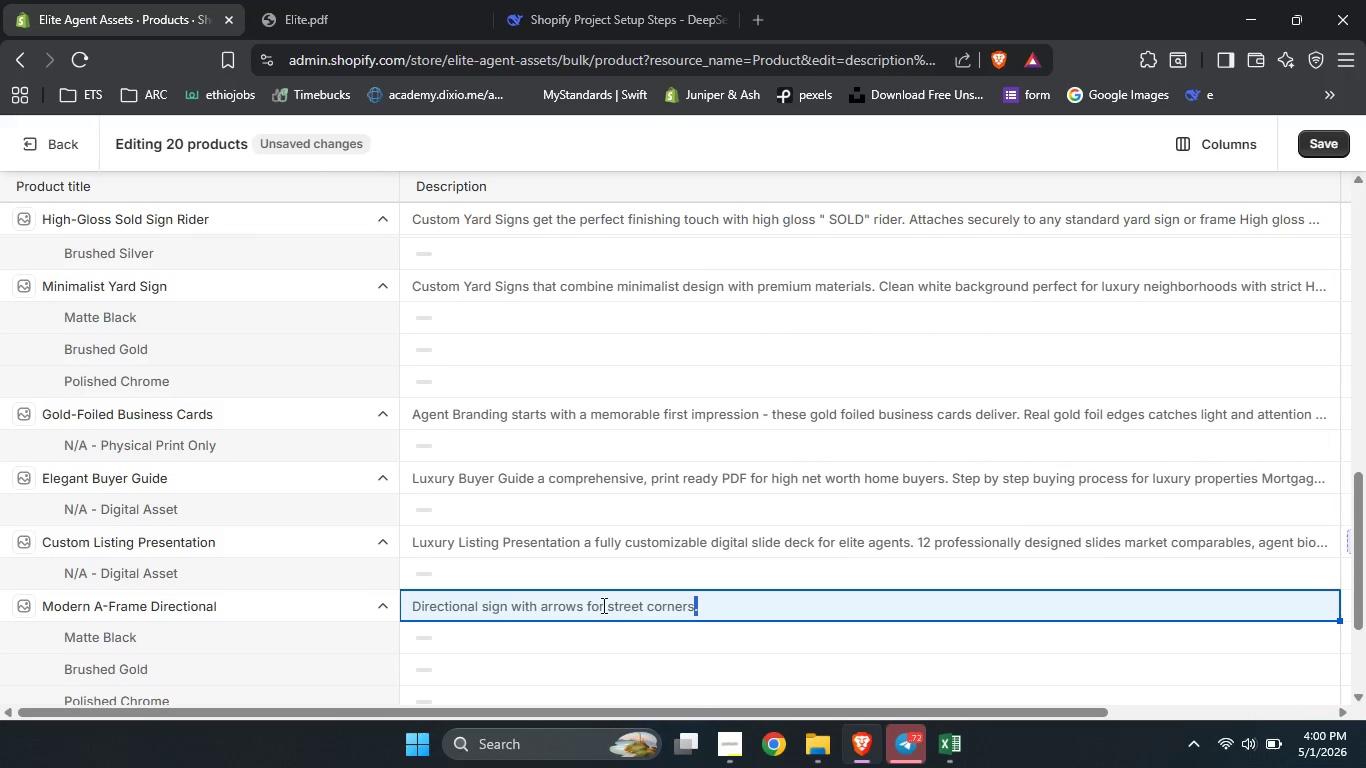 
double_click([599, 605])
 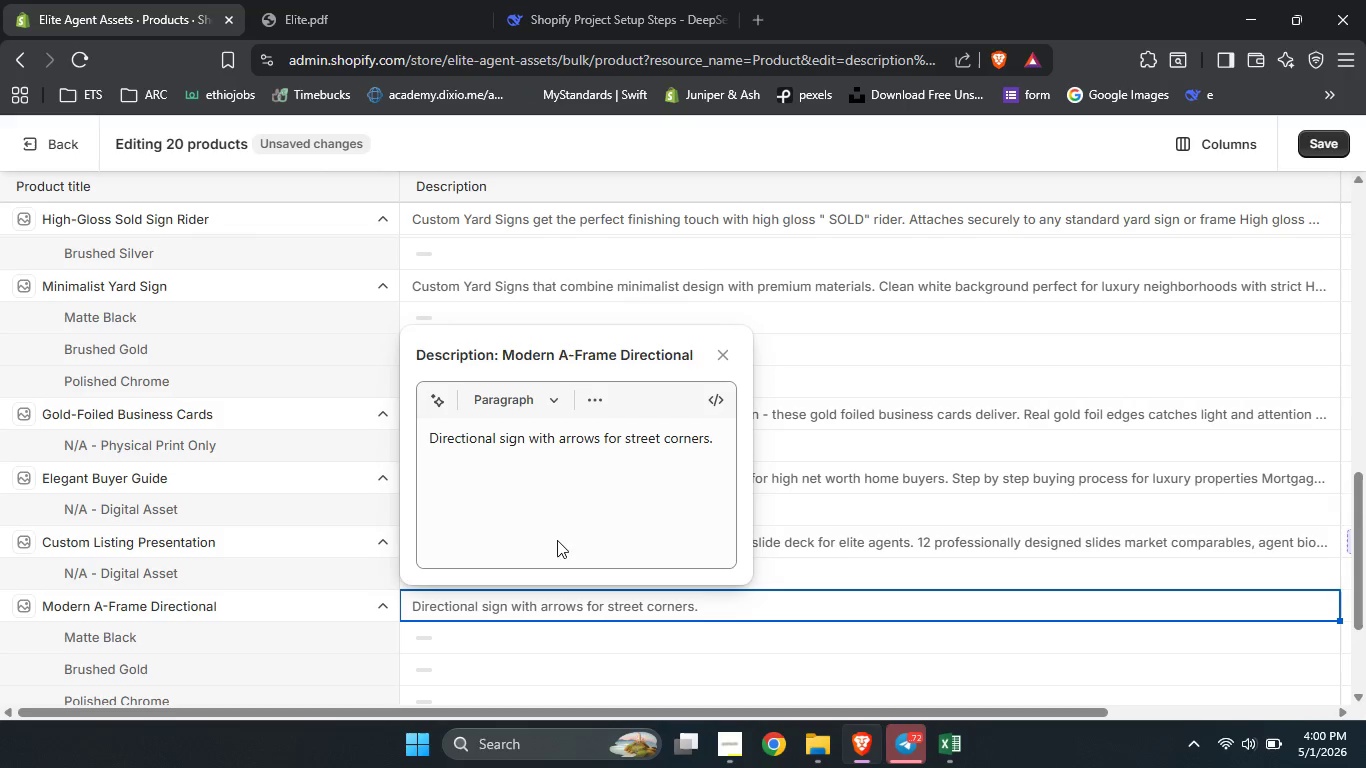 
left_click([535, 492])
 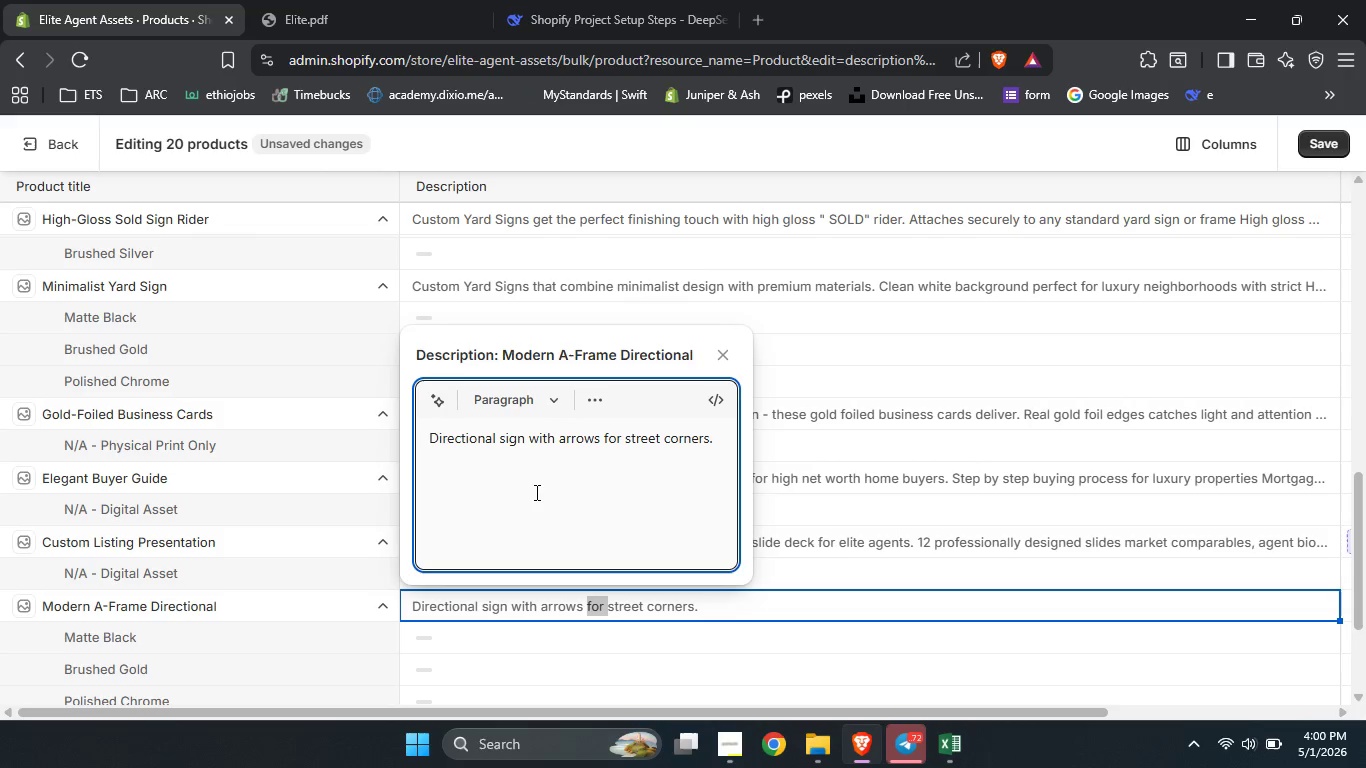 
key(Control+A)
 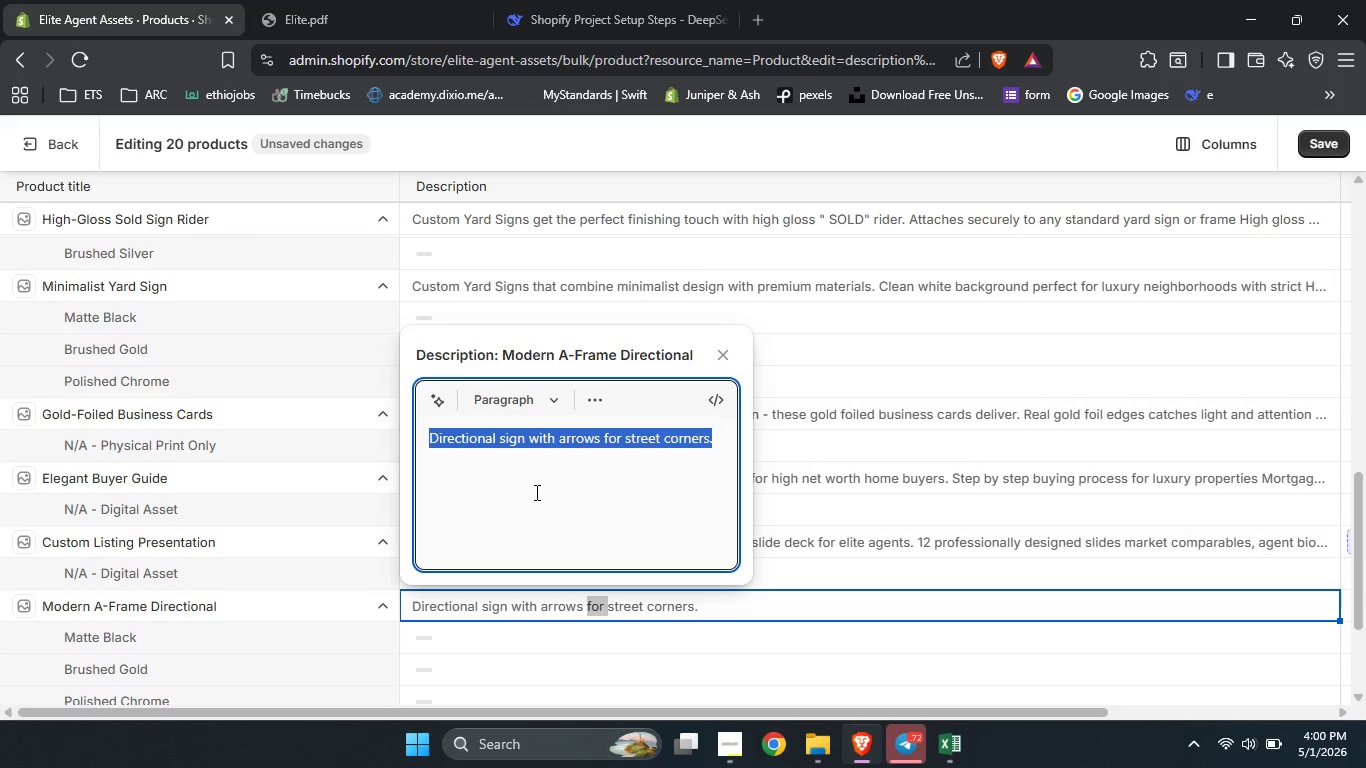 
type(Modern Real Estate Signs built for high traffic street corers ad busy intersections.)
 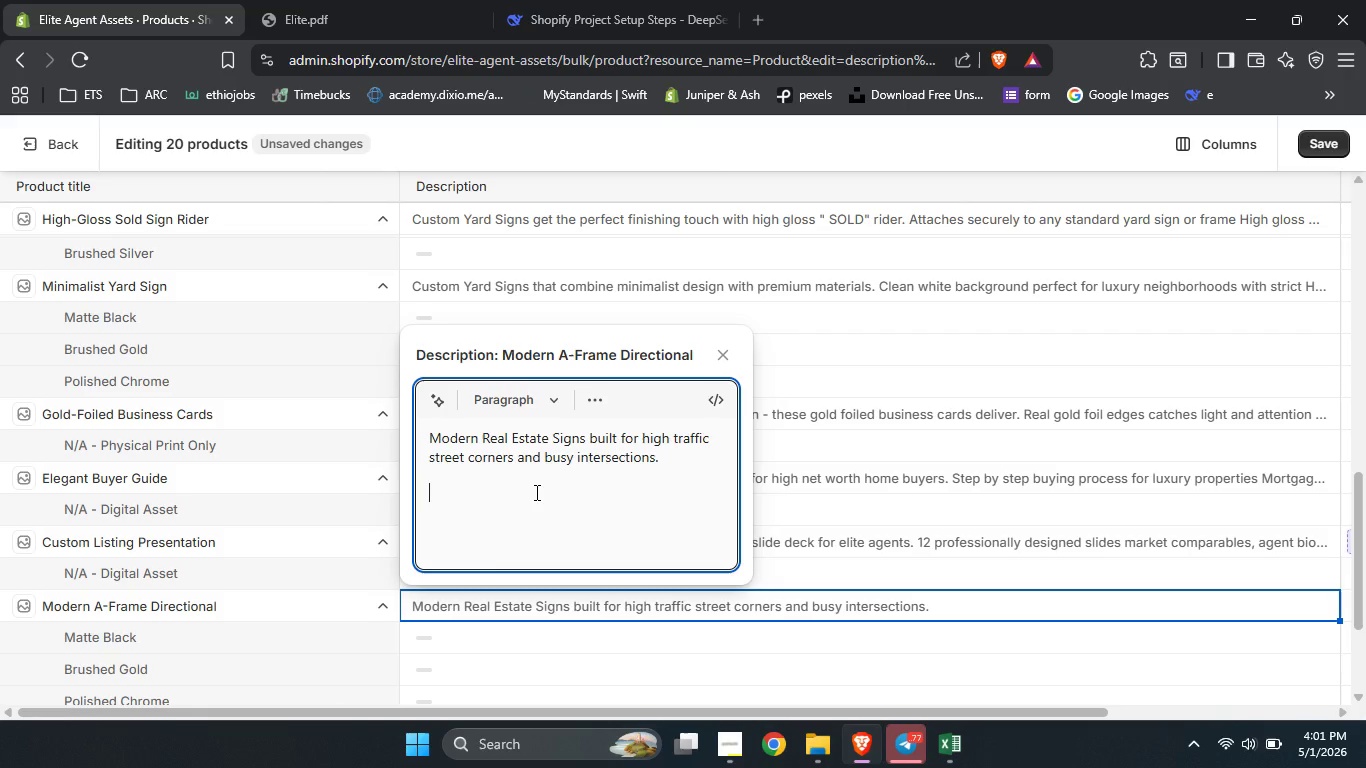 
 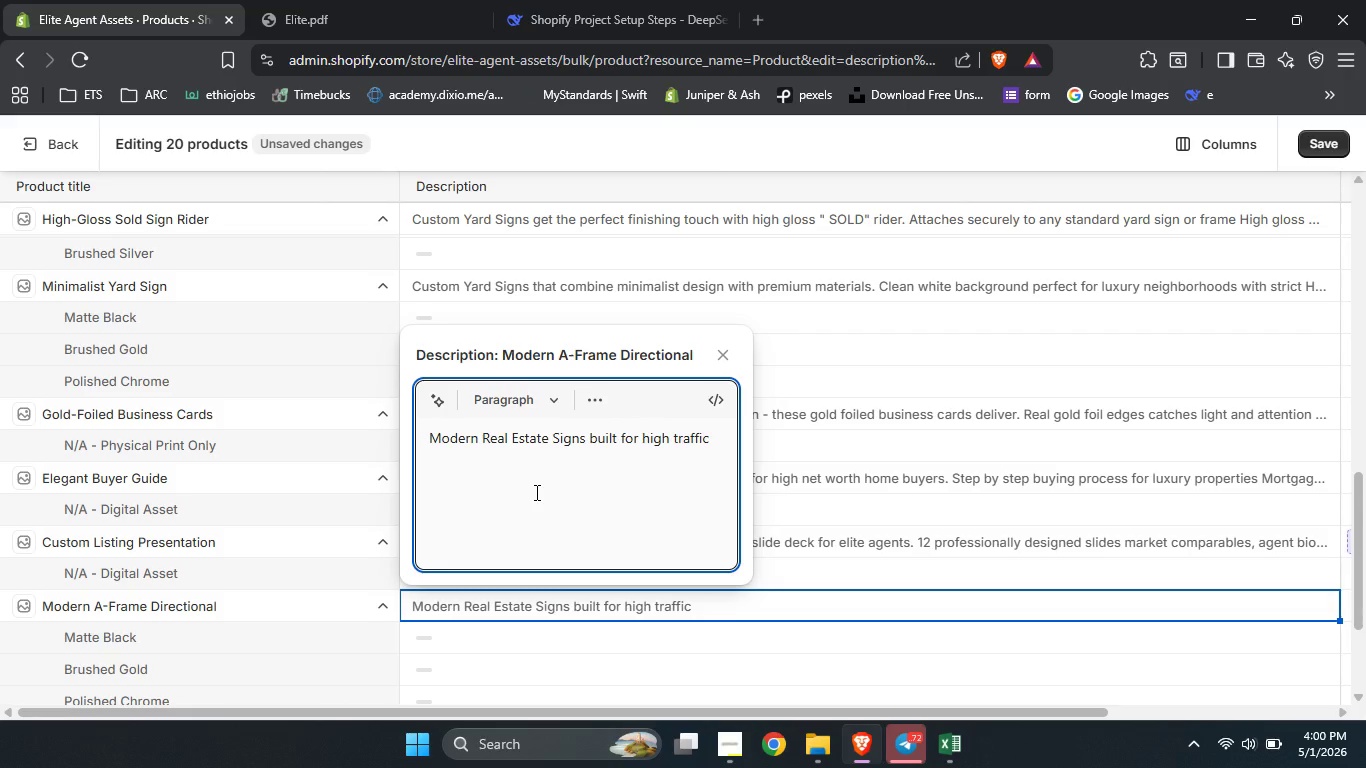 
key(Enter)
 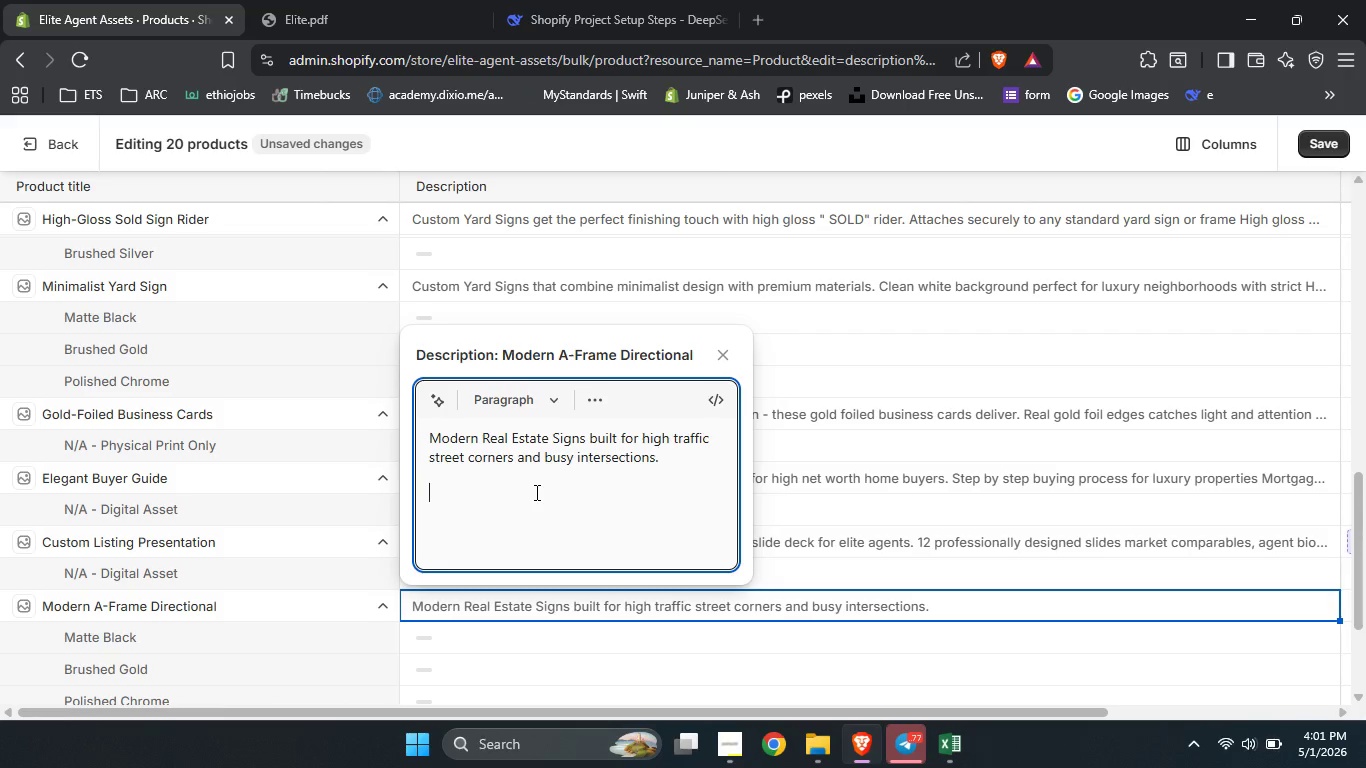 
type(Double sided direction )
key(Backspace)
type(al arrow )
key(Backspace)
type(s guide buyre)
key(Backspace)
key(Backspace)
type(ers directly to your open house)
 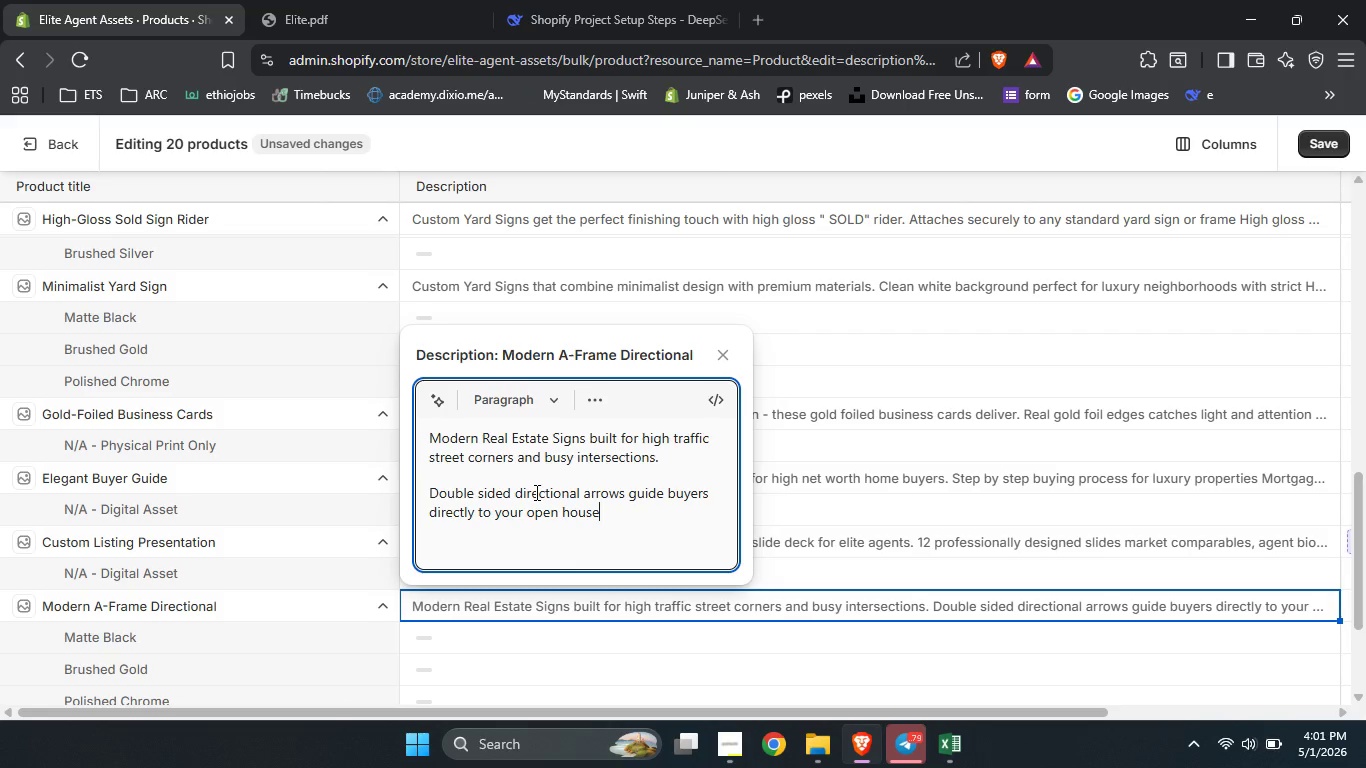 
wait(6.97)
 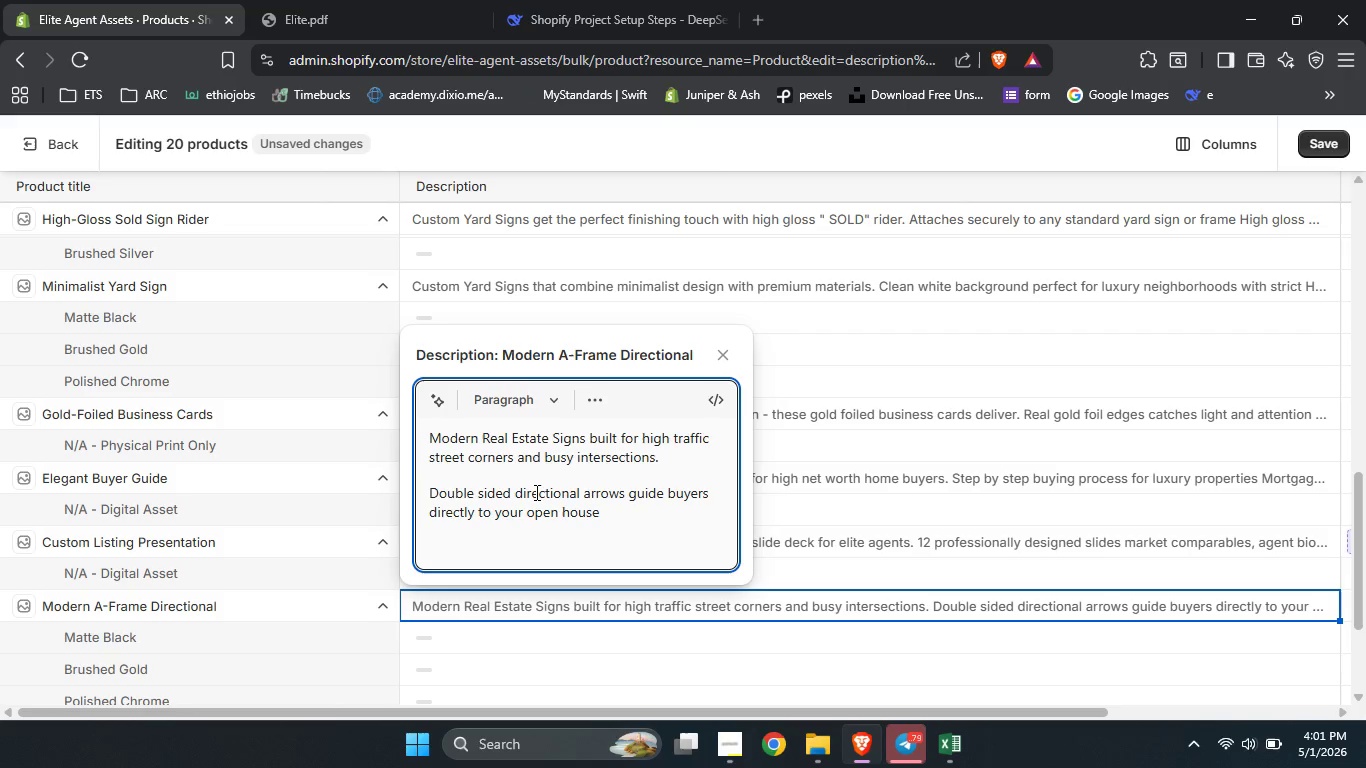 
key(Enter)
 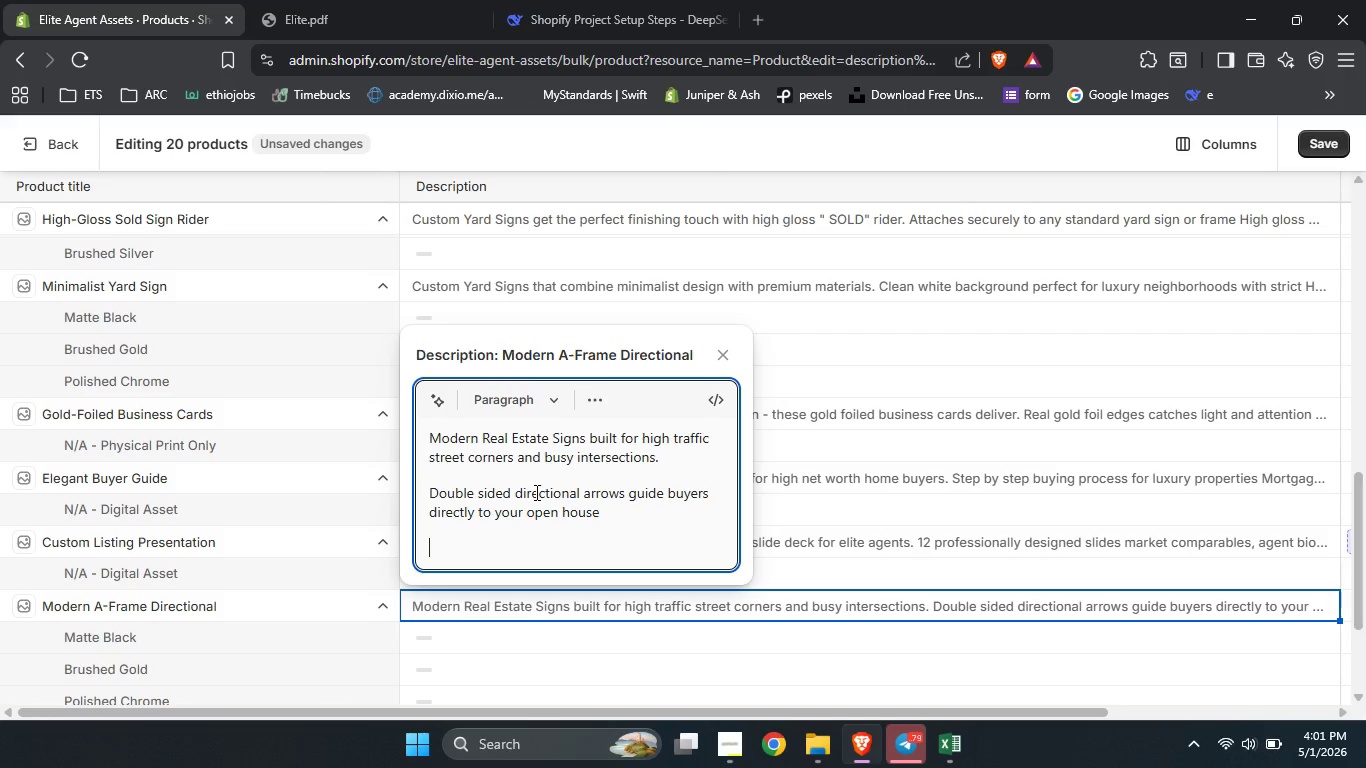 
type(Premium metal framr )
key(Backspace)
key(Backspace)
type(e with Brusje)
key(Backspace)
key(Backspace)
type(hed Gold, Matte White, or Polisged )
key(Backspace)
key(Backspace)
key(Backspace)
key(Backspace)
type(hed V)
key(Backspace)
type(Chrome finish.)
key(Backspace)
 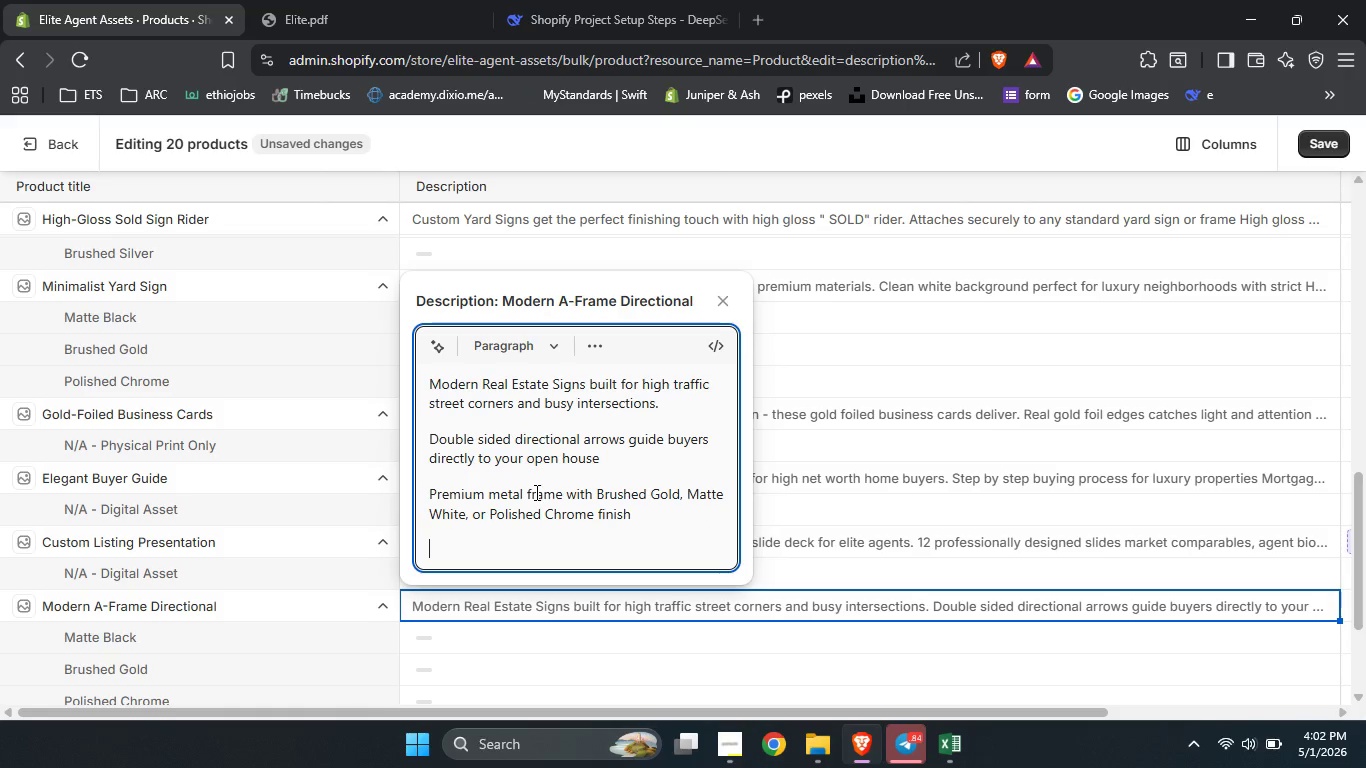 
 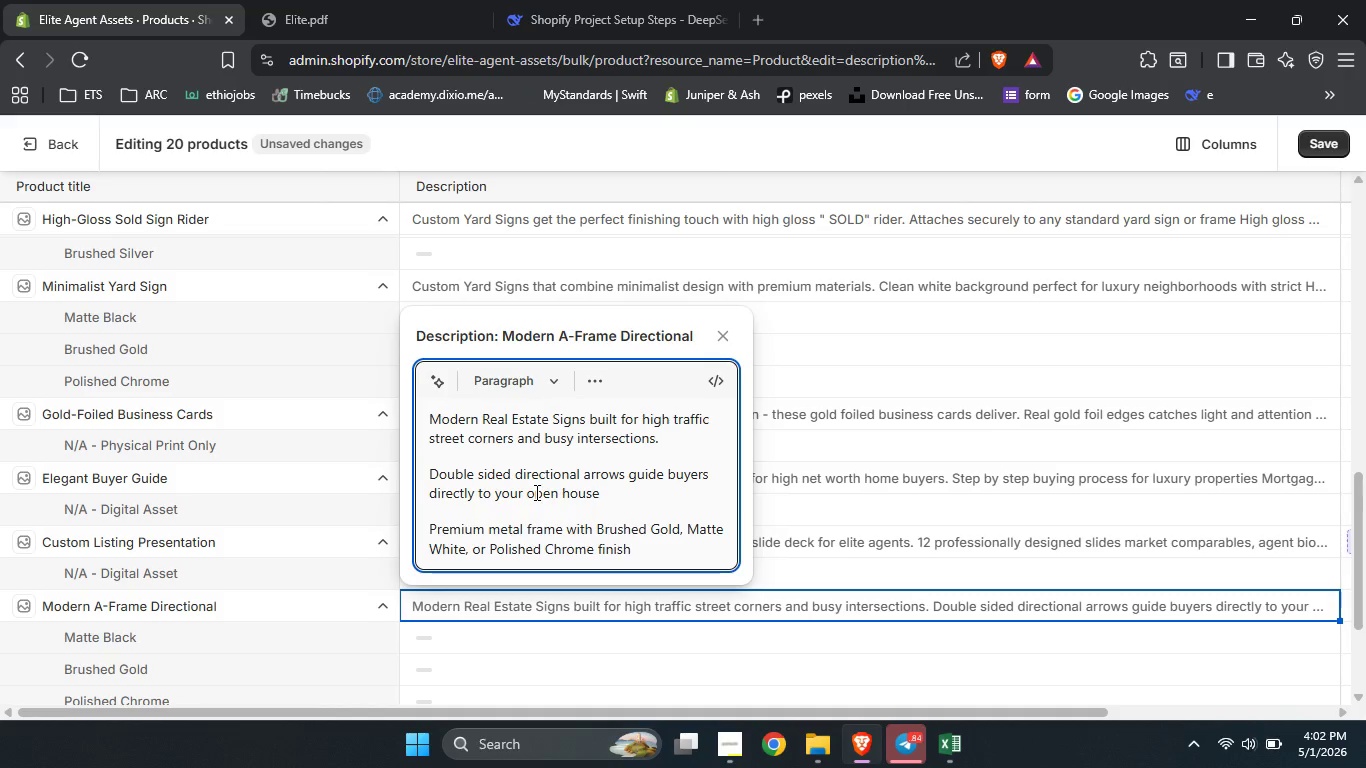 
key(Enter)
 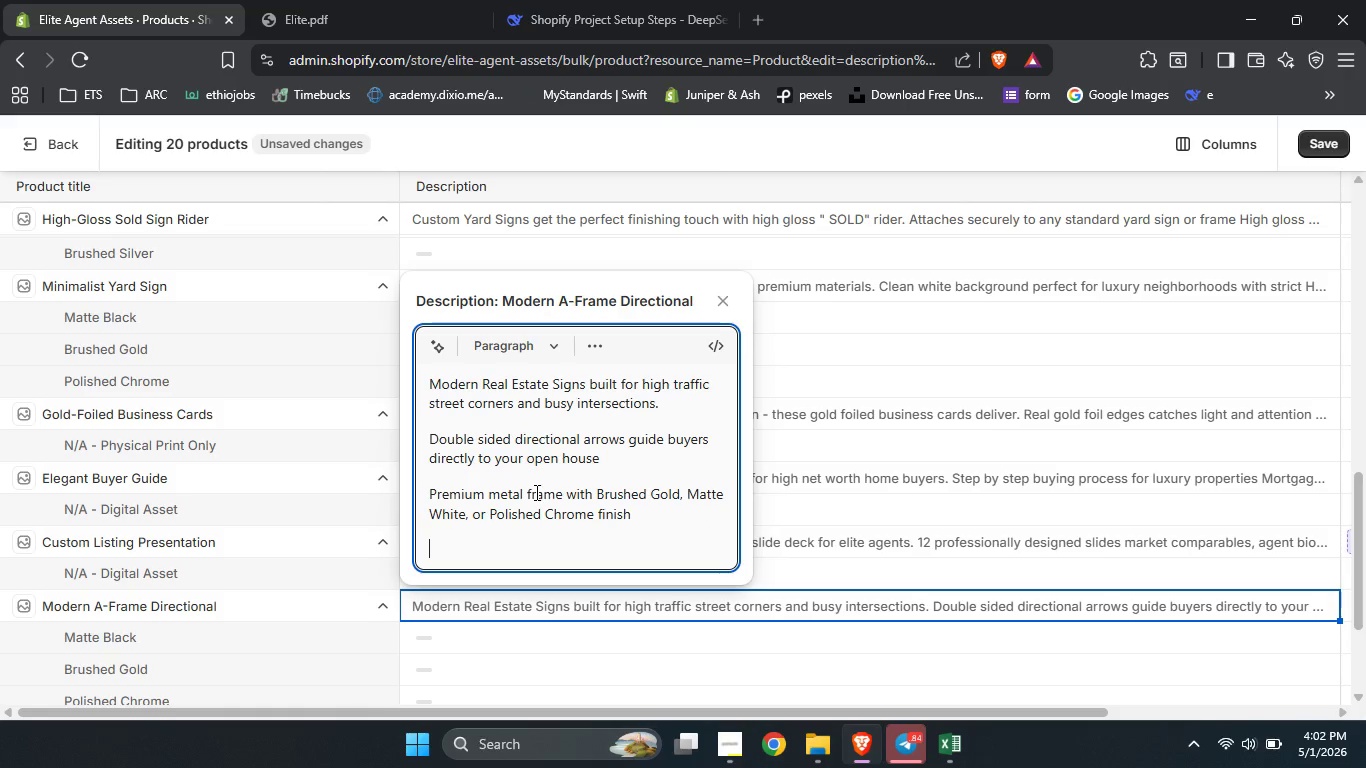 
type(Weather )
 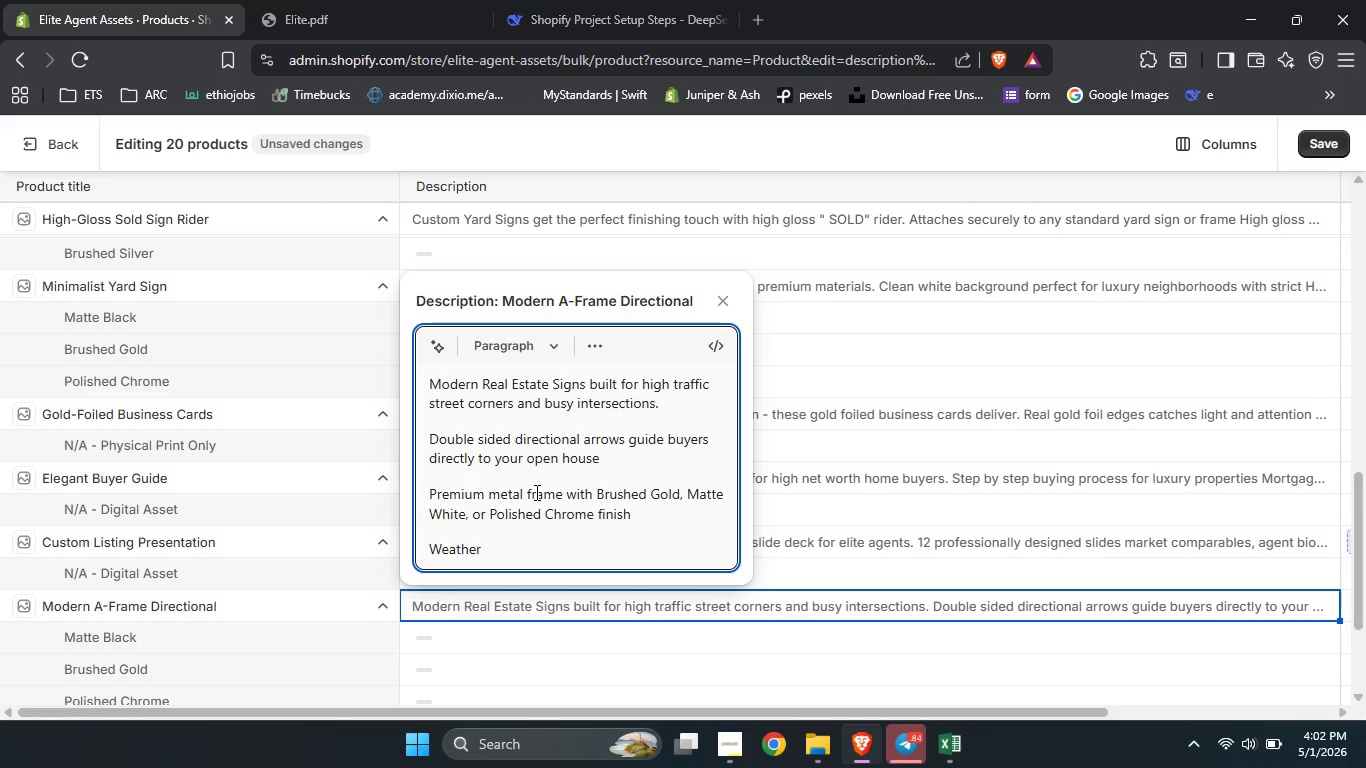 
wait(11.17)
 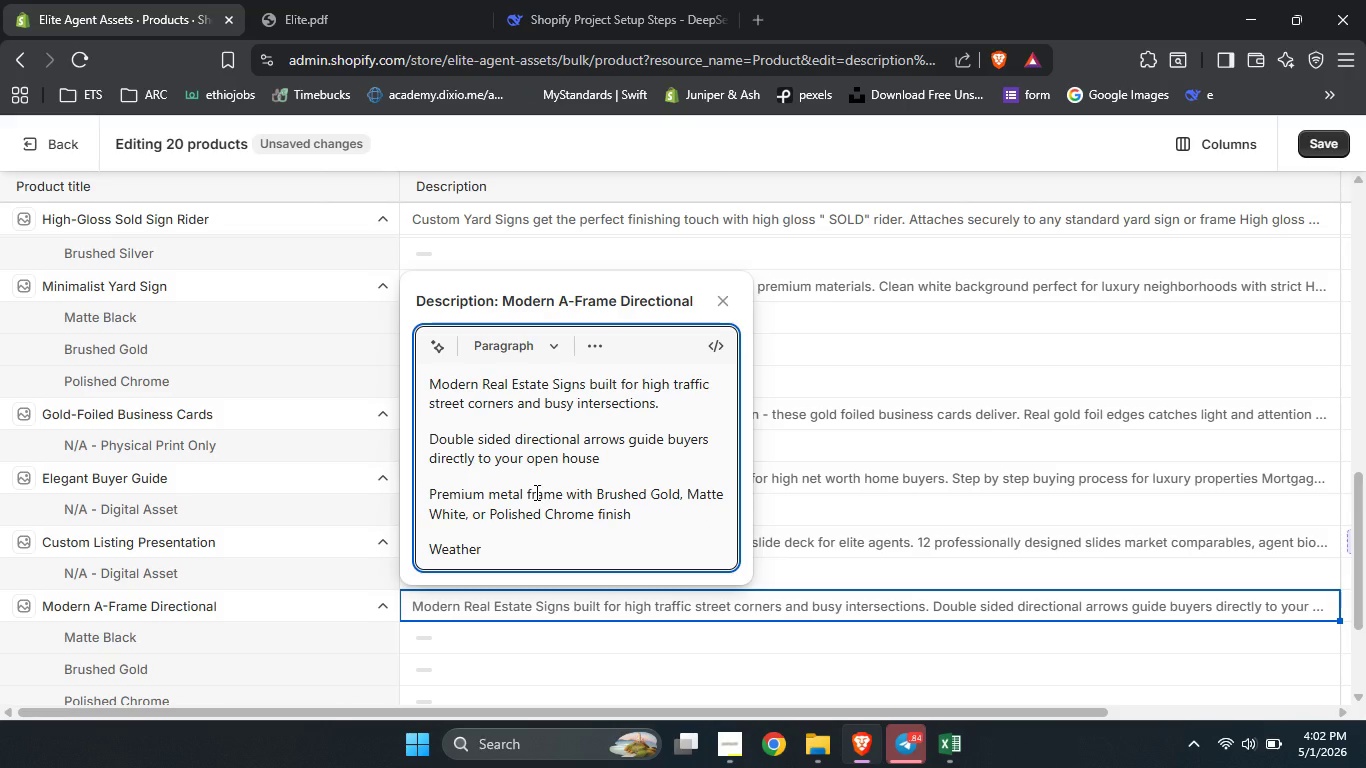 
key(Control+ControlLeft)
 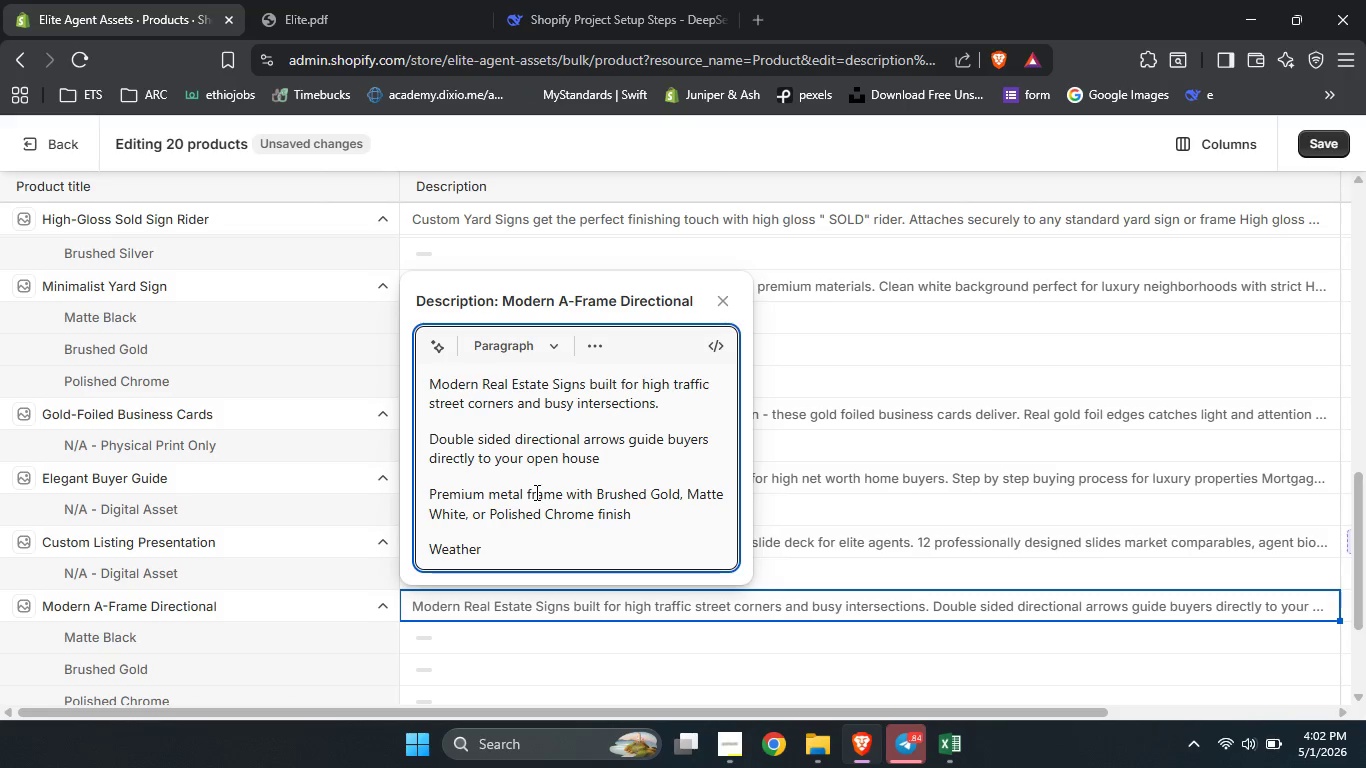 
type([PlayPause]proof and scratch resistant stays beautiful for yew)
key(Backspace)
type(ars )
 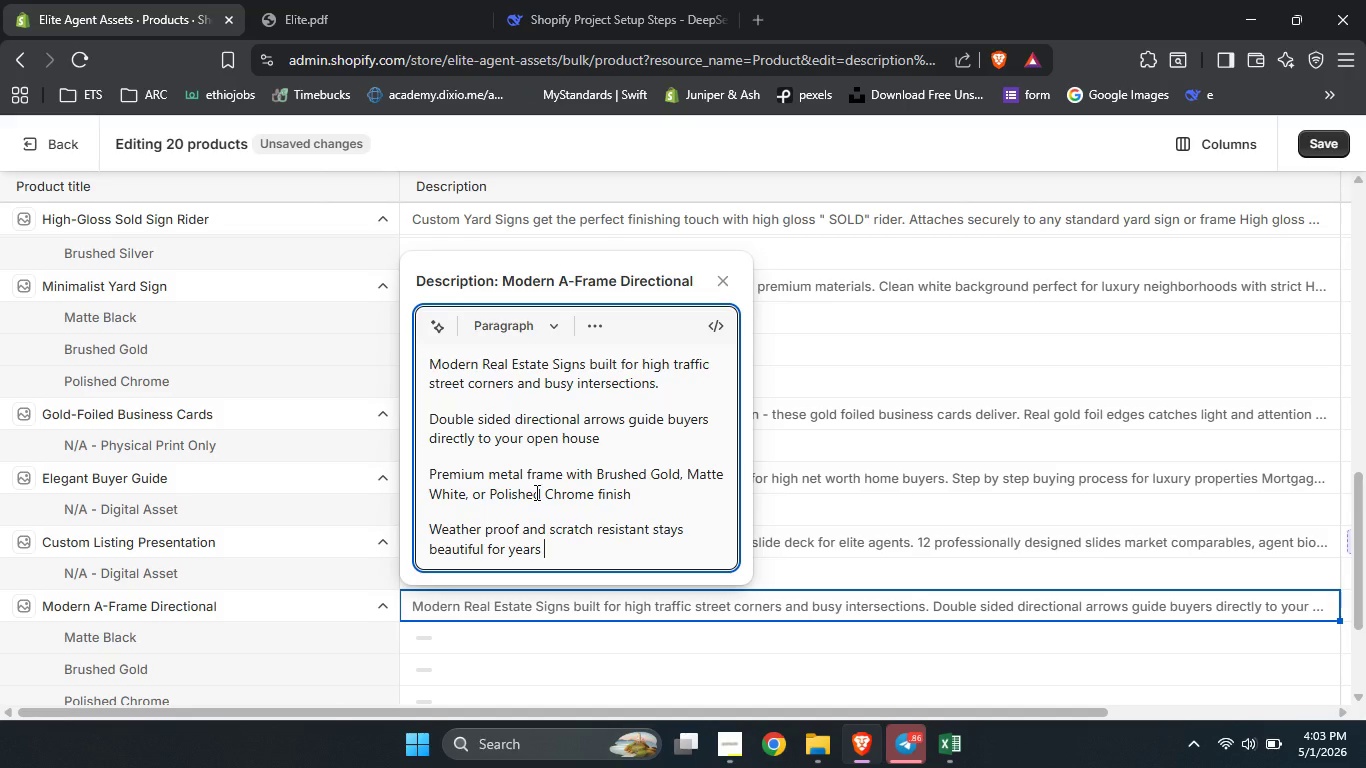 
key(Backspace)
 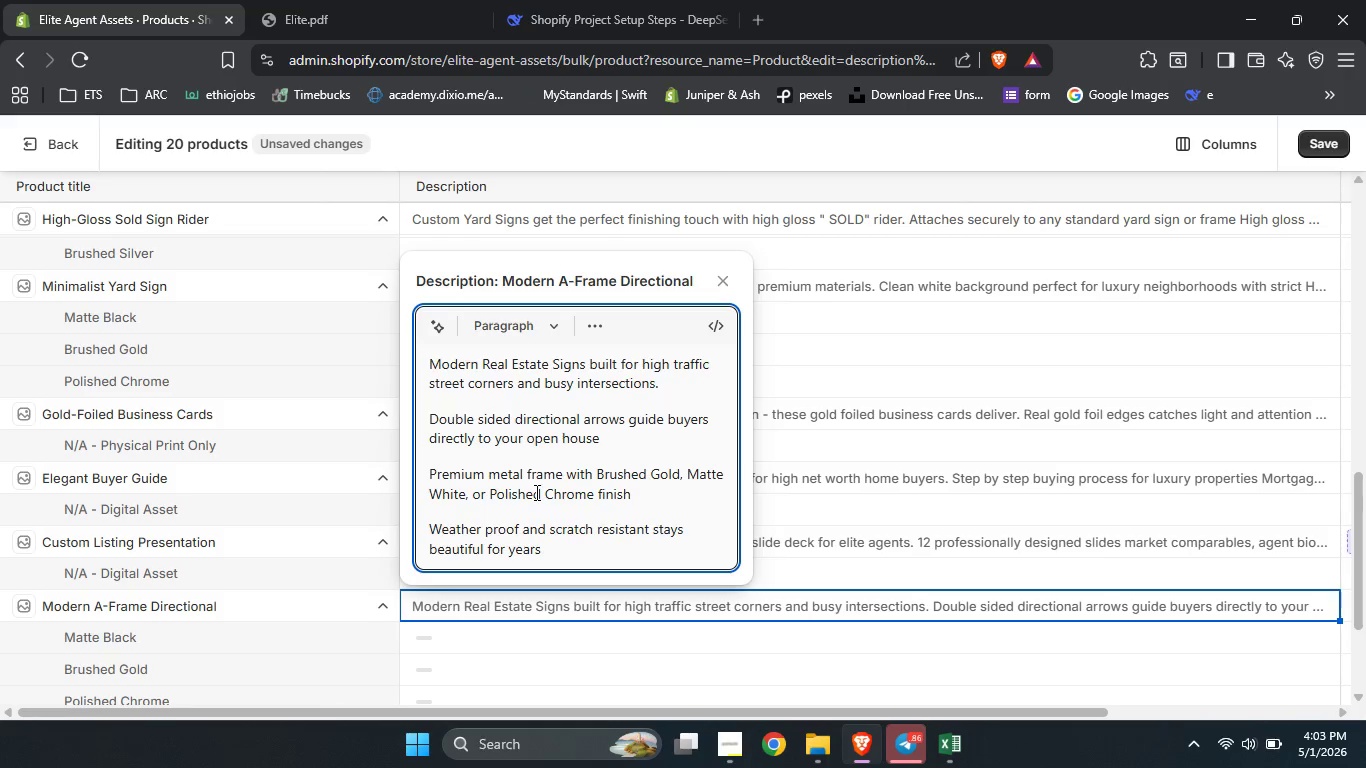 
key(Enter)
 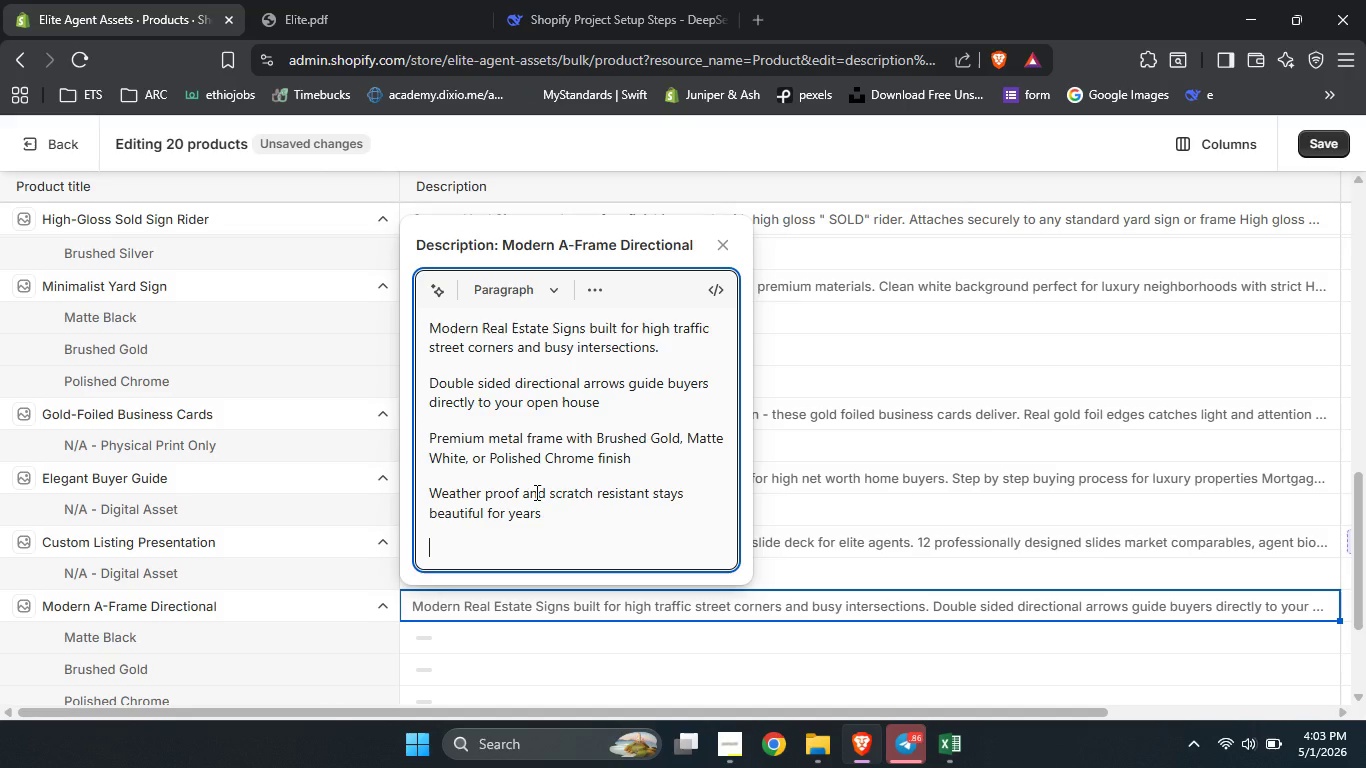 
type(Tools )
key(Backspace)
type( f)
key(Backspace)
key(Backspace)
key(Backspace)
type( free asem)
 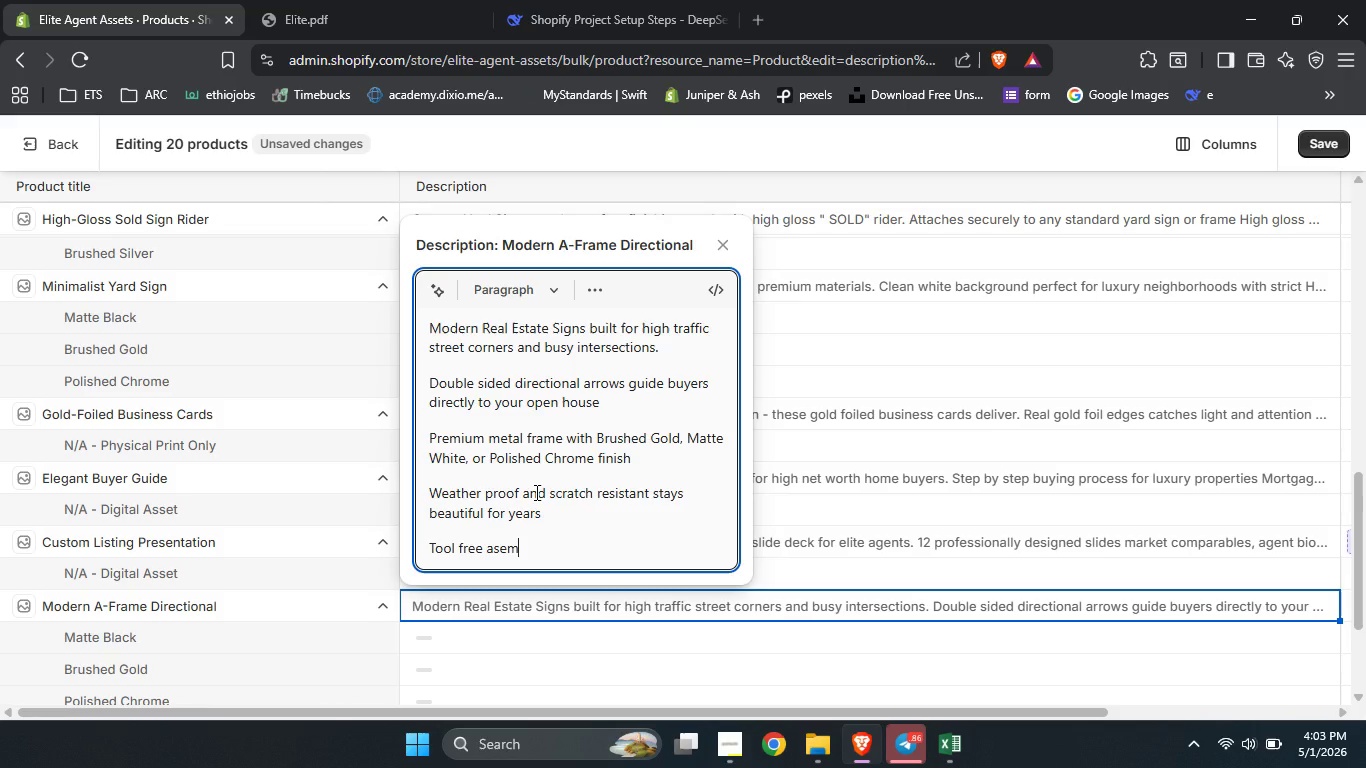 
key(Backspace)
key(Backspace)
type(se)
 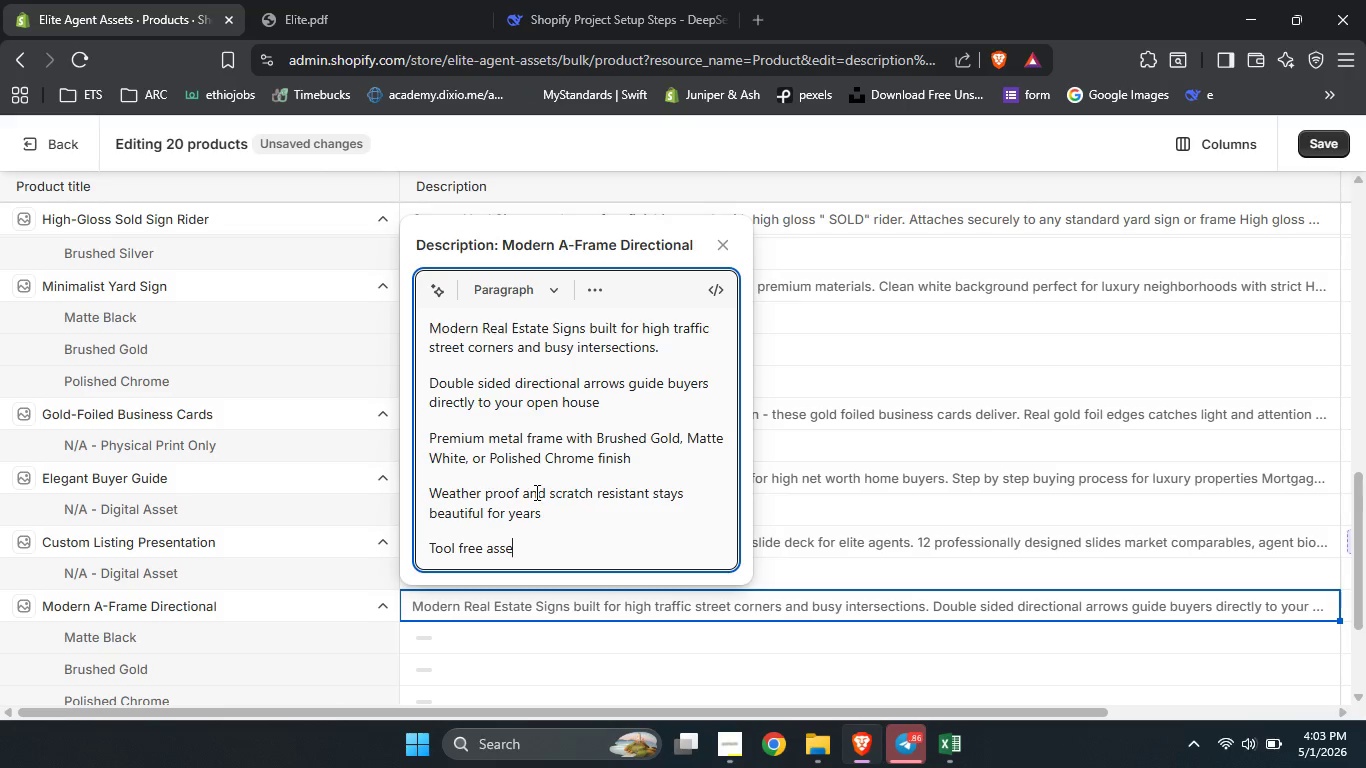 
wait(6.12)
 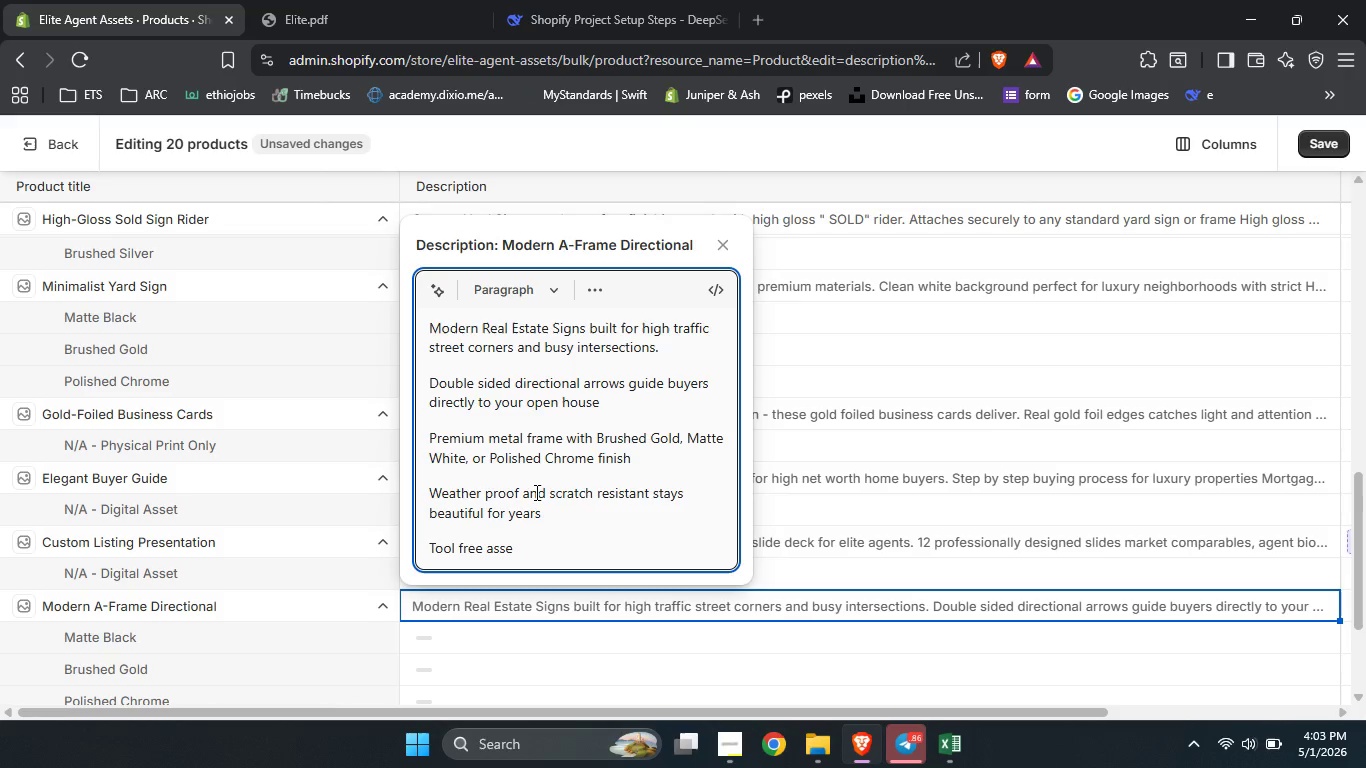 
type(mebly )
key(Backspace)
key(Backspace)
key(Backspace)
key(Backspace)
key(Backspace)
type(bly )
 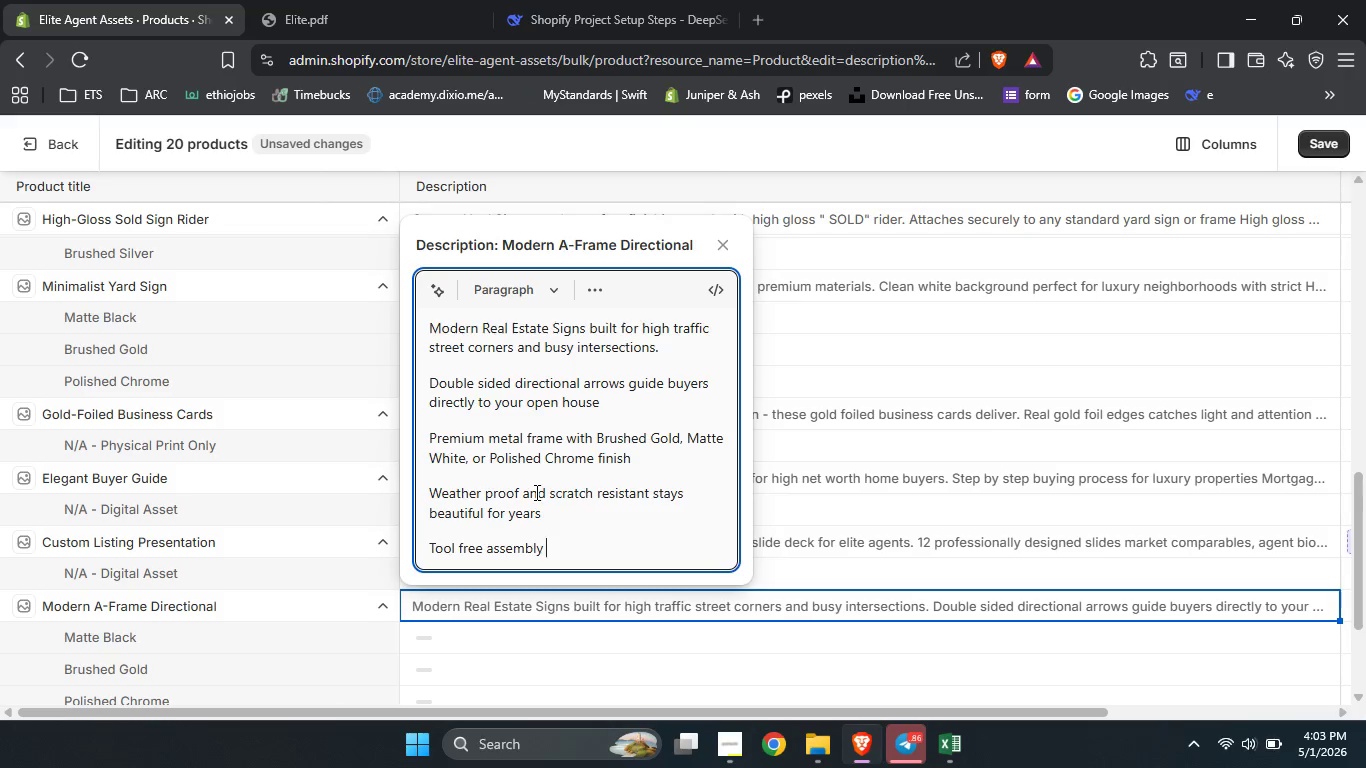 
type(set up in under two minutes)
 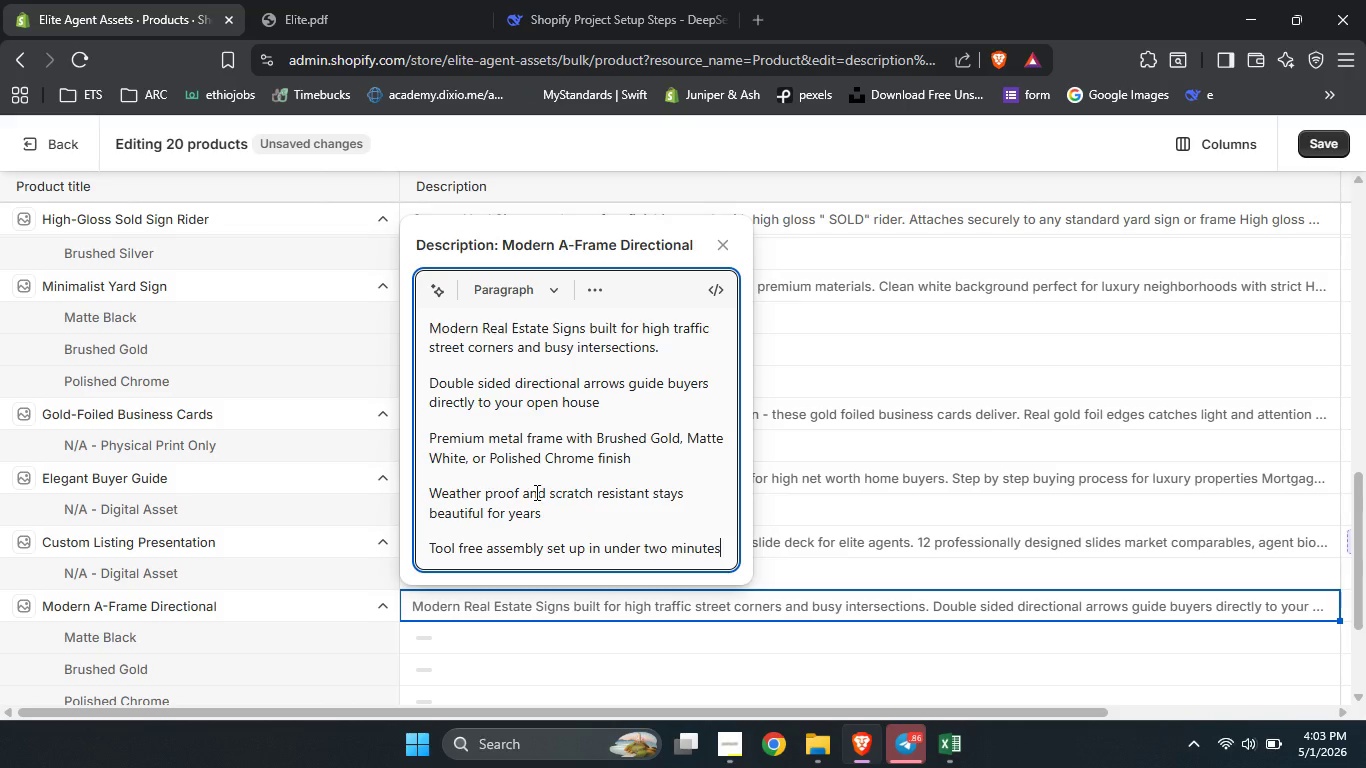 
key(Enter)
 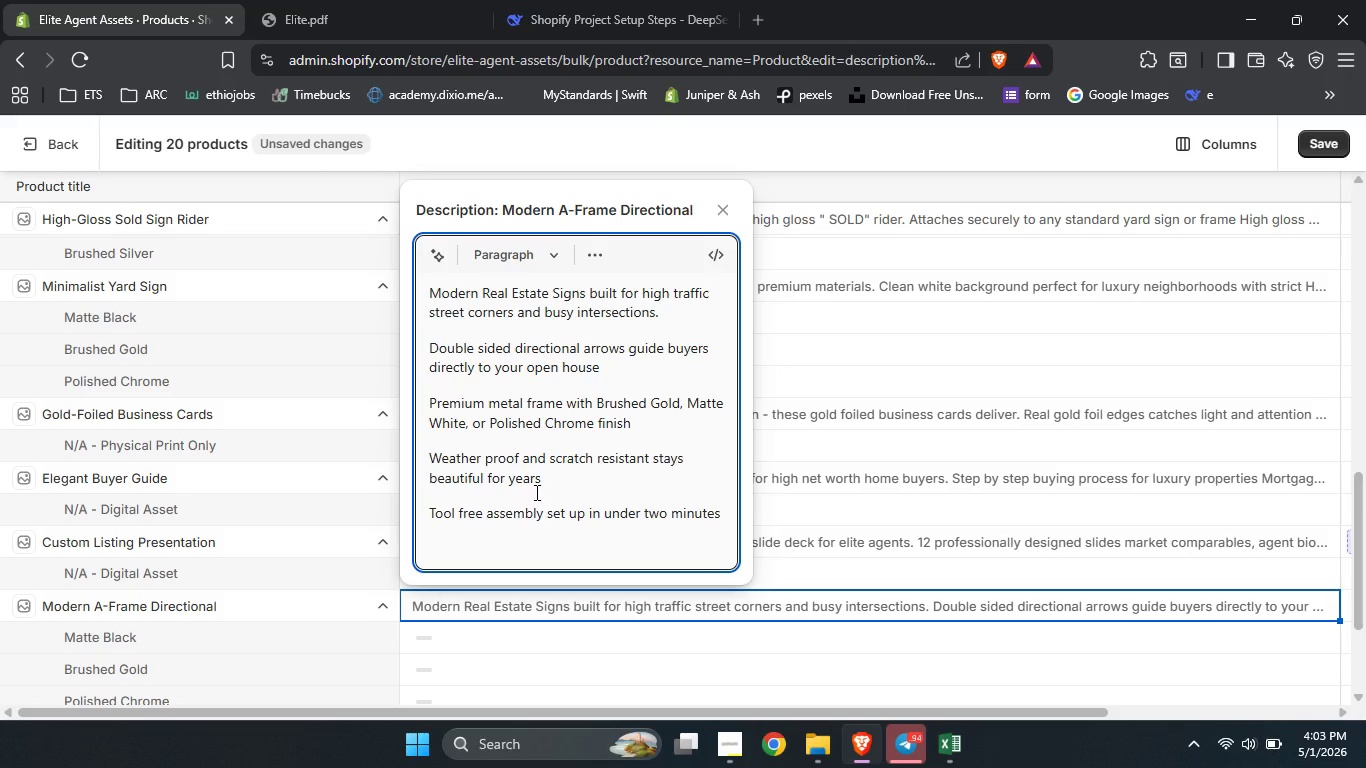 
type(Make your i)
key(Backspace)
type(open house i)
key(Backspace)
type(un)
 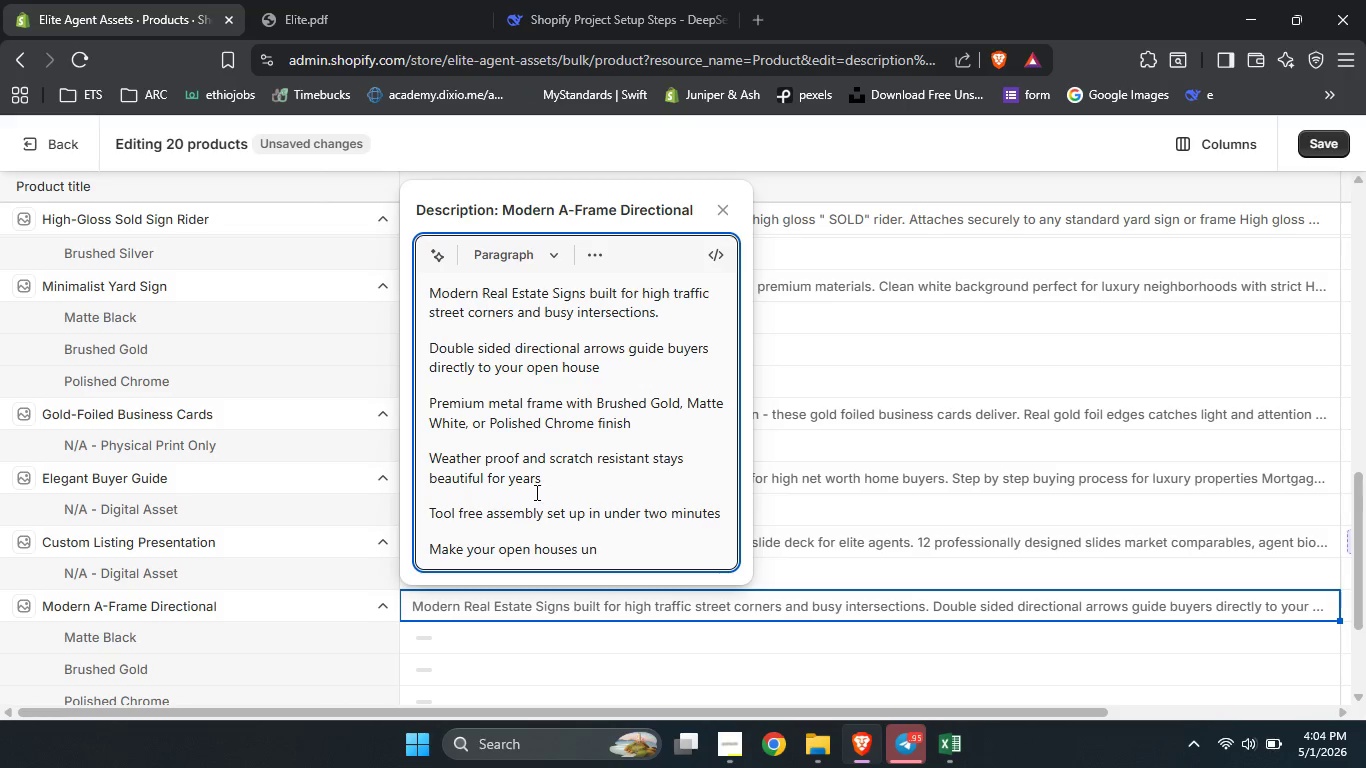 
hold_key(key=S, duration=6.88)
 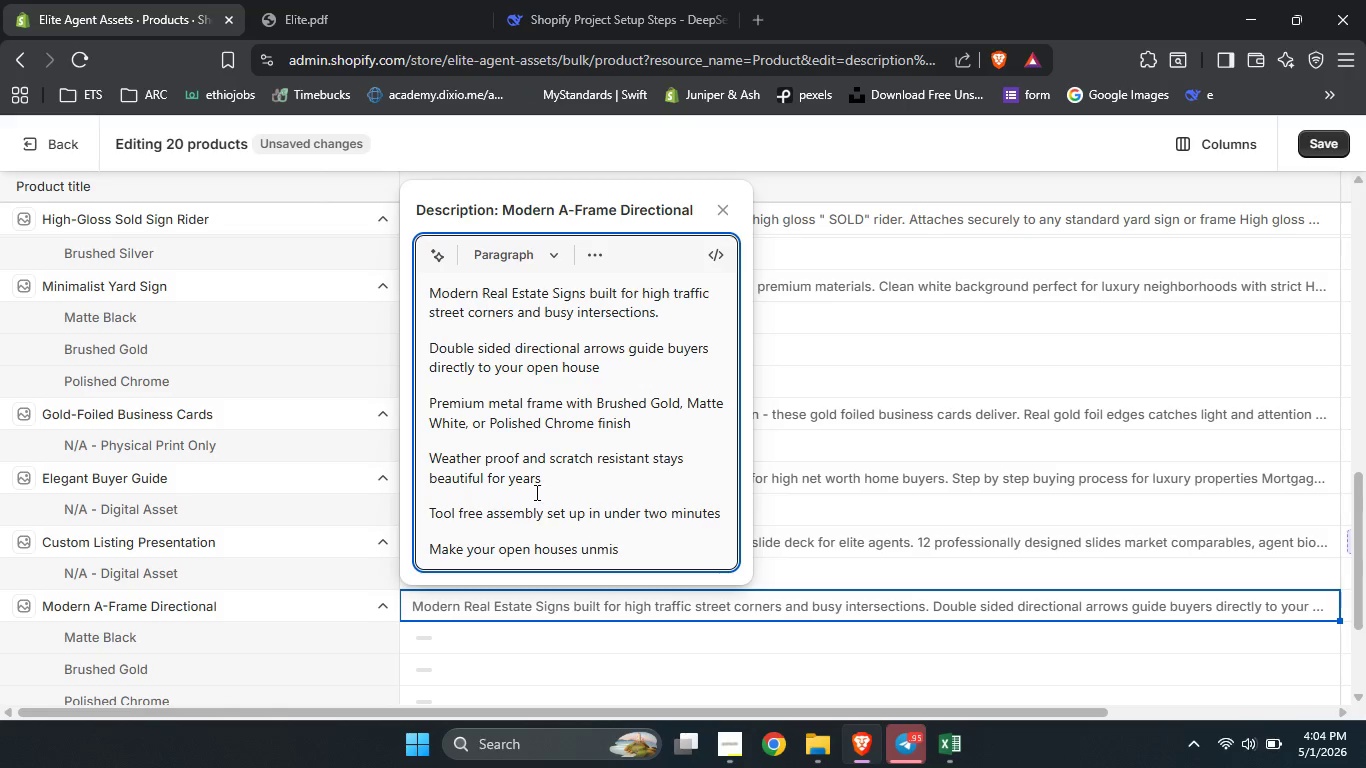 
type(misable with modern real estate sign that comn)
key(Backspace)
type(bine sleek design with professional durability.)
 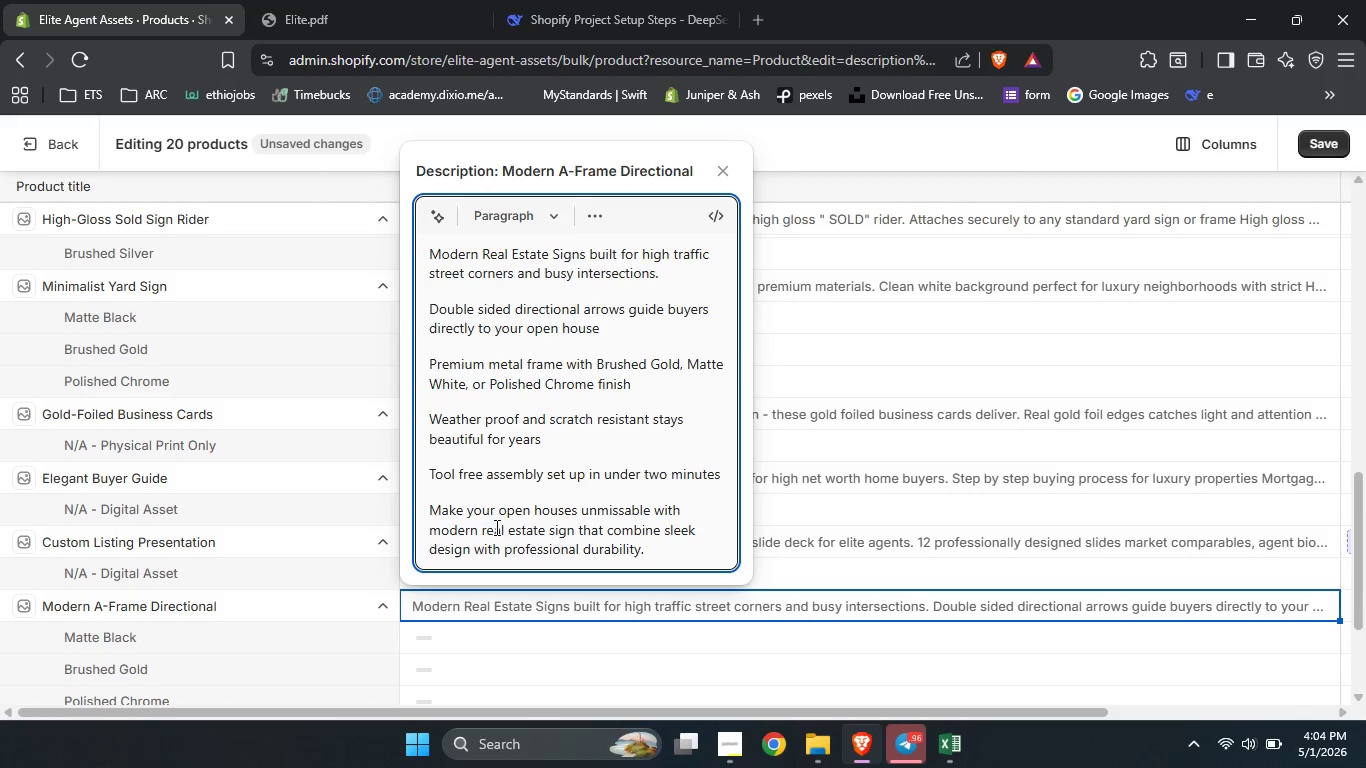 
wait(5.02)
 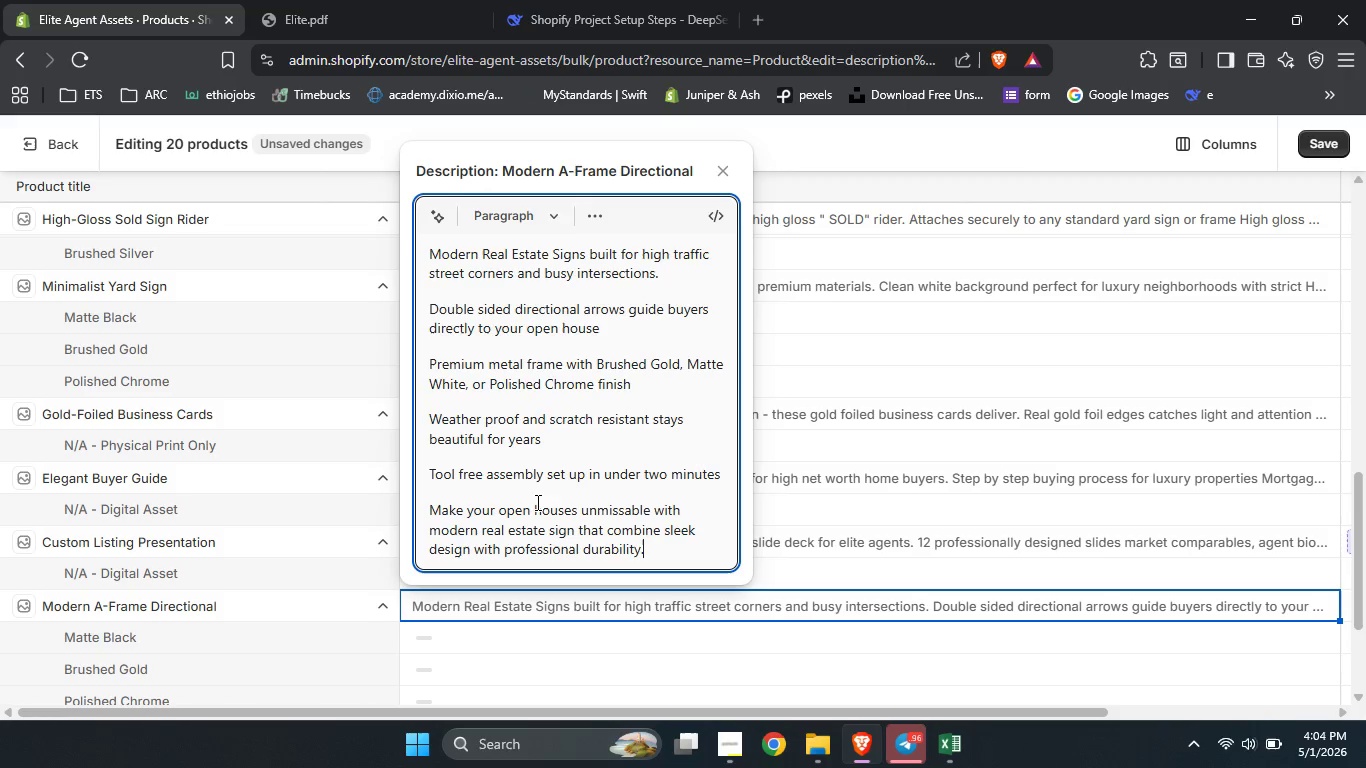 
left_click_drag(start_coordinate=[574, 529], to_coordinate=[480, 527])
 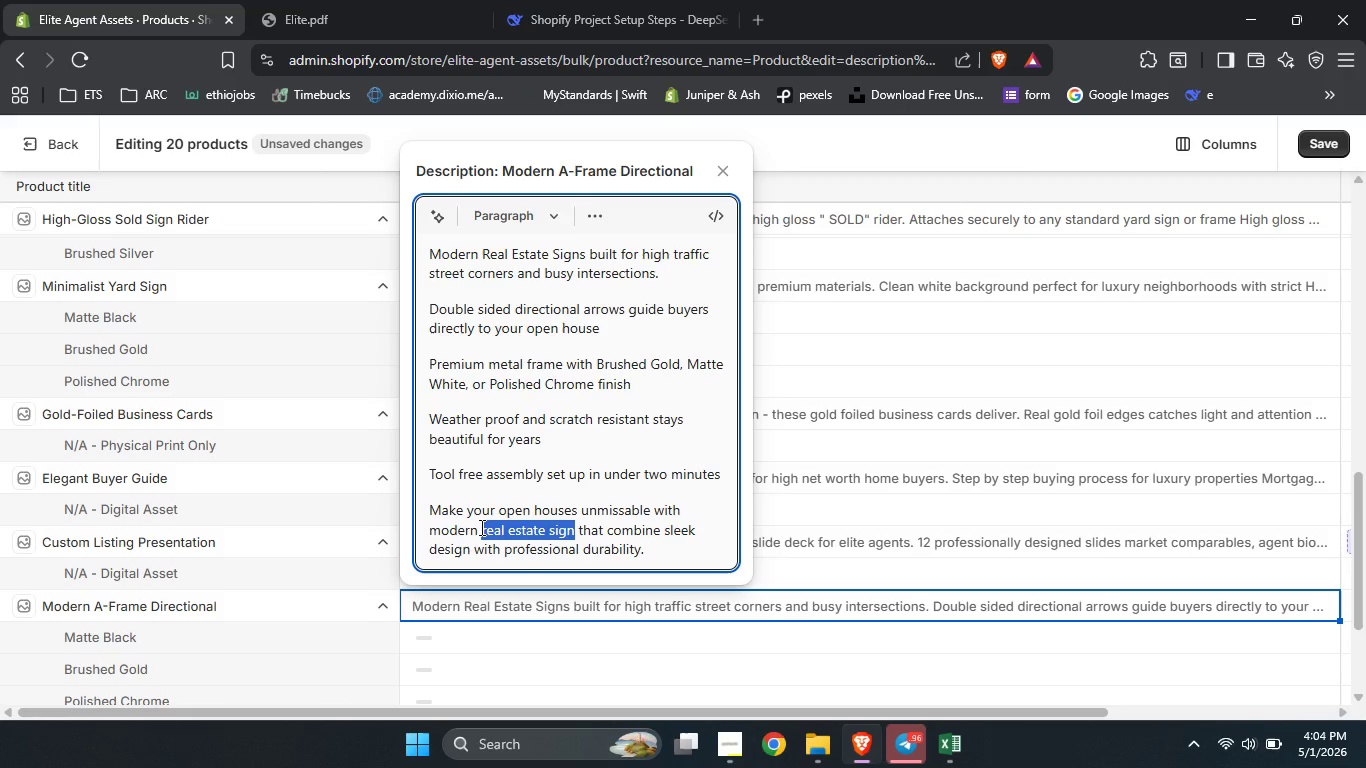 
key(Control+B)
 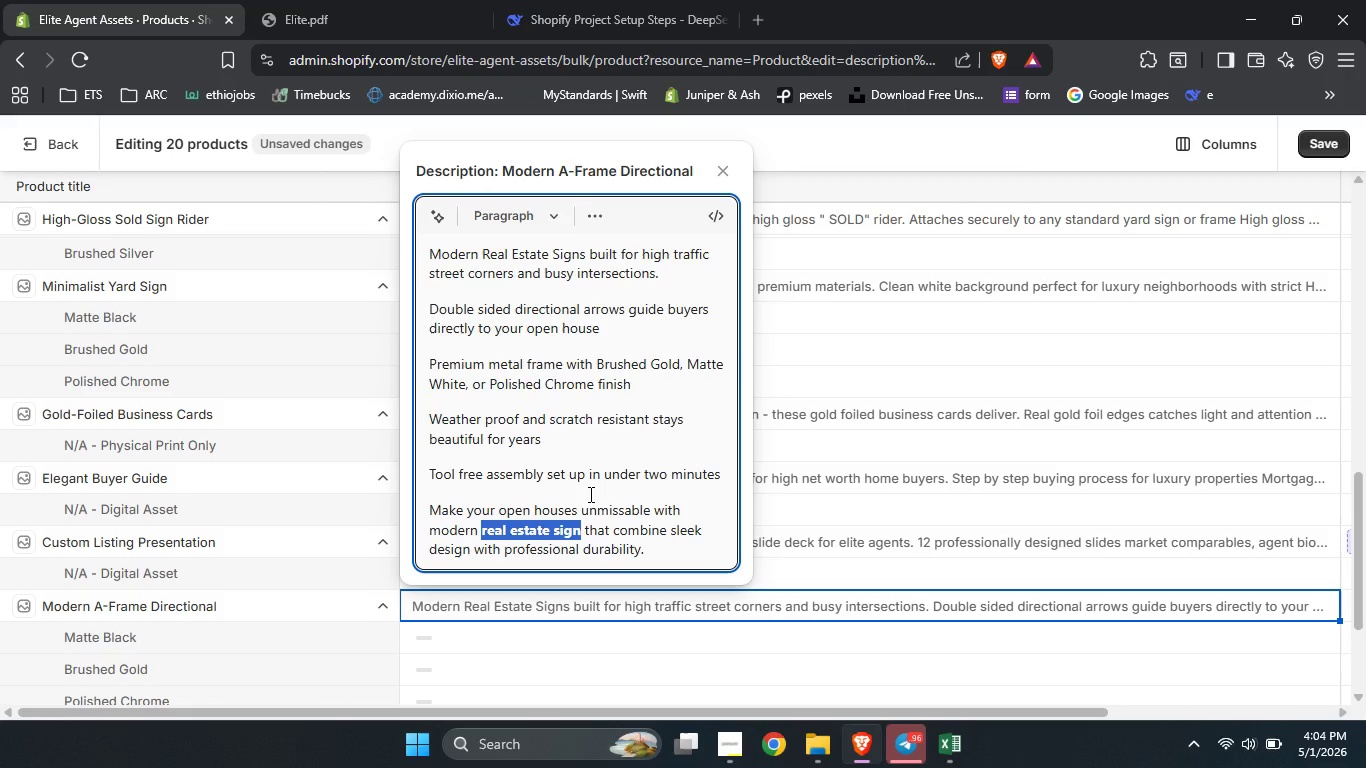 
scroll: coordinate [589, 494], scroll_direction: none, amount: 0.0
 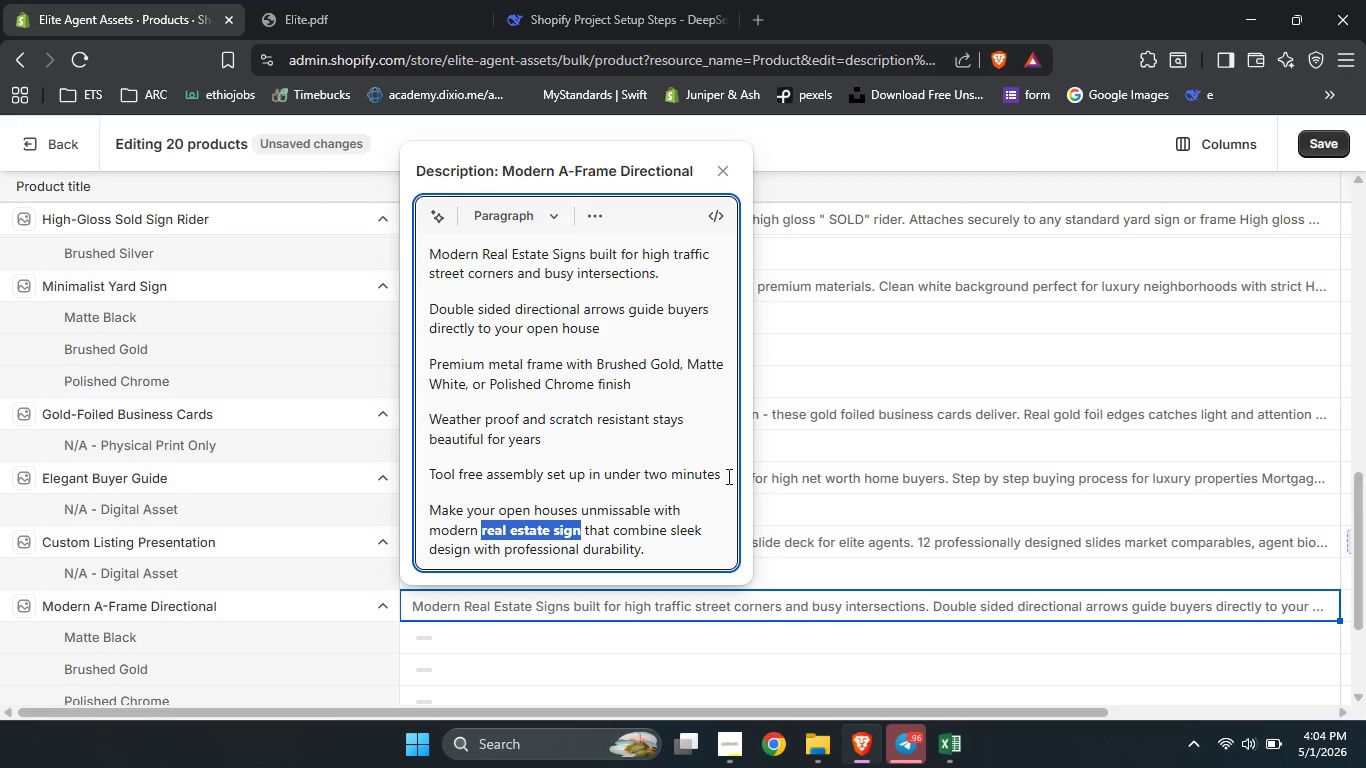 
left_click_drag(start_coordinate=[724, 475], to_coordinate=[454, 328])
 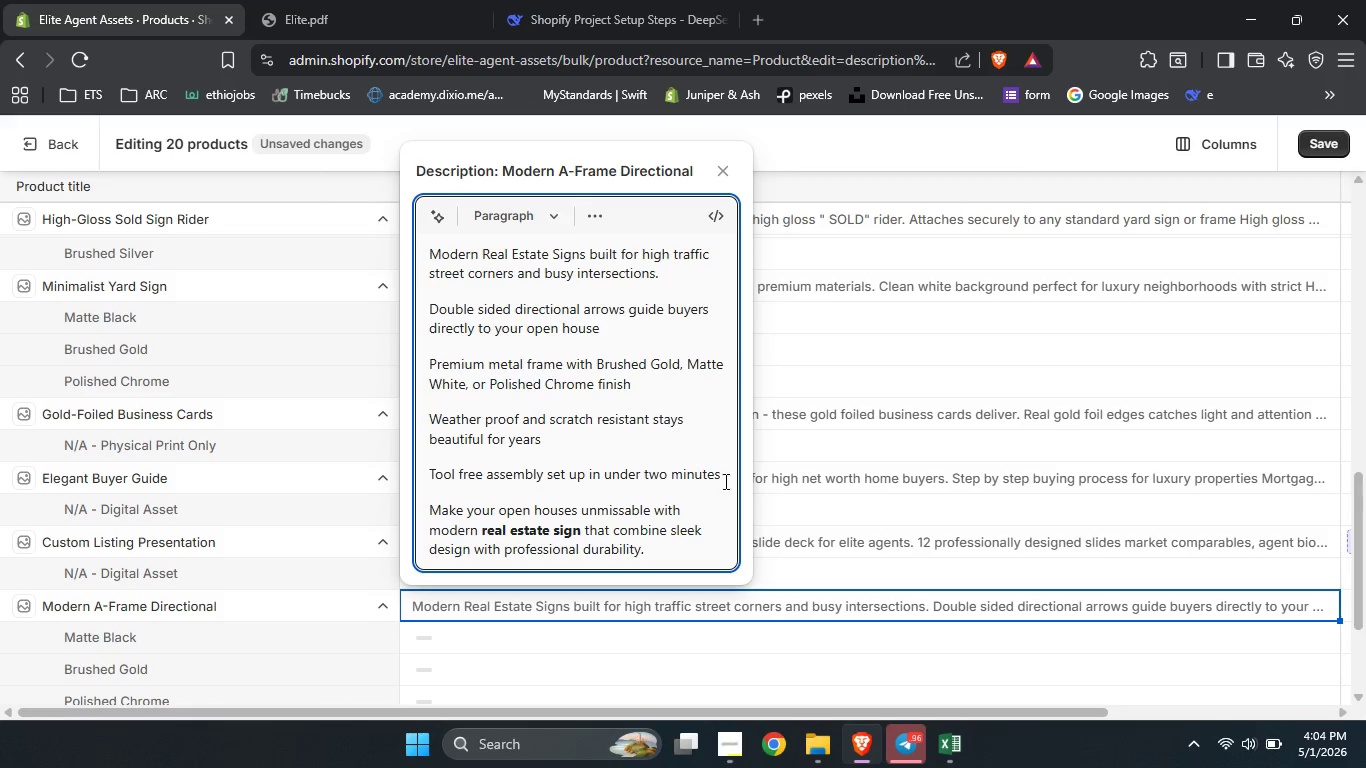 
left_click([715, 476])
 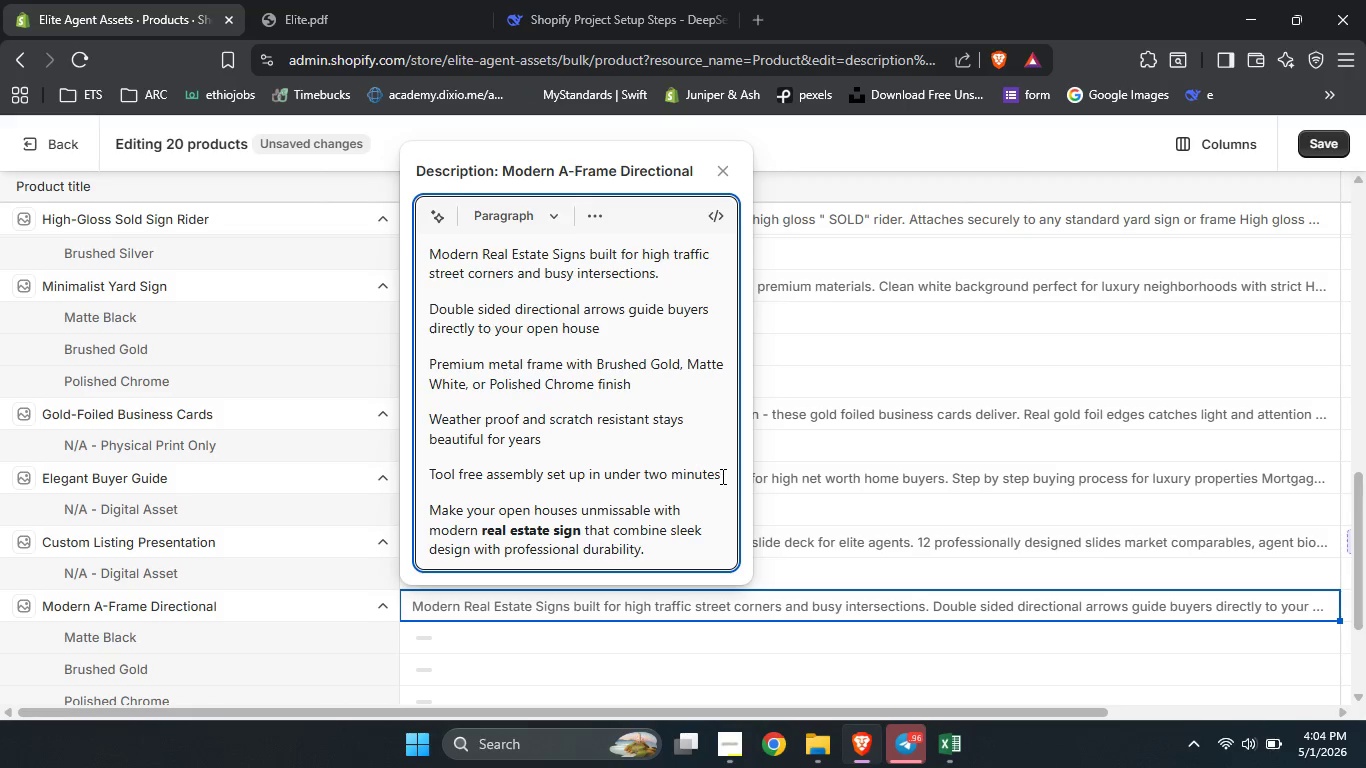 
left_click_drag(start_coordinate=[721, 476], to_coordinate=[430, 306])
 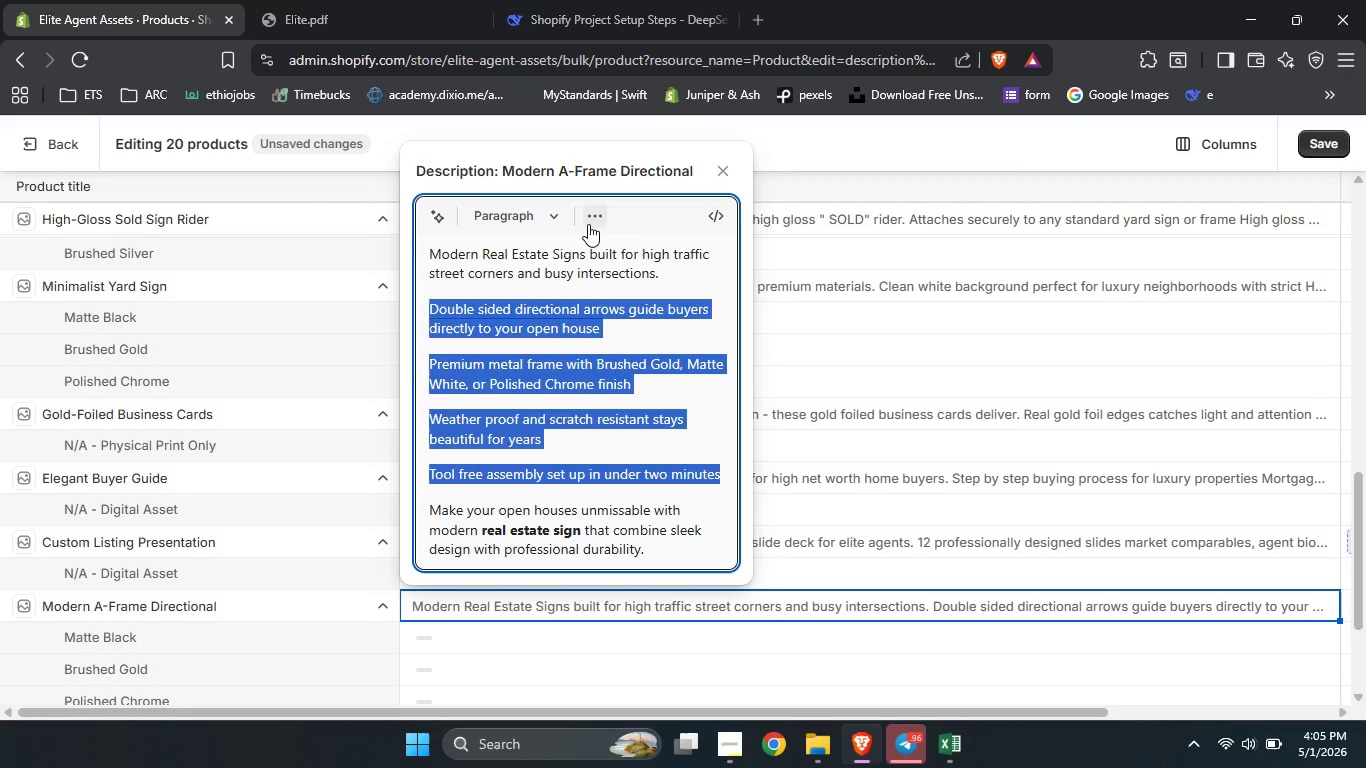 
left_click([588, 224])
 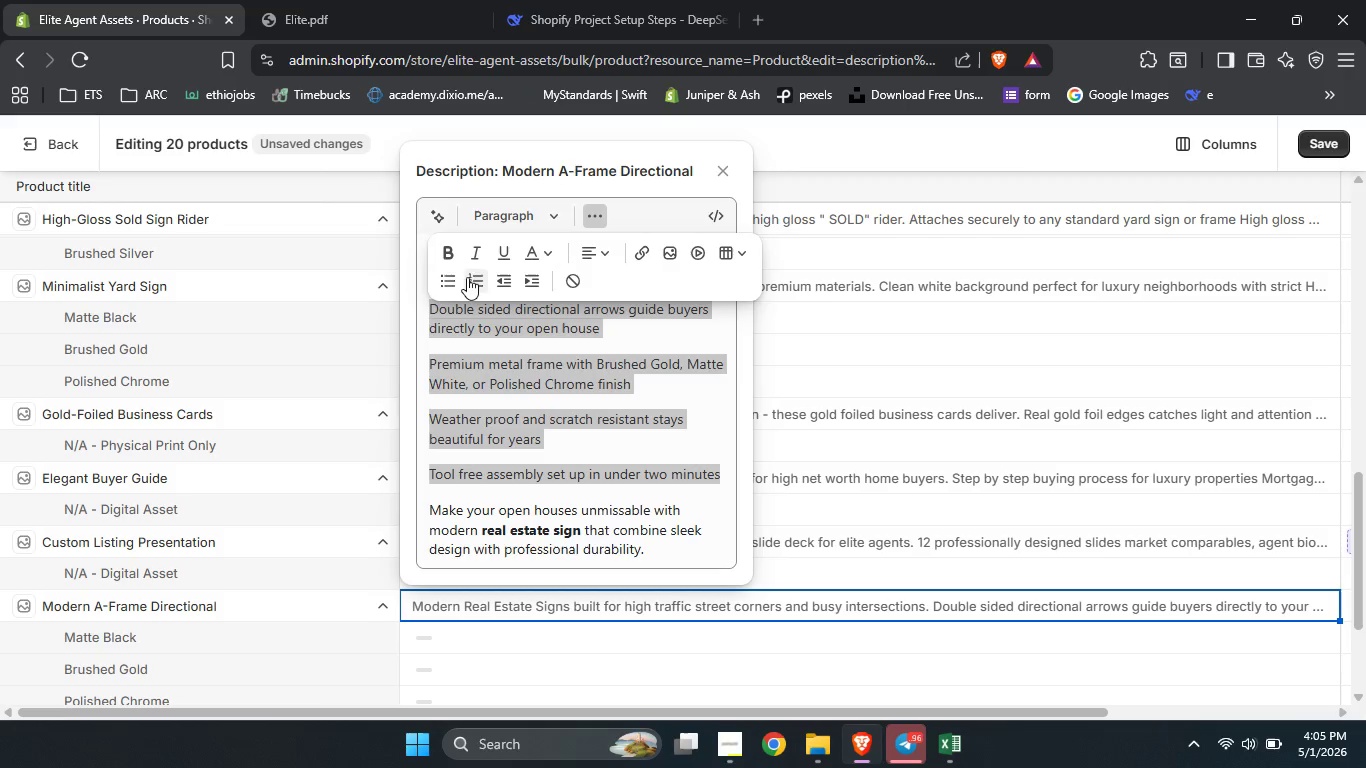 
left_click([450, 278])
 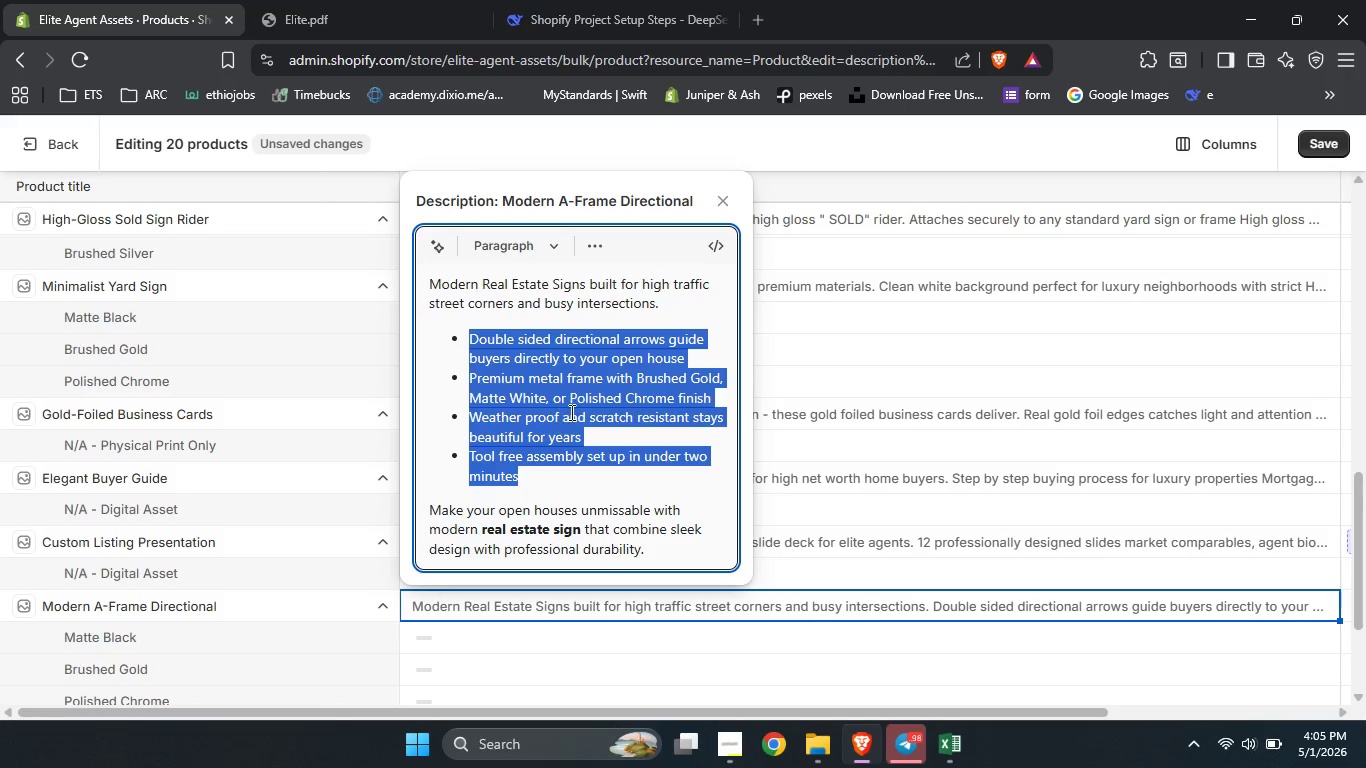 
left_click([596, 342])
 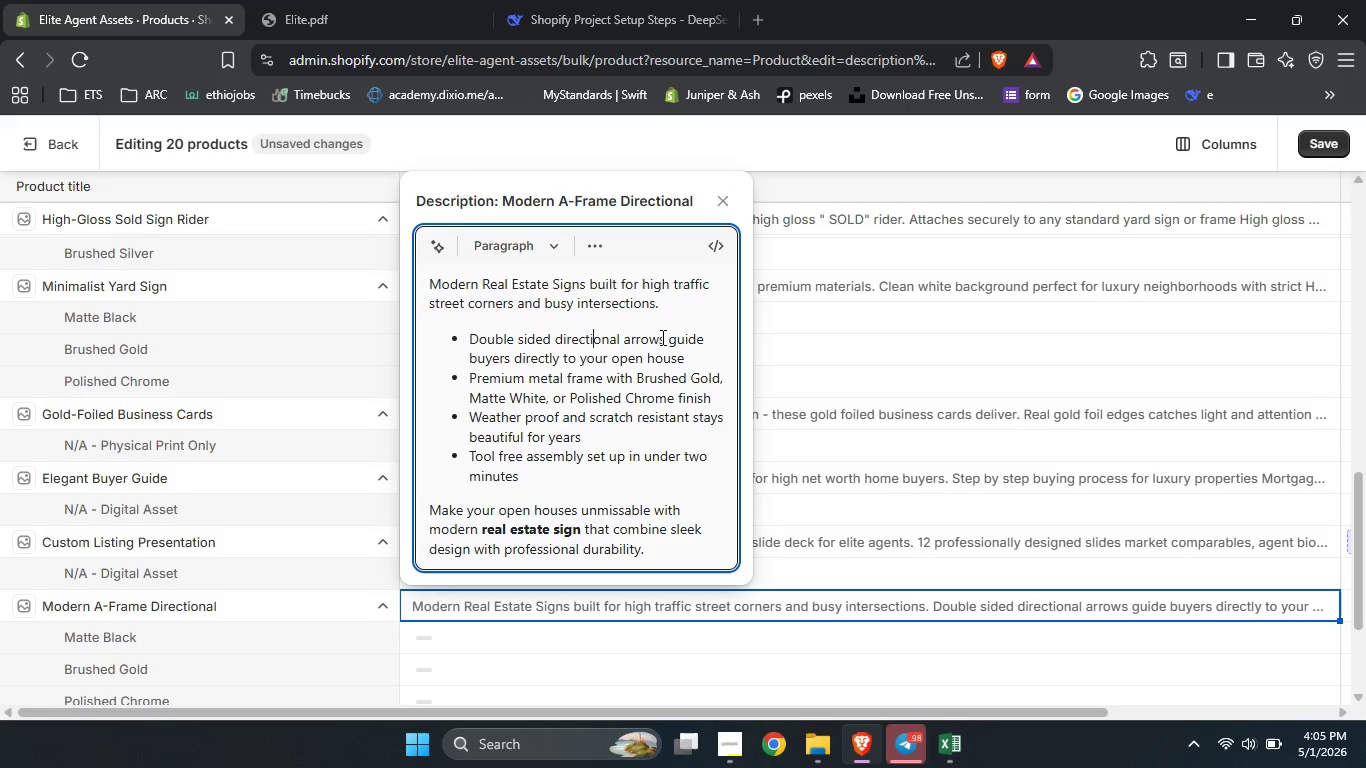 
left_click_drag(start_coordinate=[663, 337], to_coordinate=[467, 334])
 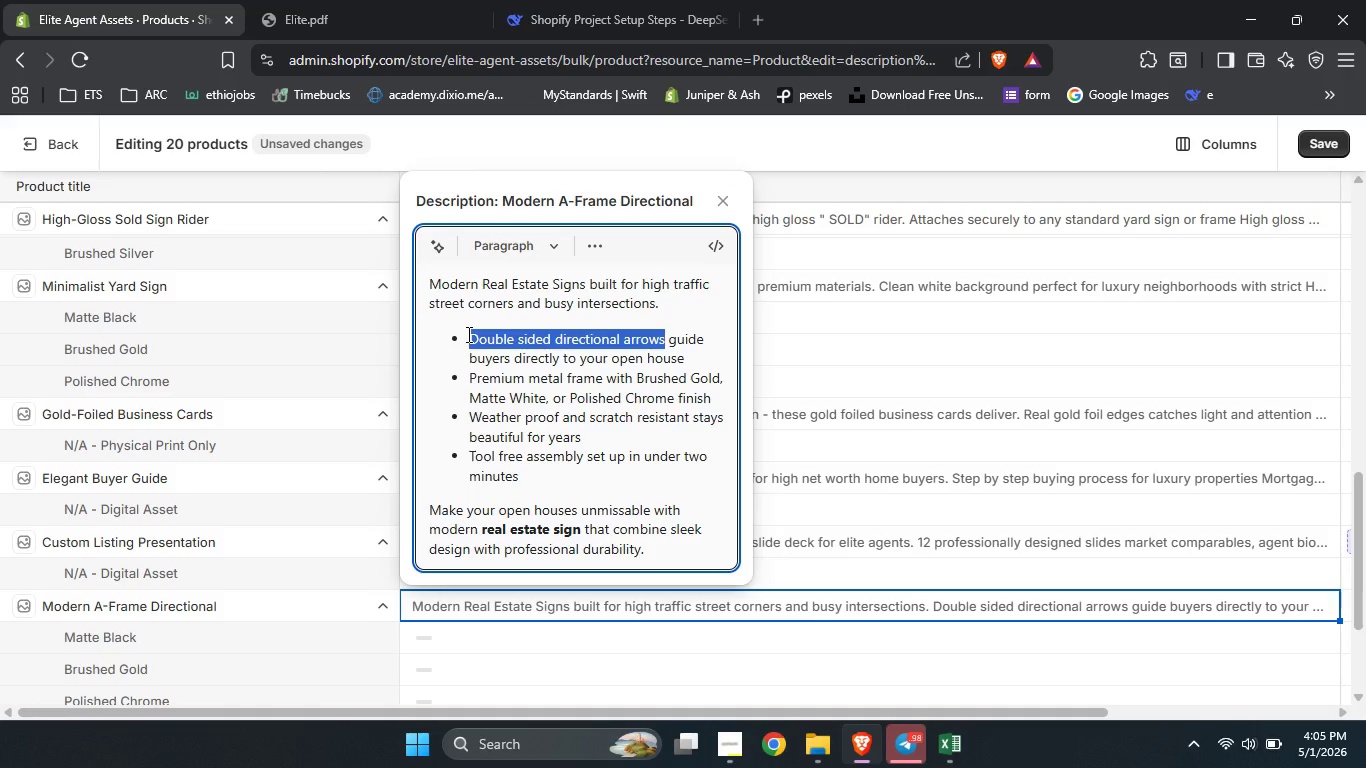 
key(Control+B)
 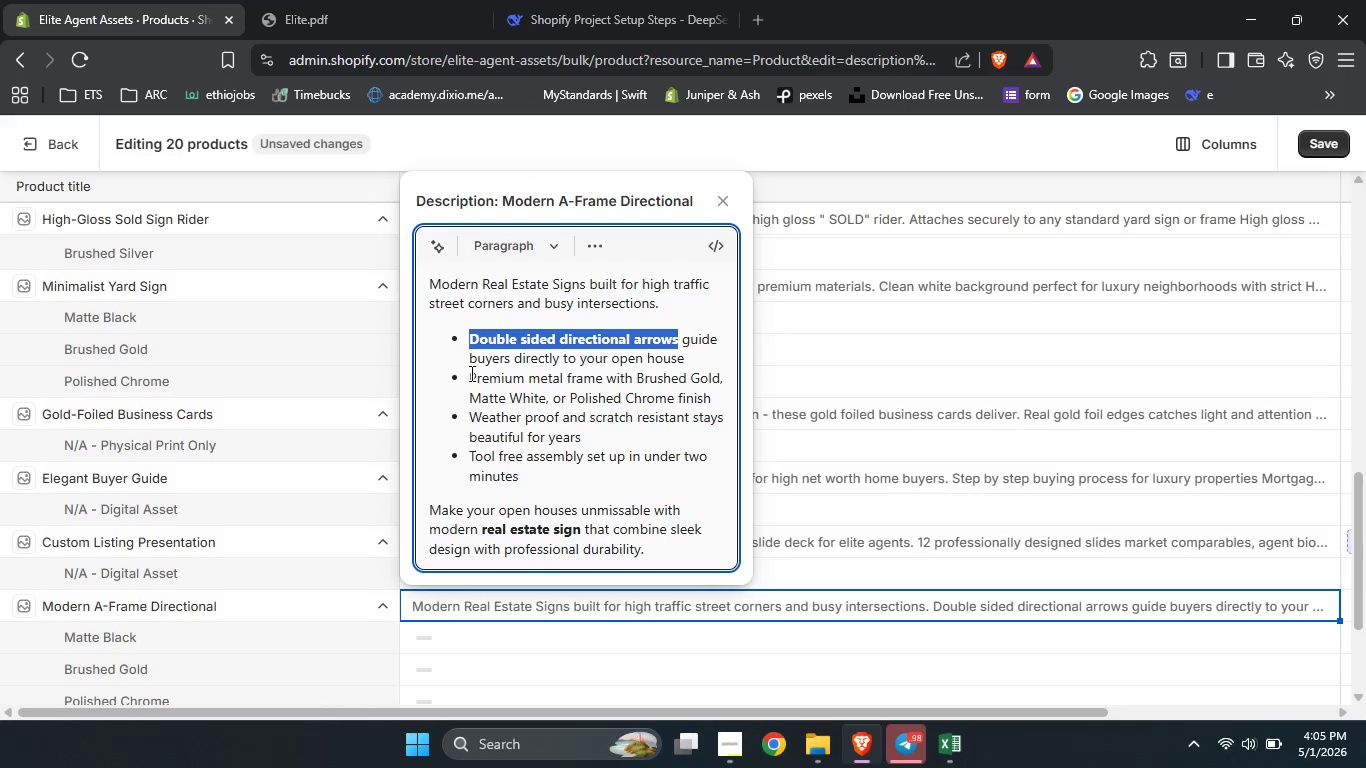 
left_click_drag(start_coordinate=[468, 373], to_coordinate=[600, 381])
 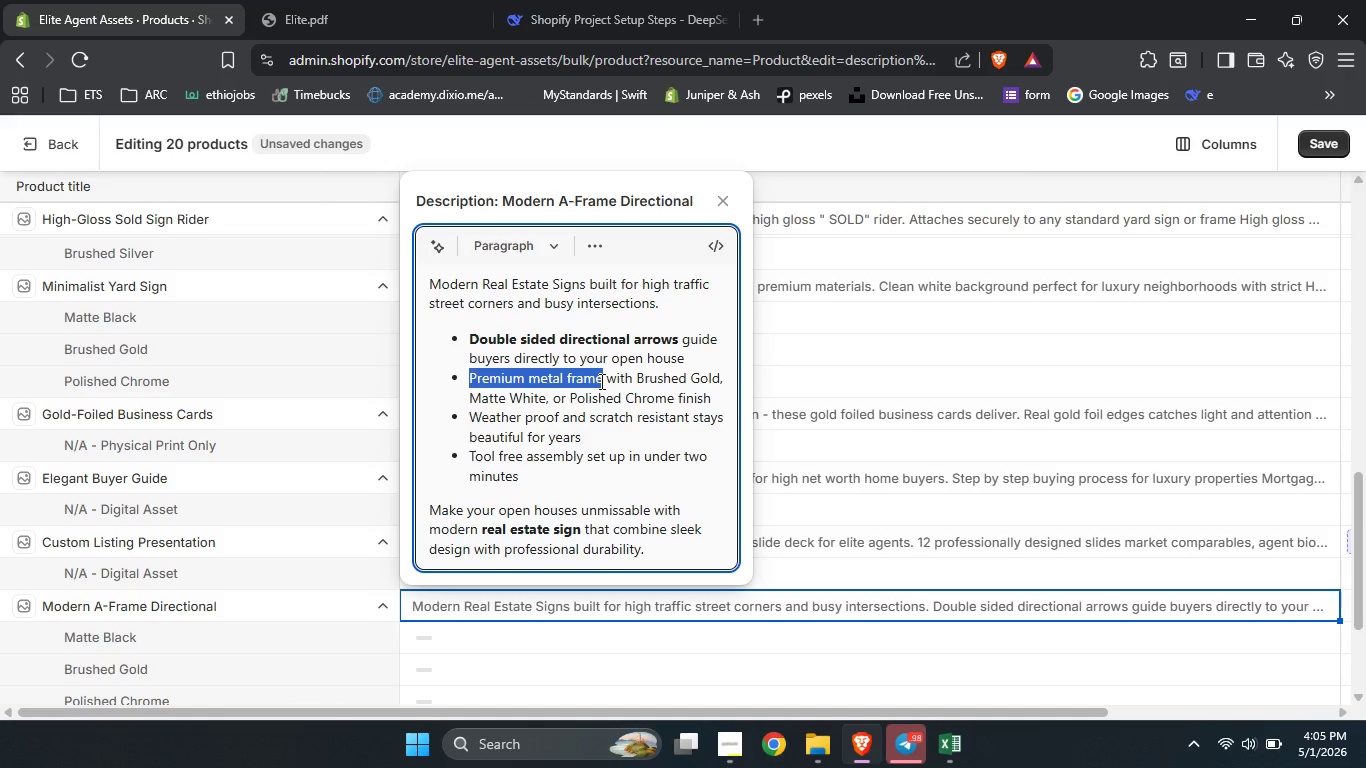 
key(Control+B)
 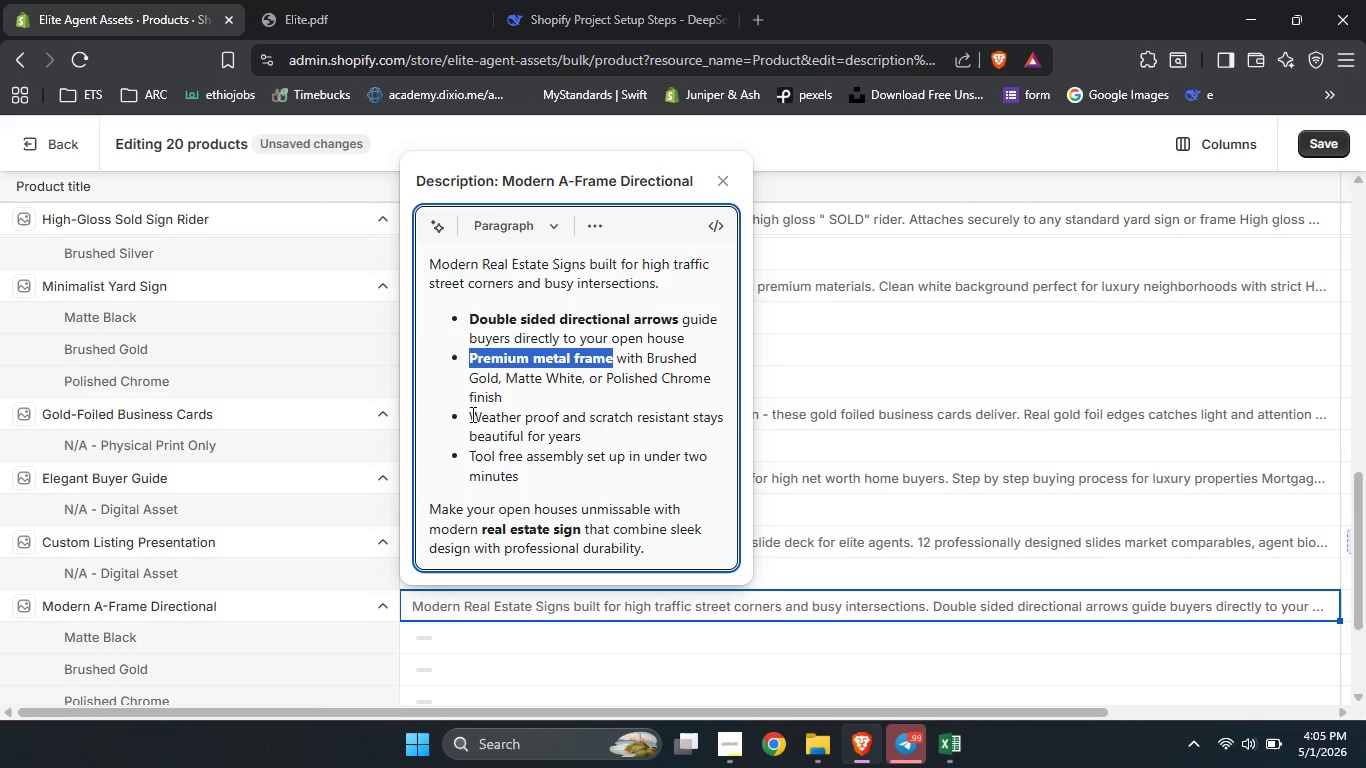 
left_click_drag(start_coordinate=[470, 414], to_coordinate=[688, 422])
 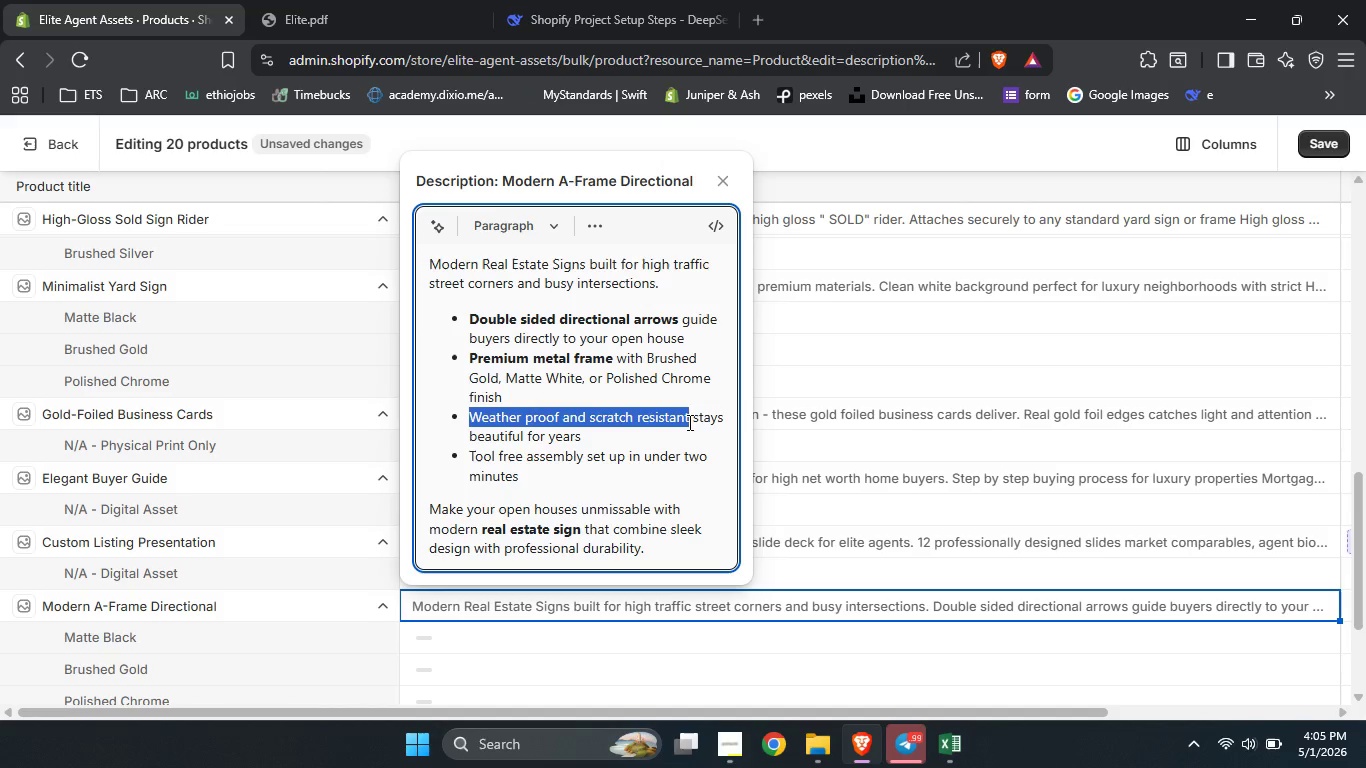 
key(Control+B)
 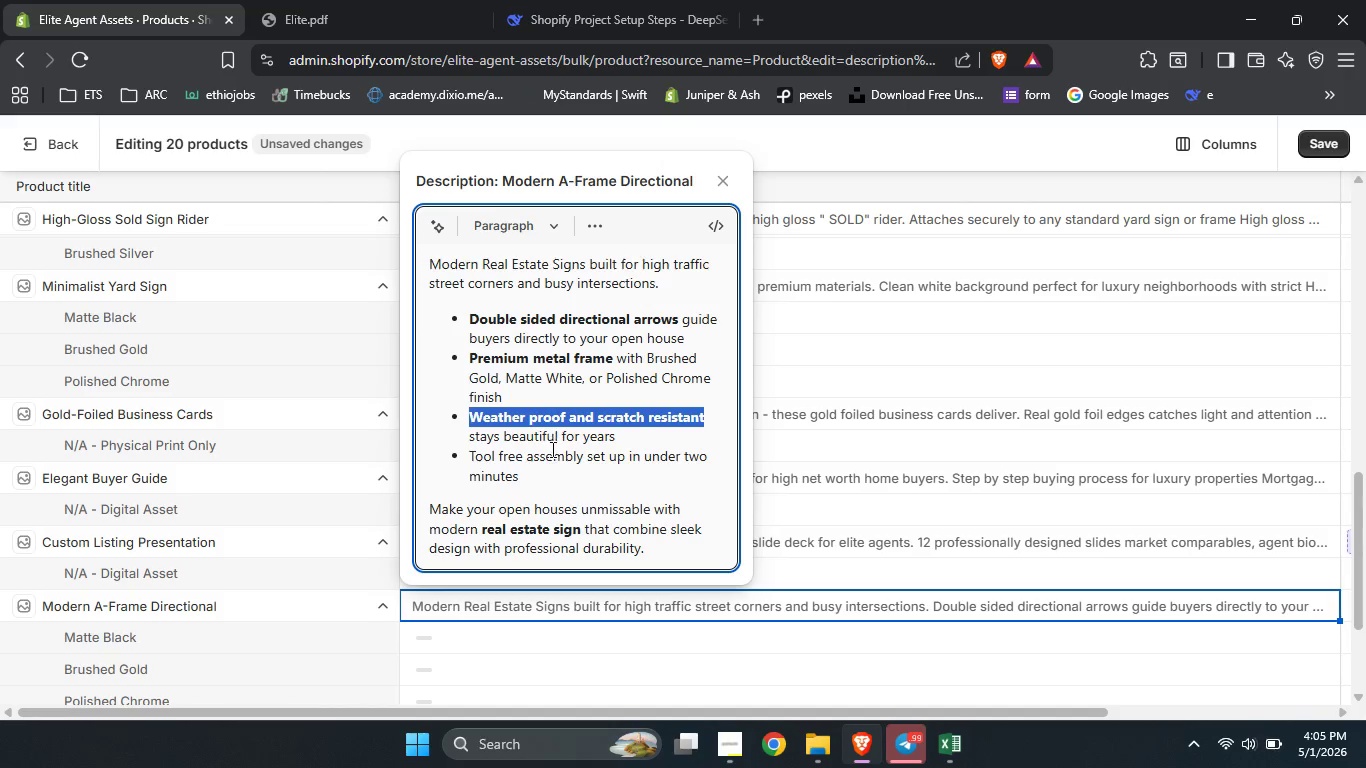 
left_click_drag(start_coordinate=[583, 459], to_coordinate=[471, 459])
 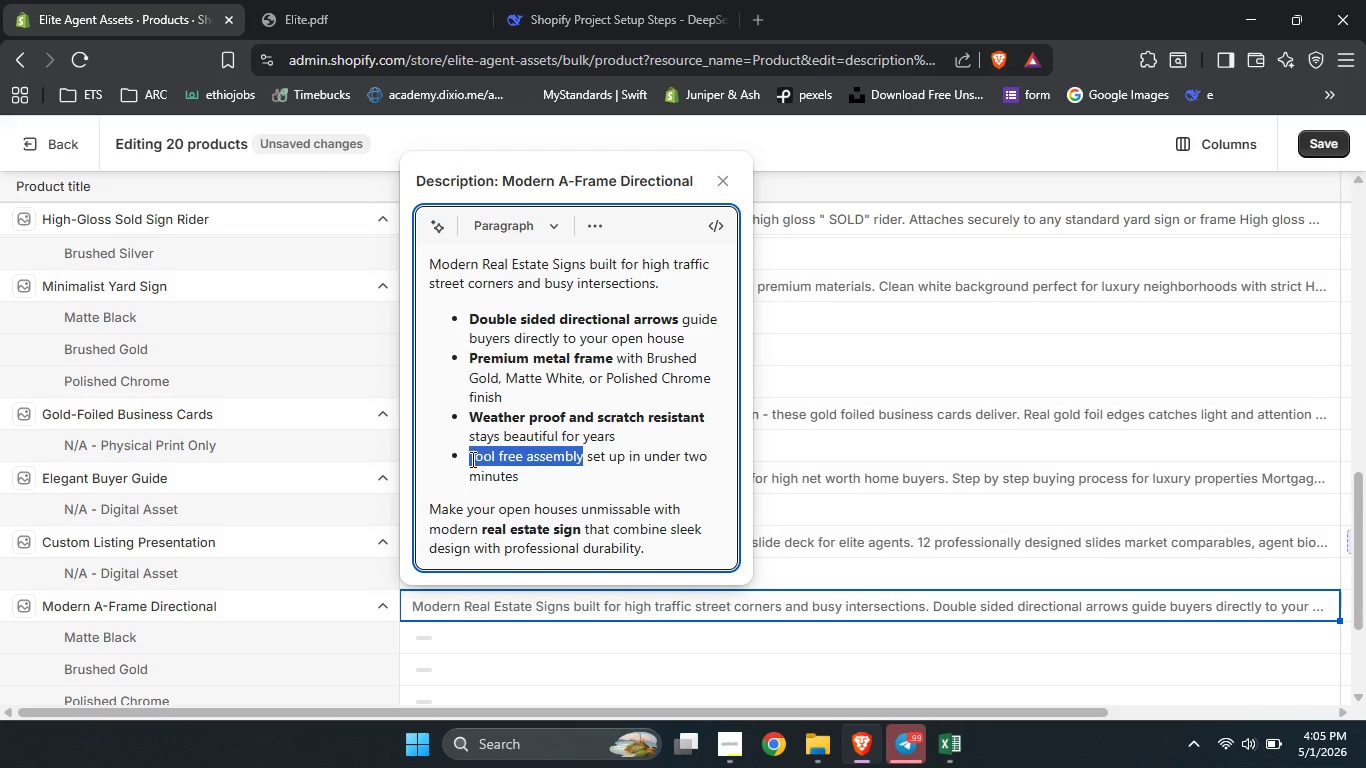 
key(Control+B)
 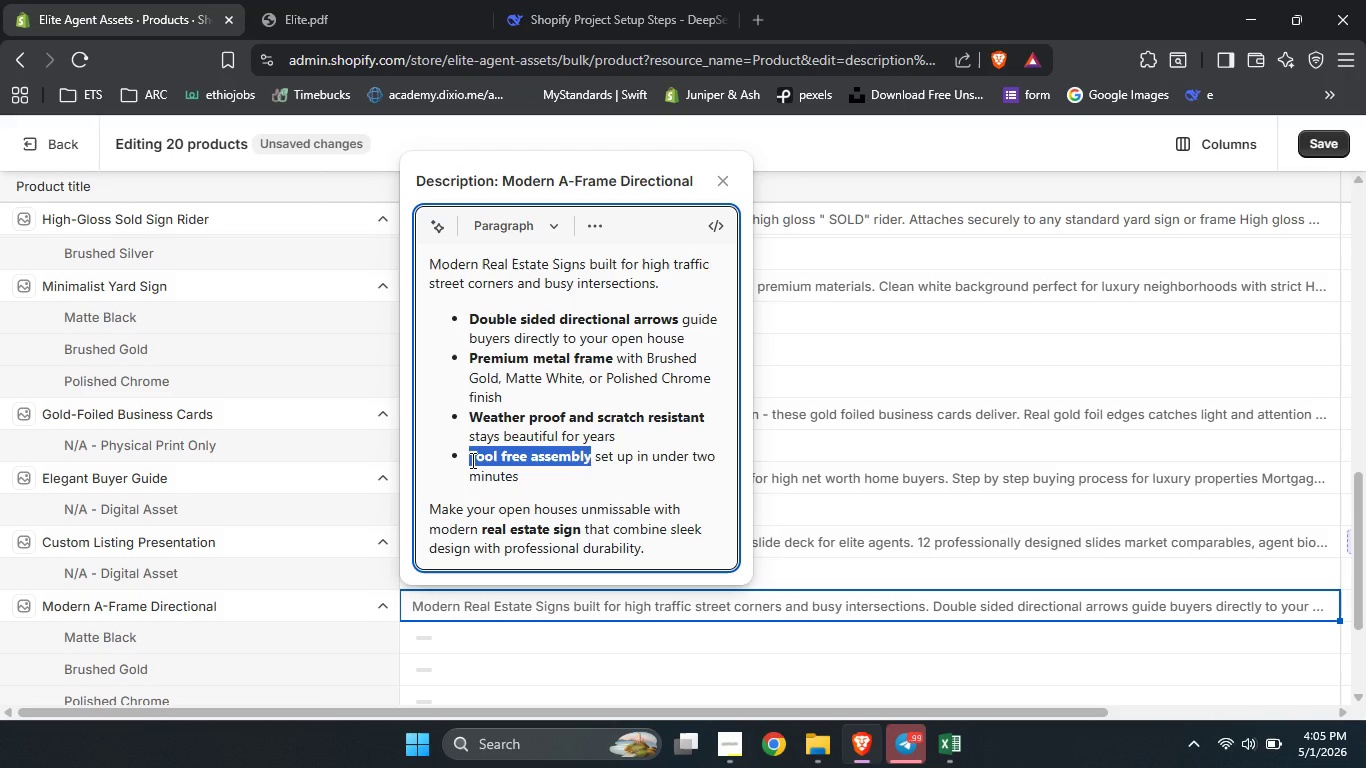 
scroll: coordinate [471, 460], scroll_direction: up, amount: 2.0
 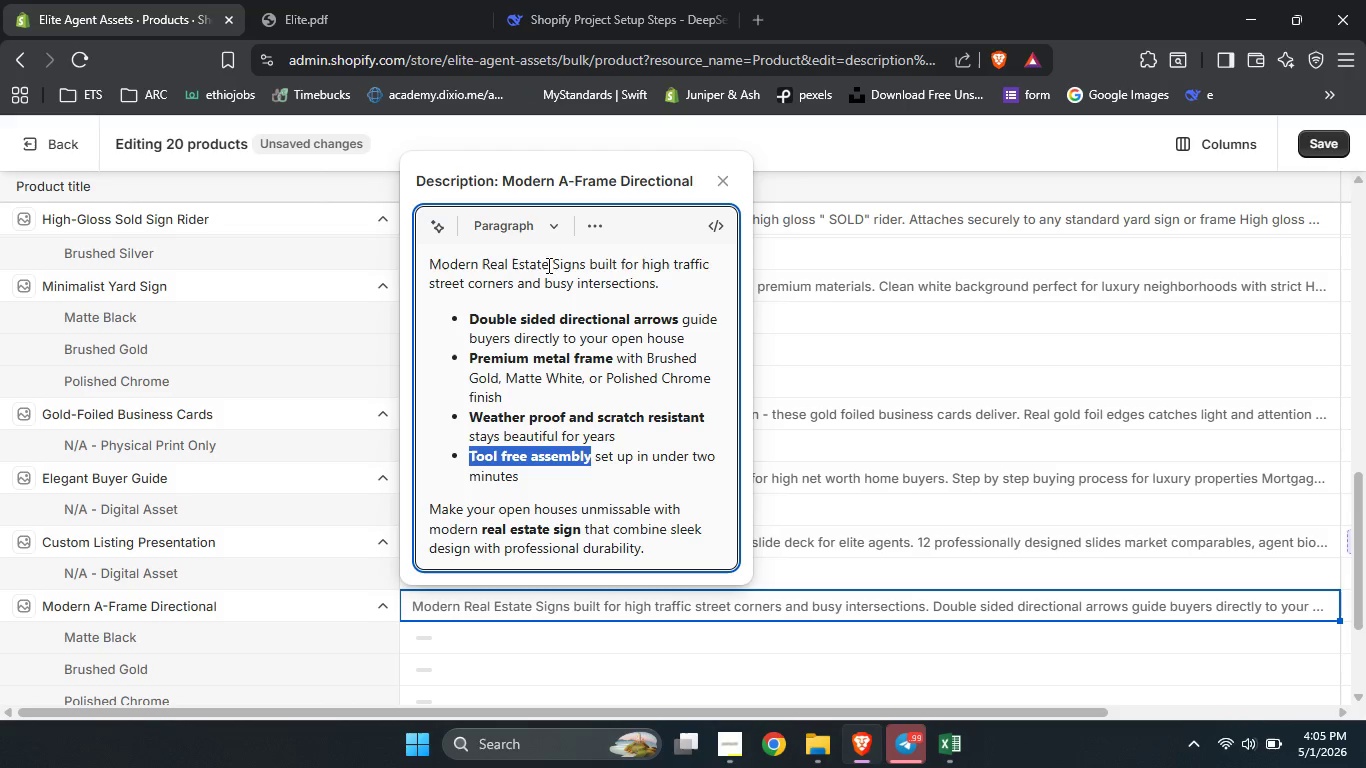 
left_click_drag(start_coordinate=[548, 265], to_coordinate=[482, 265])
 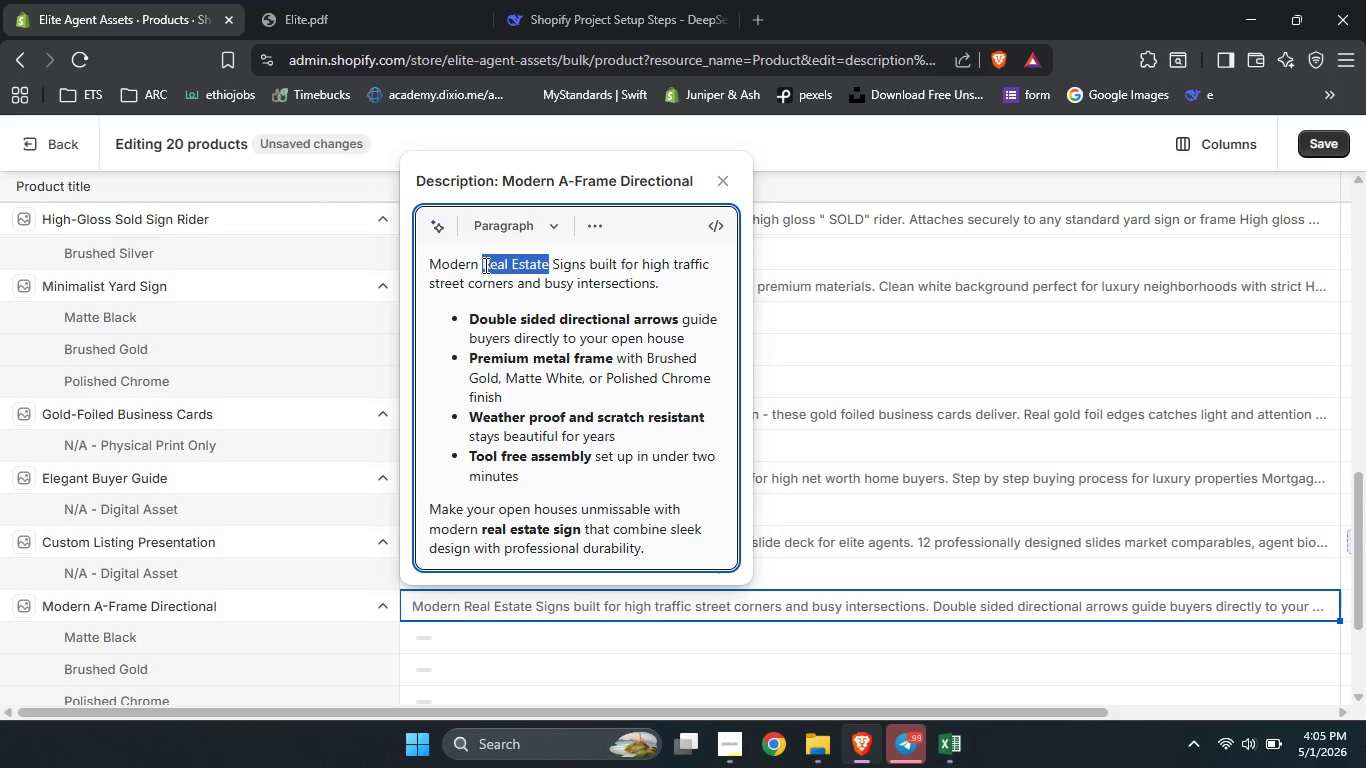 
left_click_drag(start_coordinate=[587, 261], to_coordinate=[418, 267])
 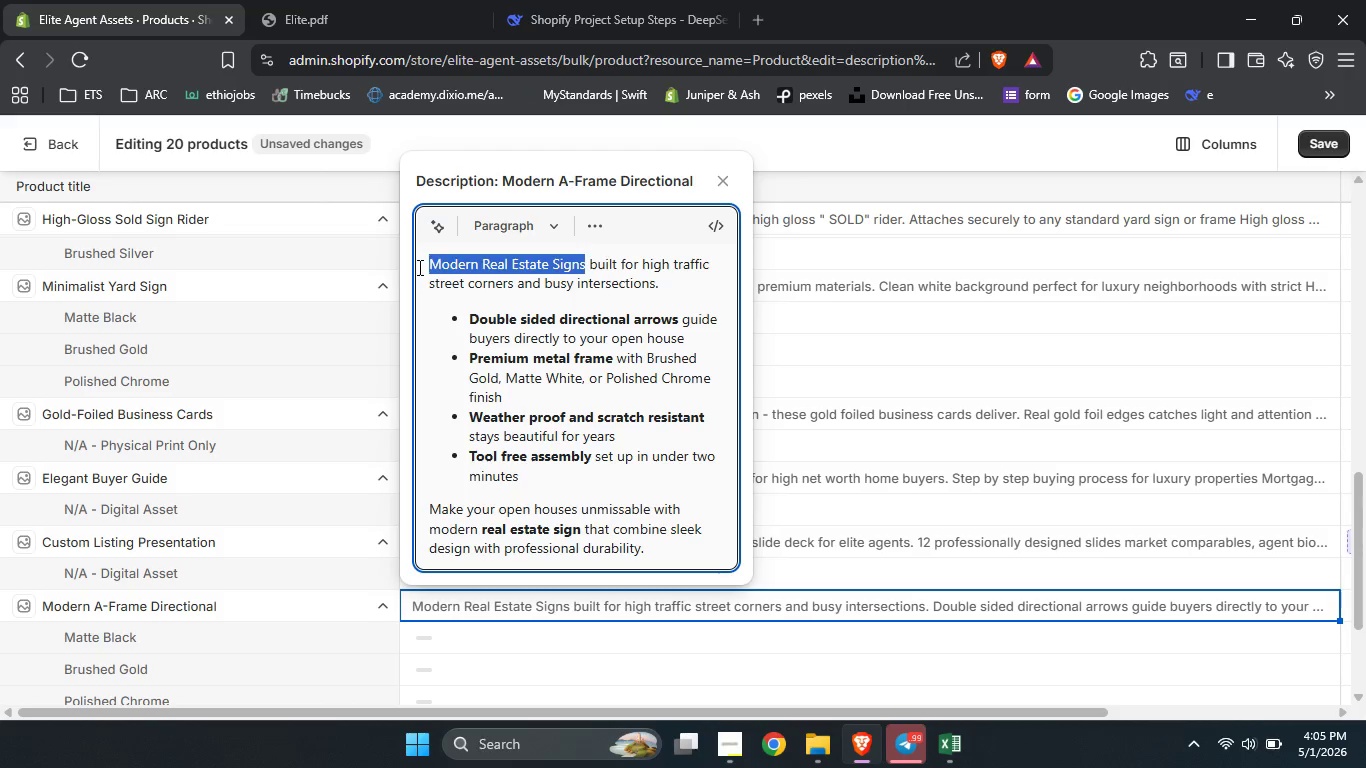 
key(Control+B)
 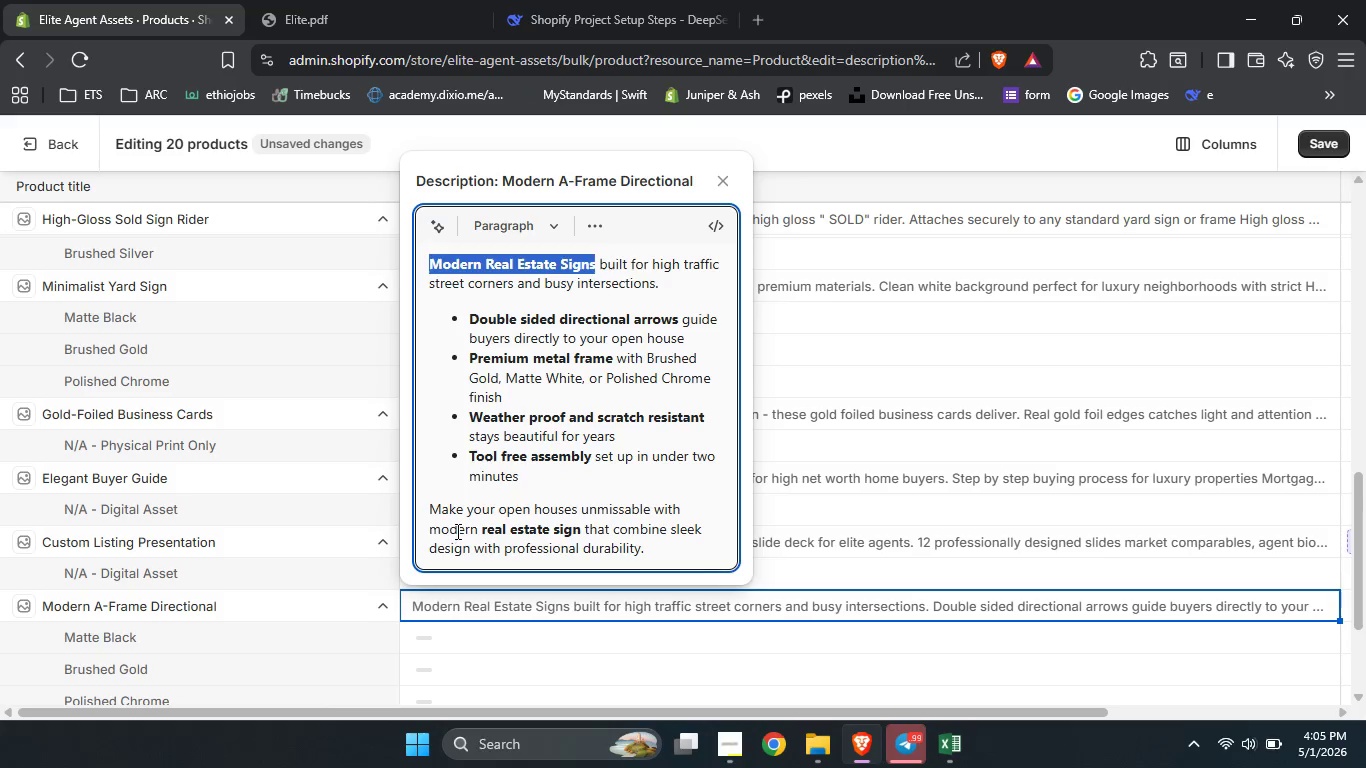 
double_click([456, 531])
 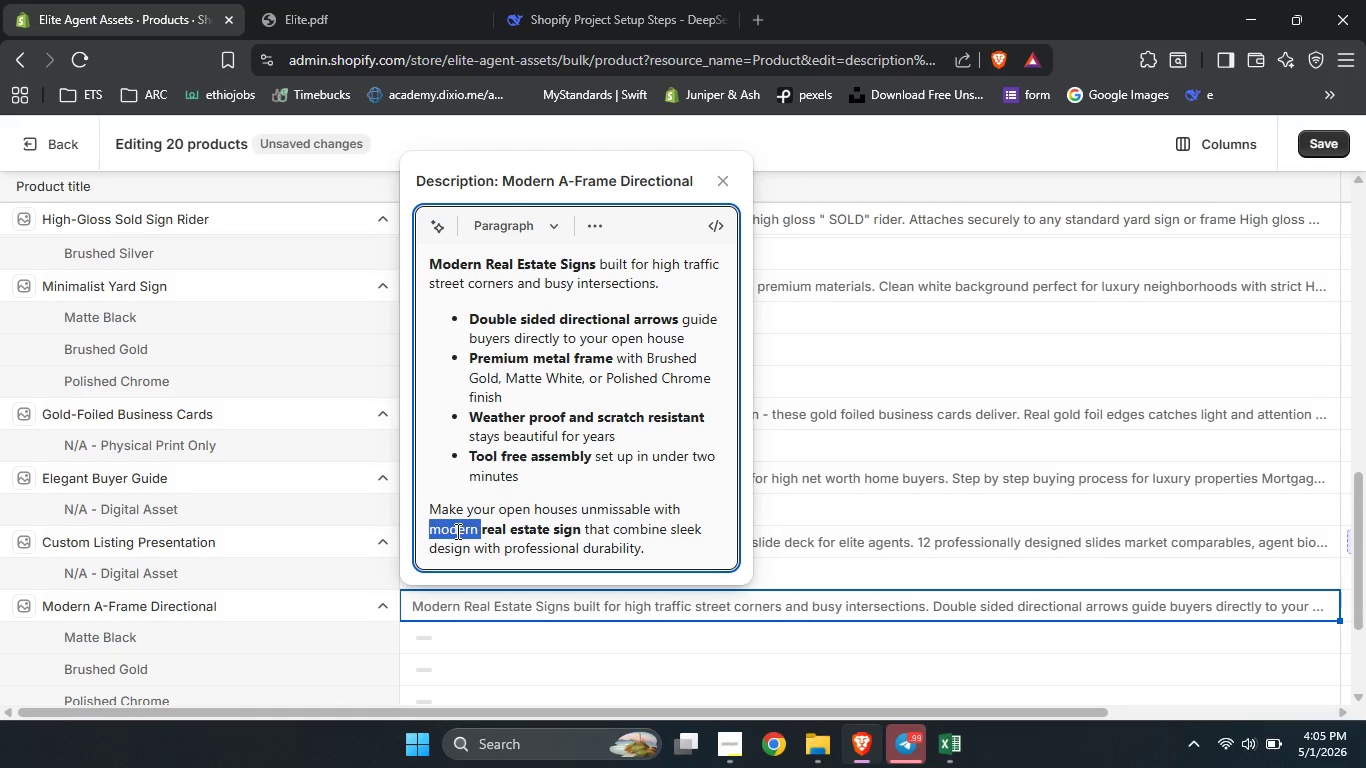 
key(Control+B)
 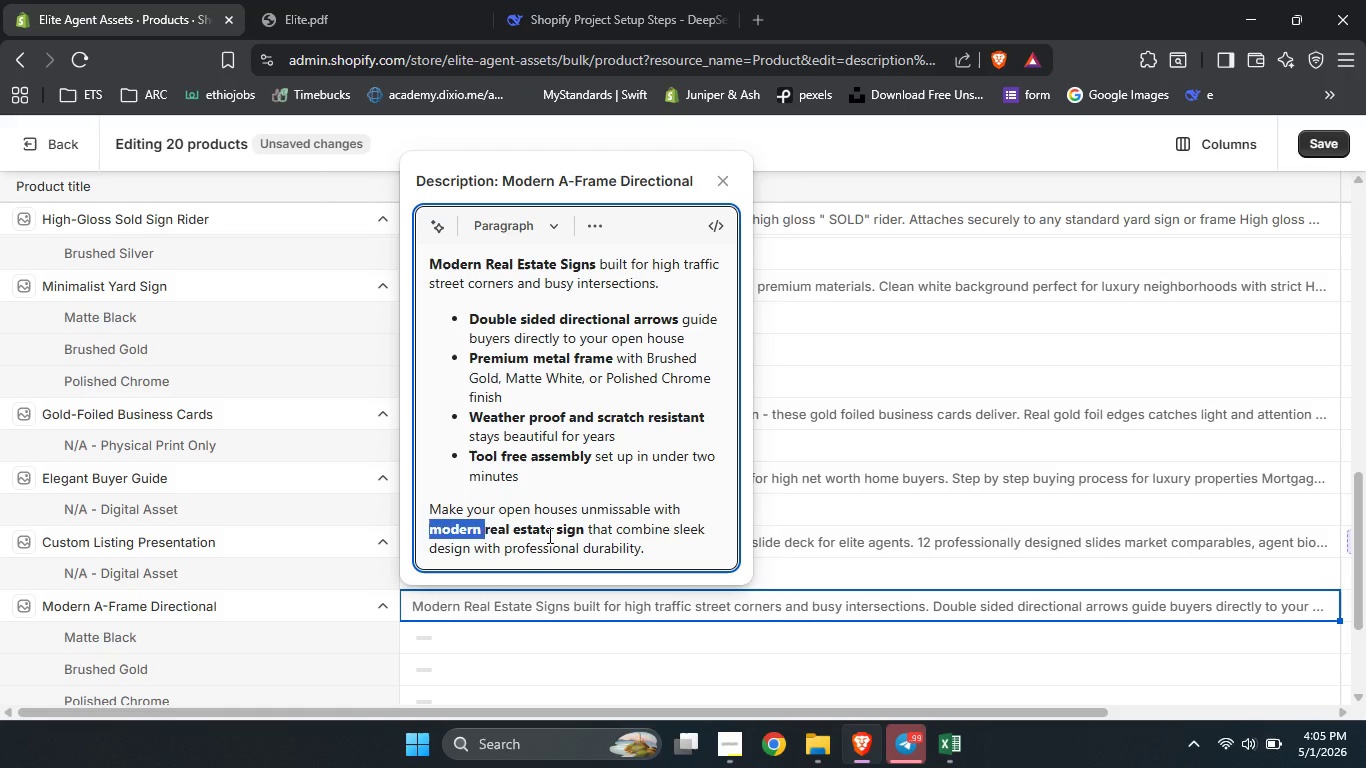 
left_click([548, 535])
 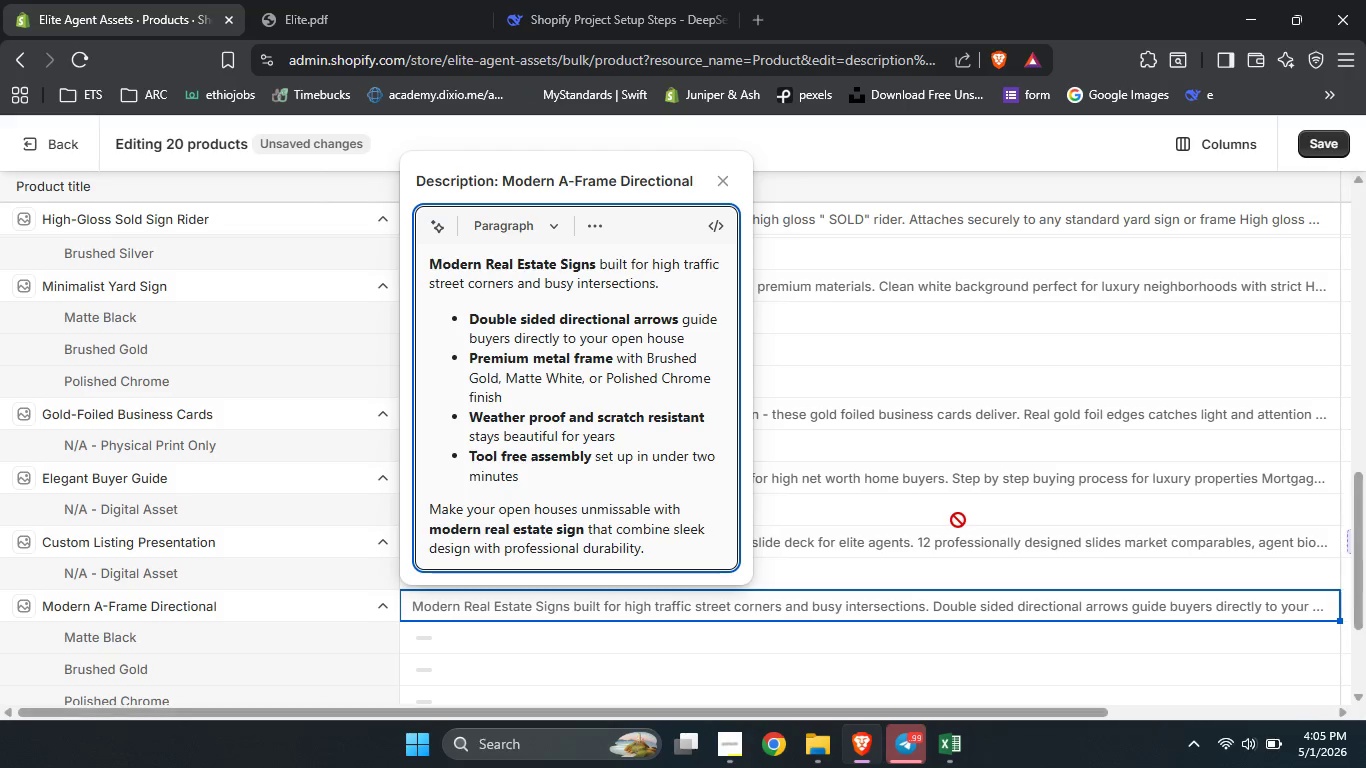 
left_click([958, 520])
 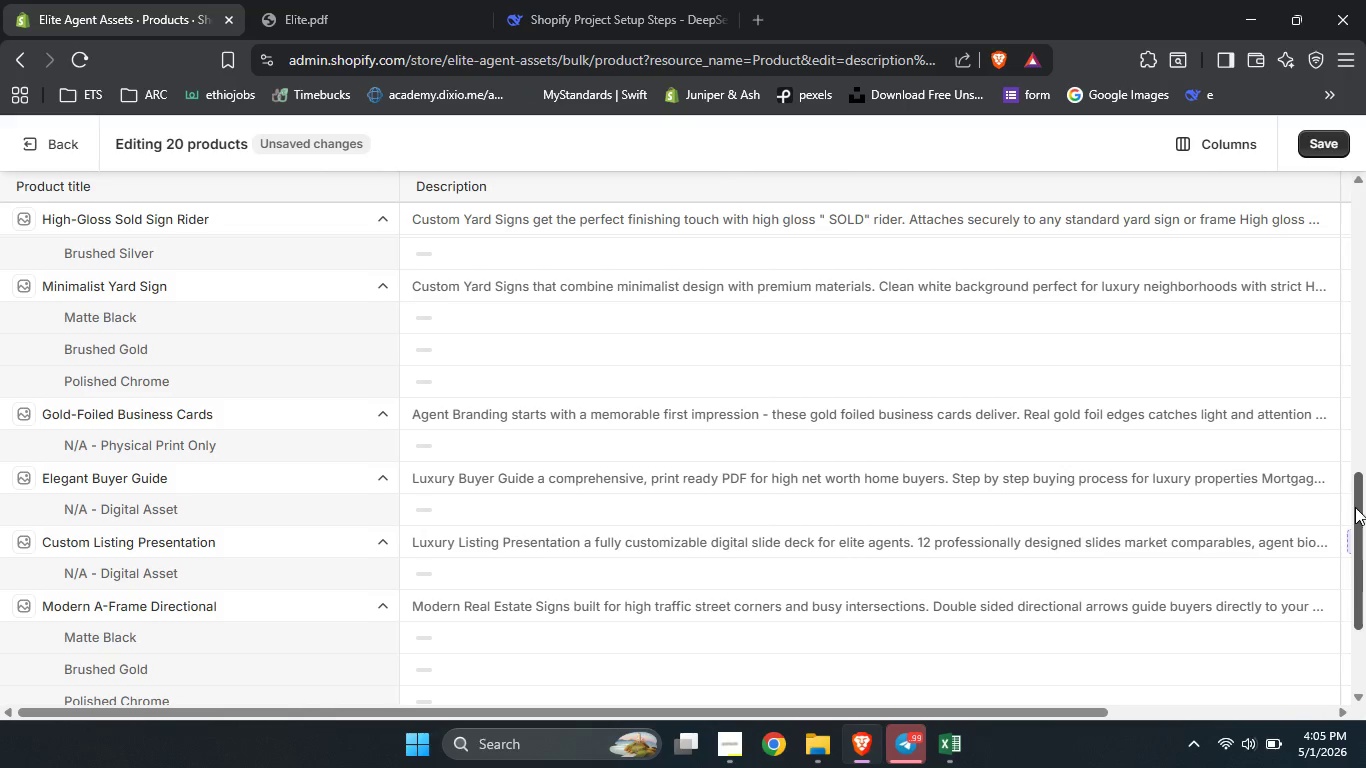 
left_click_drag(start_coordinate=[1355, 507], to_coordinate=[1353, 663])
 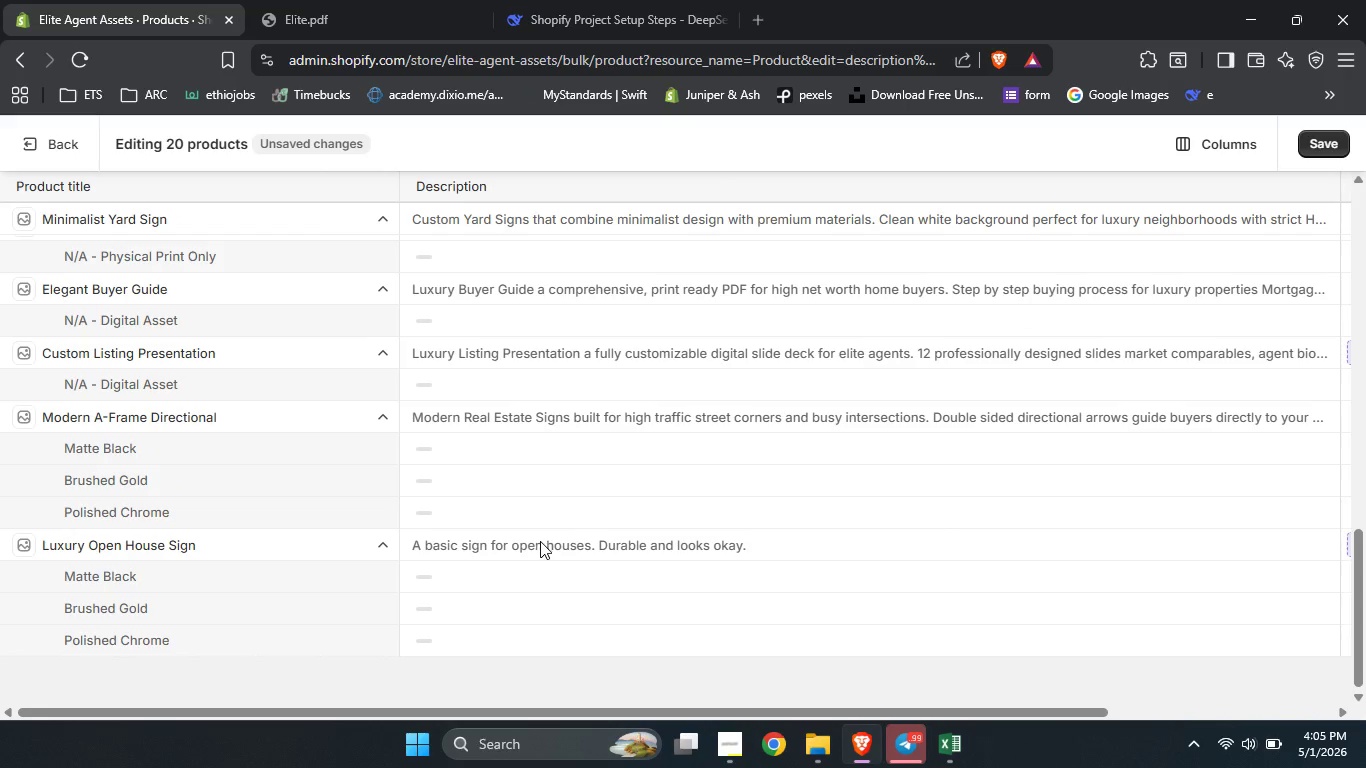 
left_click([540, 541])
 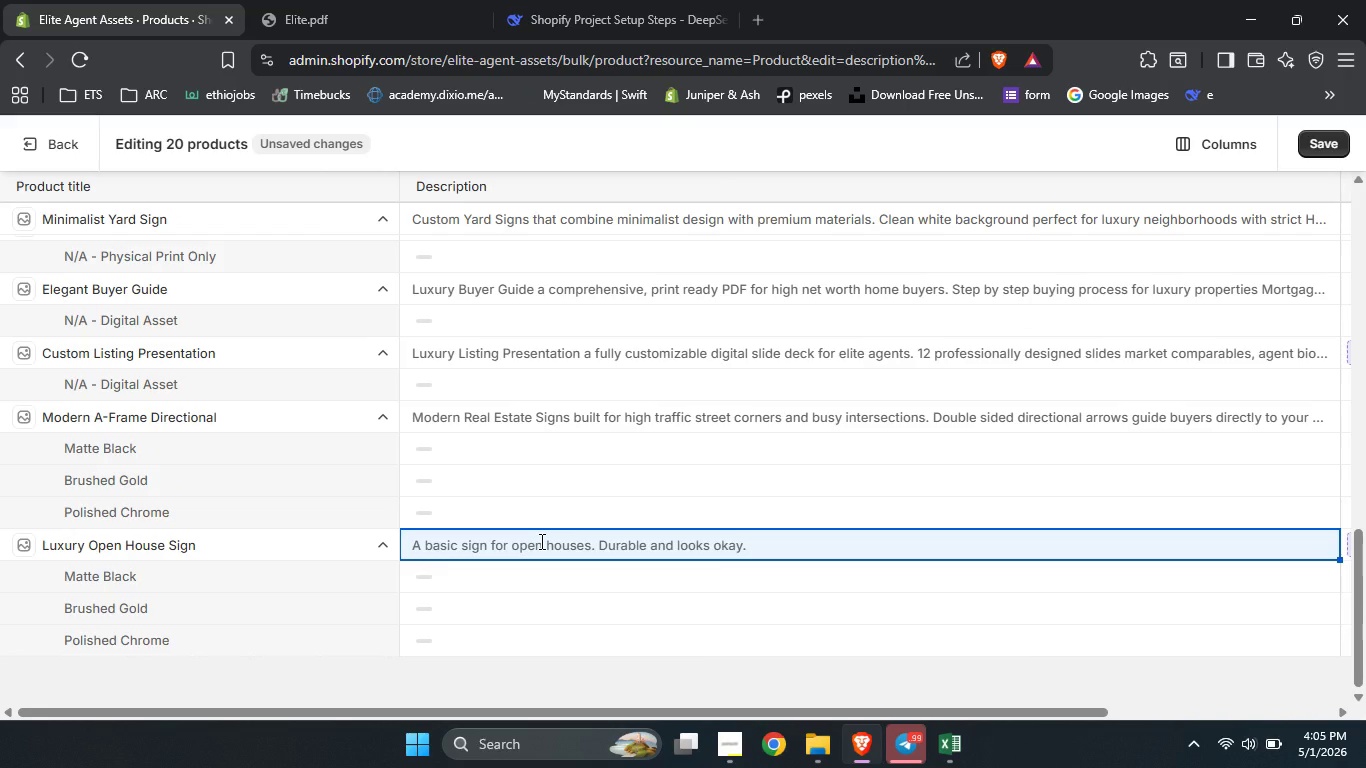 
double_click([540, 541])
 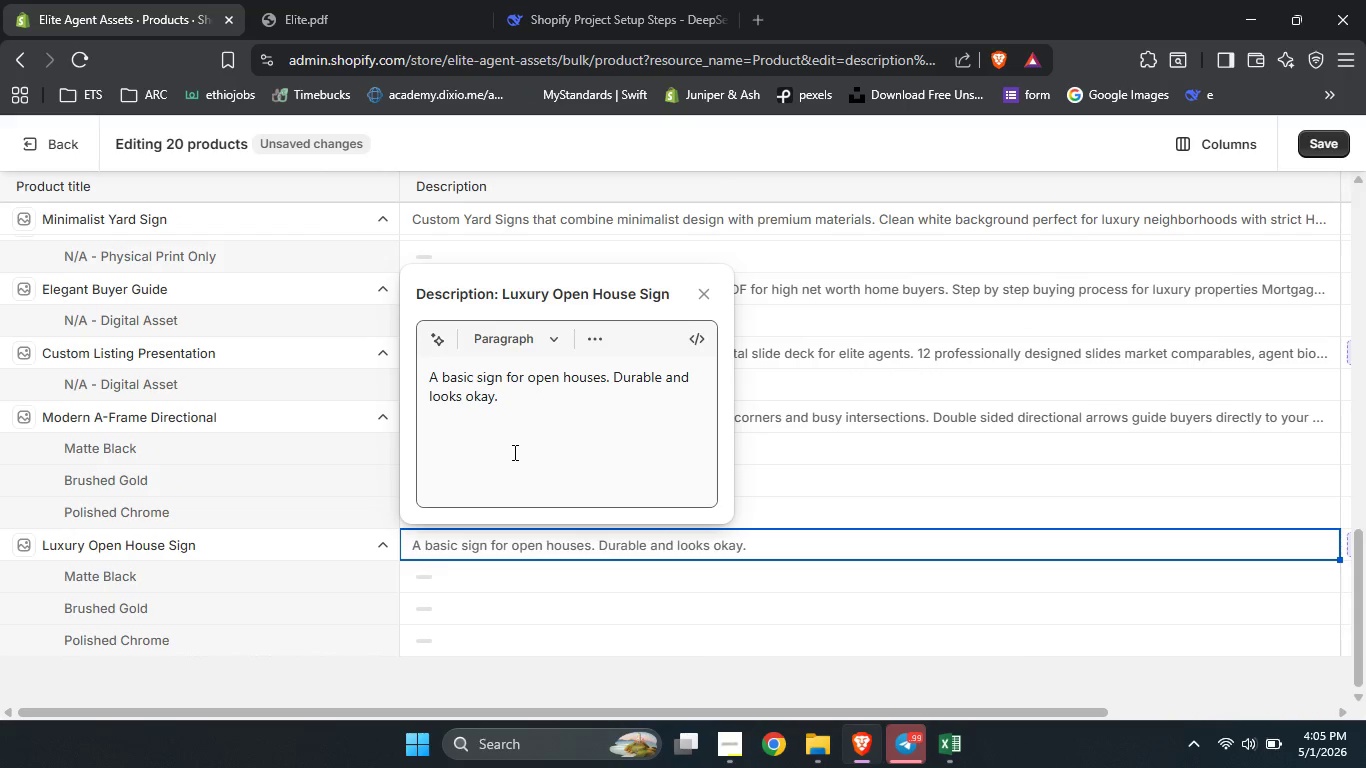 
left_click([513, 452])
 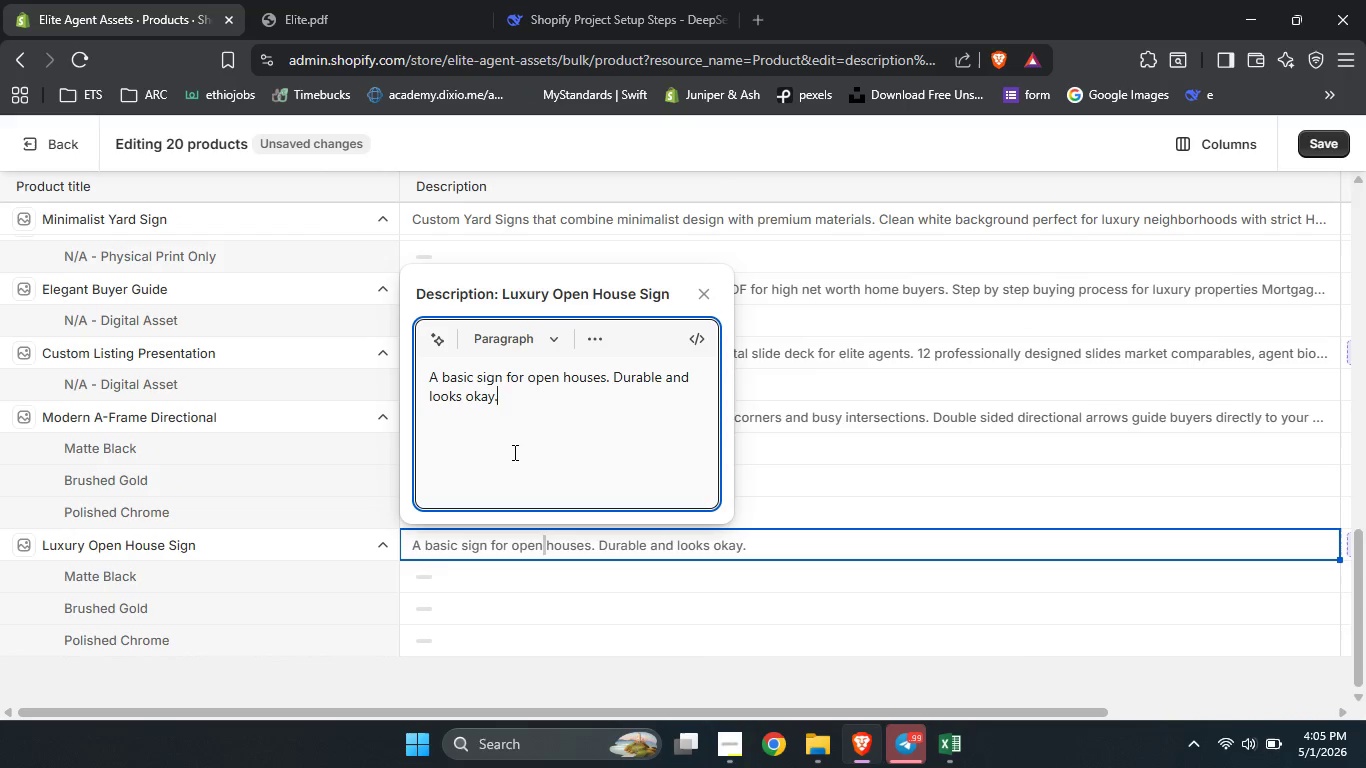 
key(Control+A)
 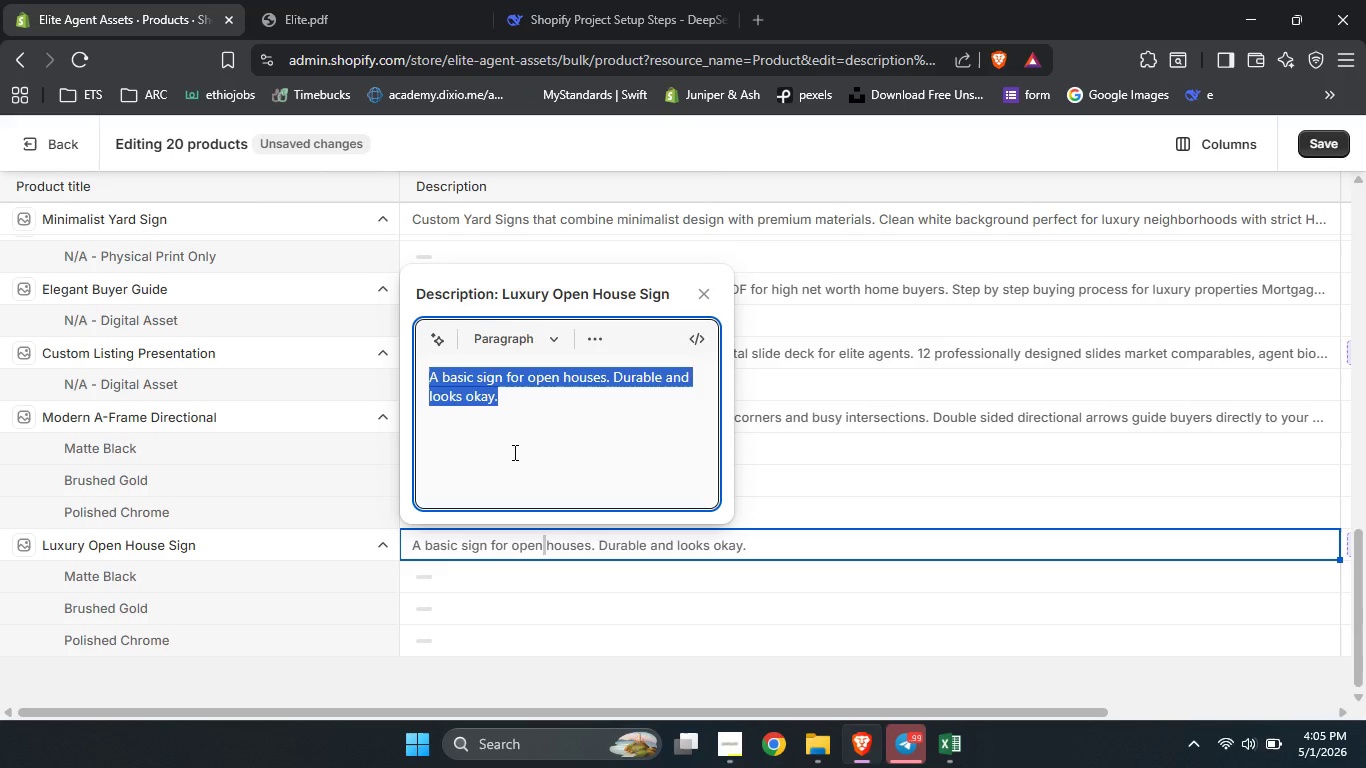 
type(Premium Open House Signage )
 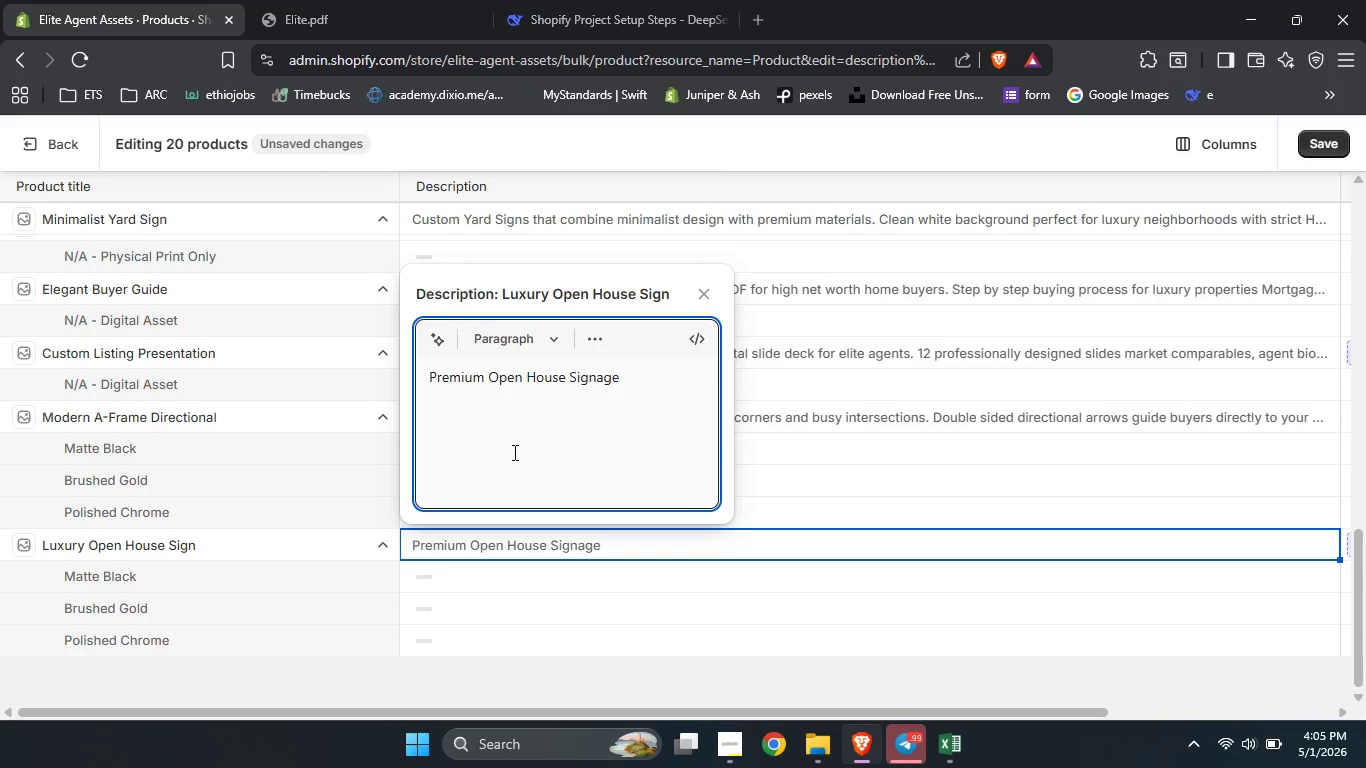 
type(designed specifically for luxy)
key(Backspace)
type(ury real estate agents who demanf)
key(Backspace)
type(d elegance and durability.)
 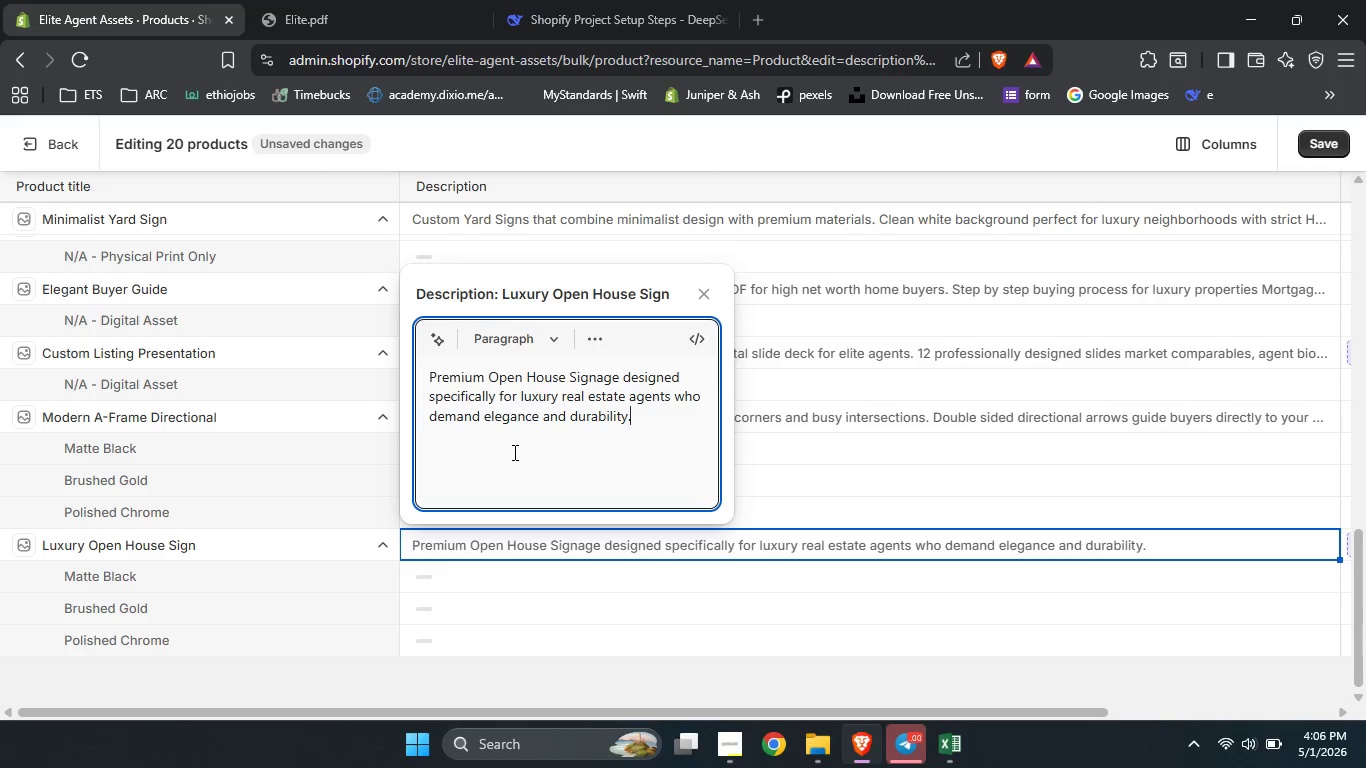 
key(Enter)
 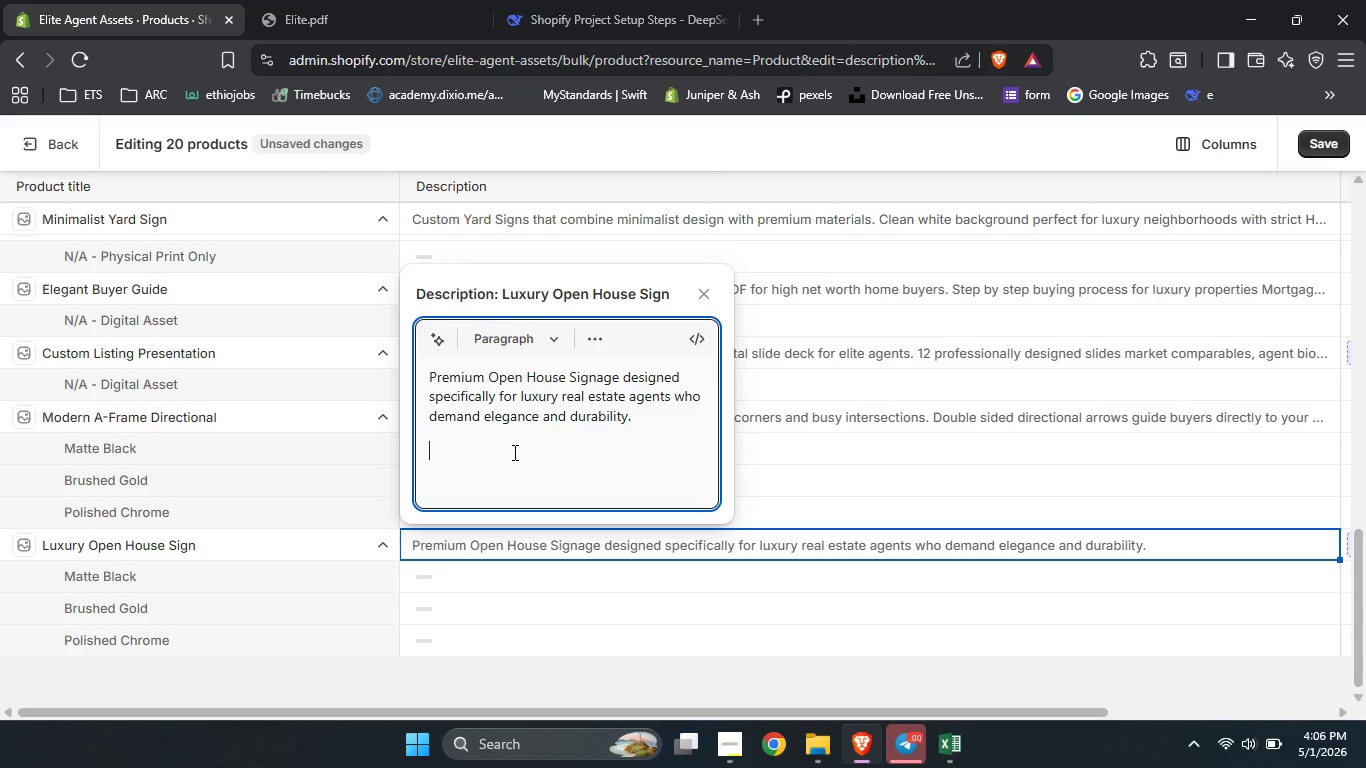 
type(Weather resistant construction with )
key(Backspace)
type(sytands )
key(Backspace)
key(Backspace)
key(Backspace)
key(Backspace)
key(Backspace)
key(Backspace)
key(Backspace)
 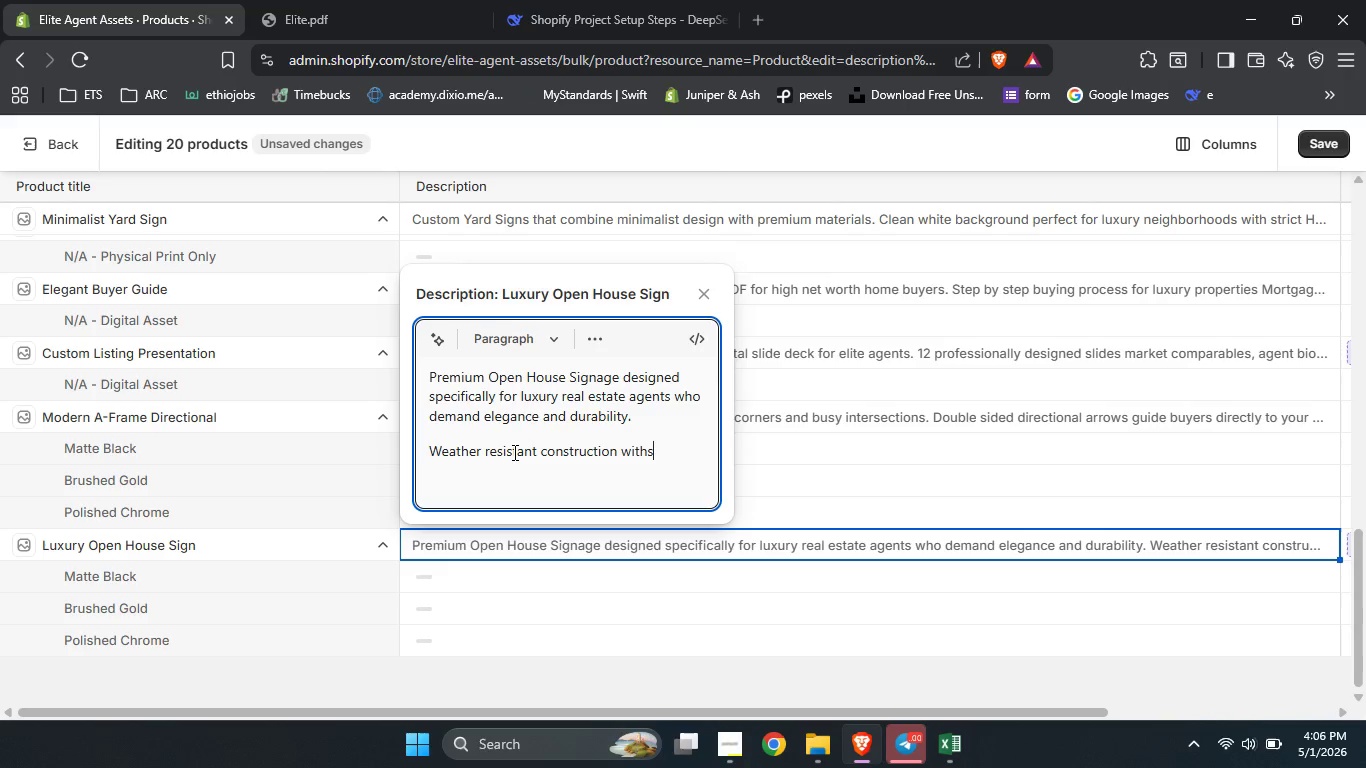 
key(Backspace)
 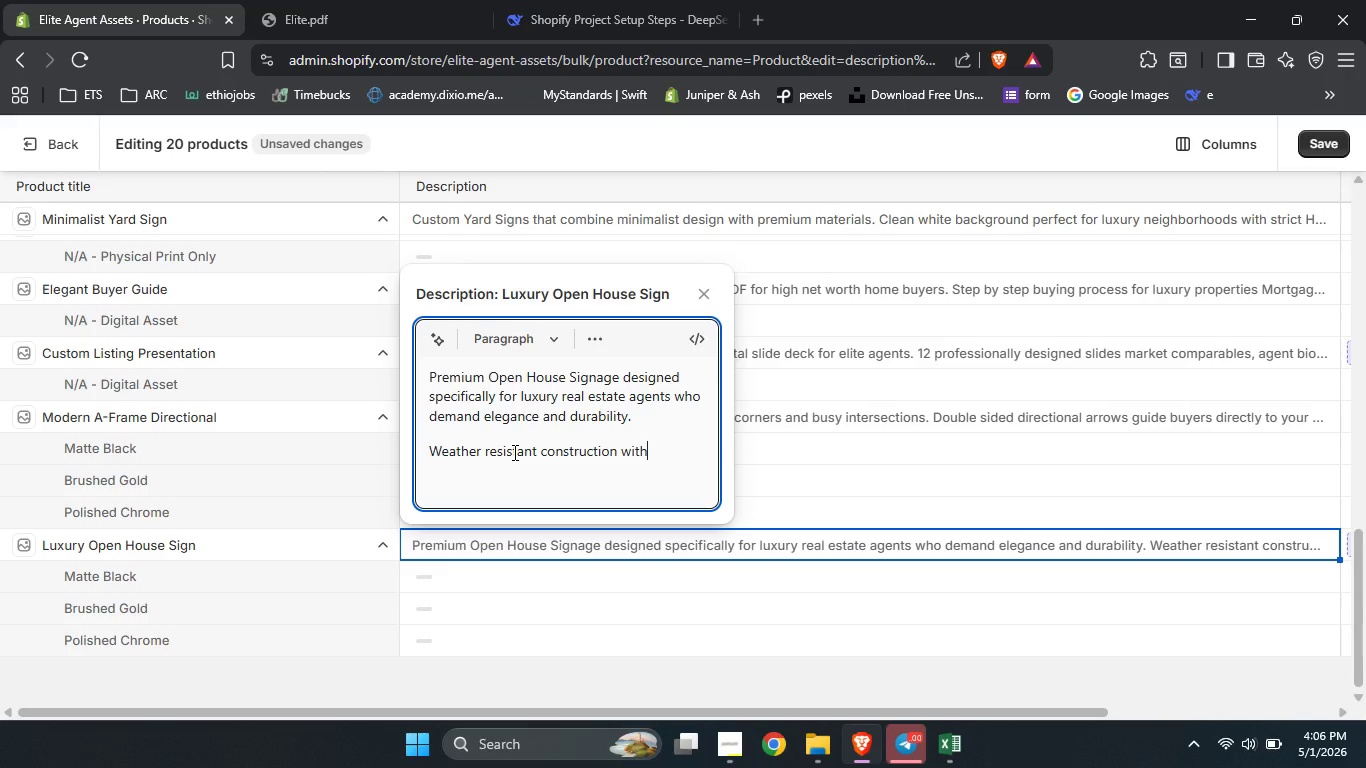 
key(Backspace)
type(hsr)
key(Backspace)
type(tands)
 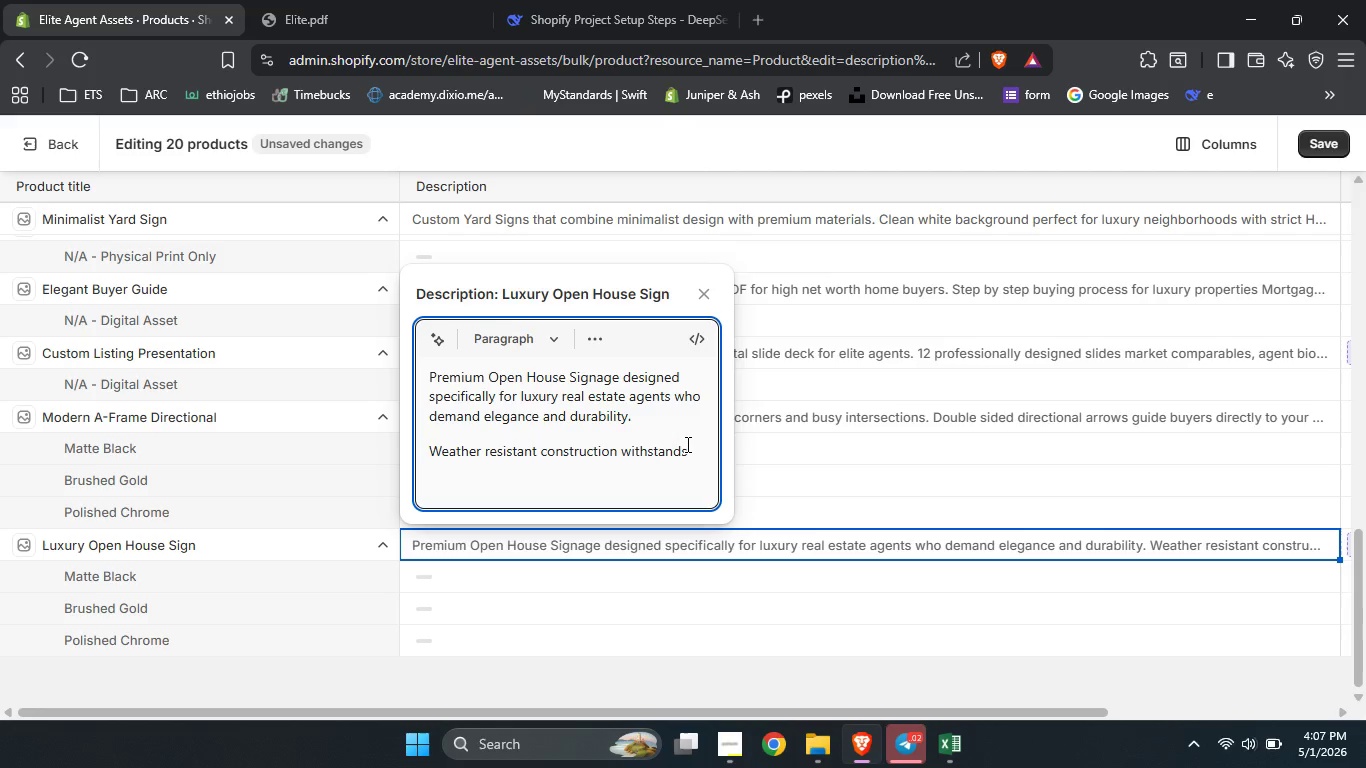 
wait(27.75)
 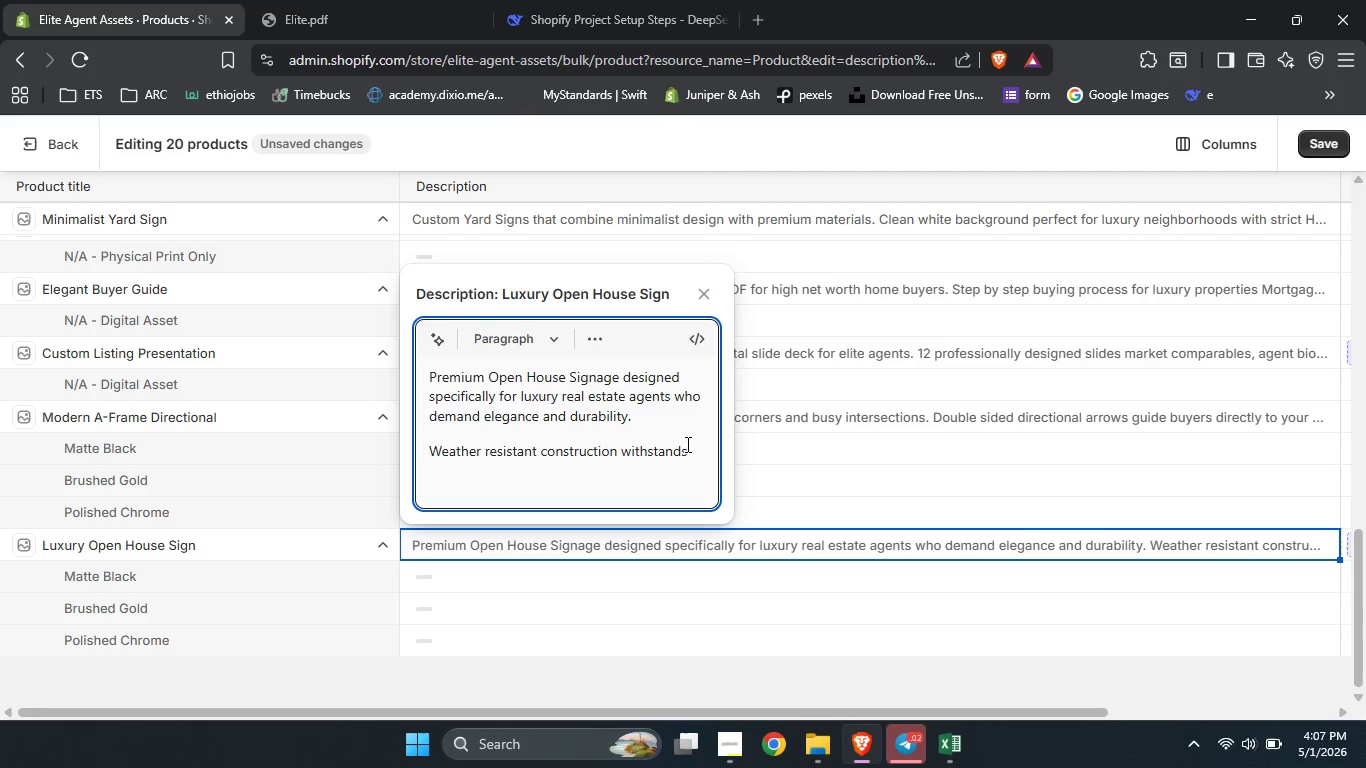 
key(Space)
 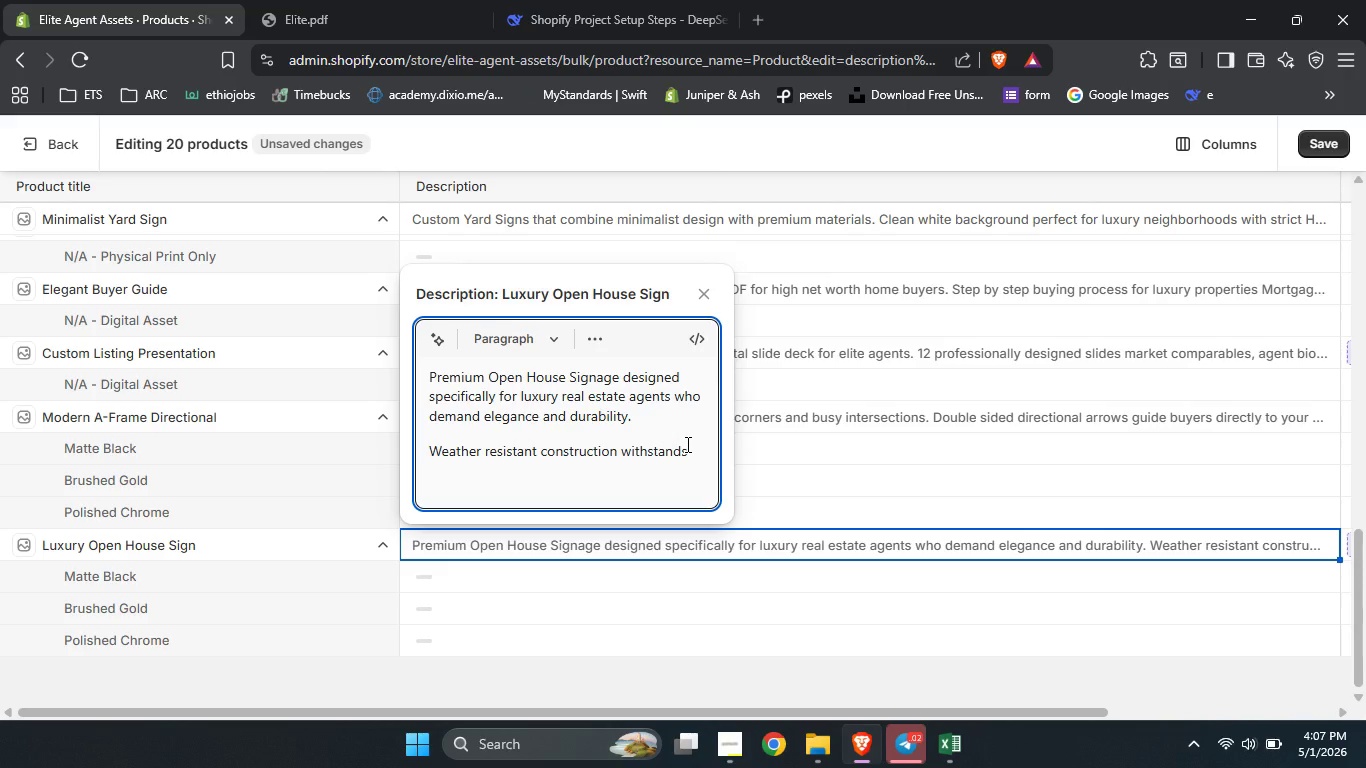 
key(Backspace)
 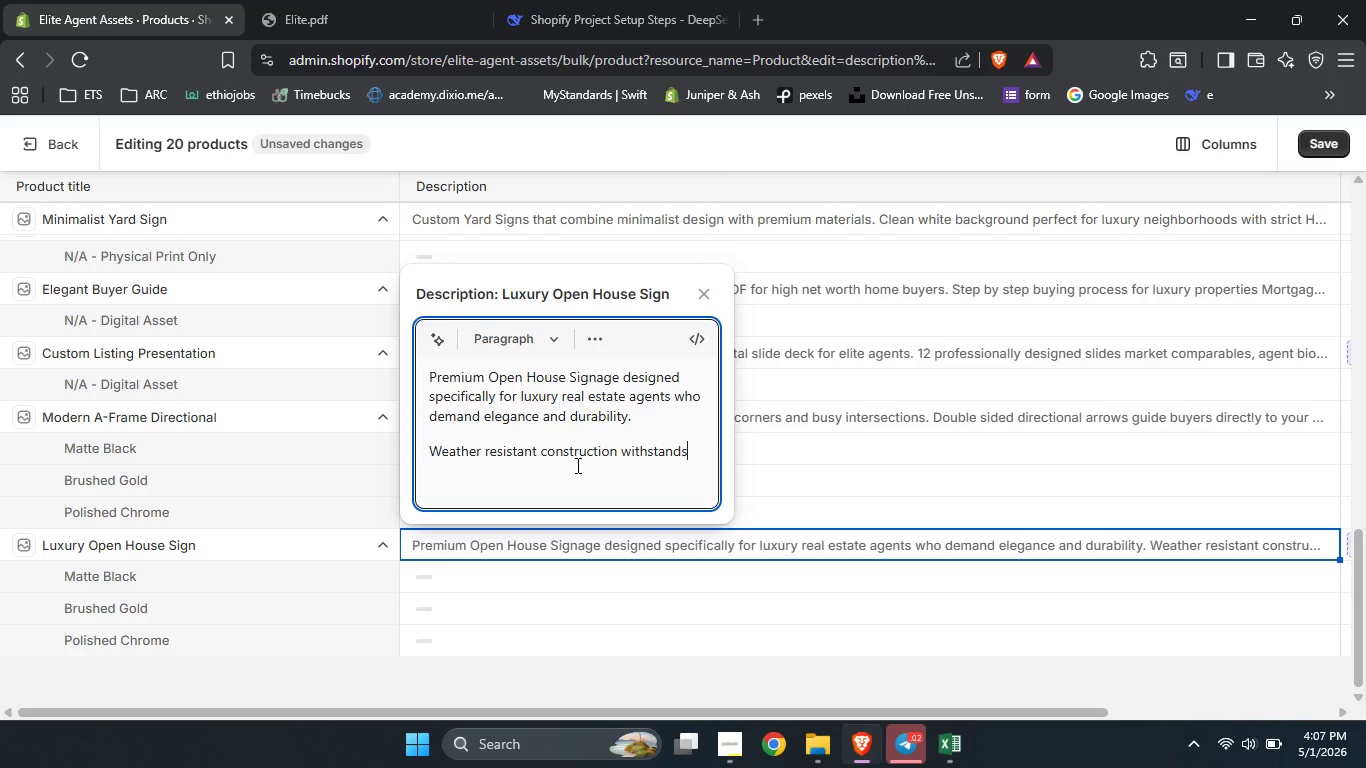 
wait(26.36)
 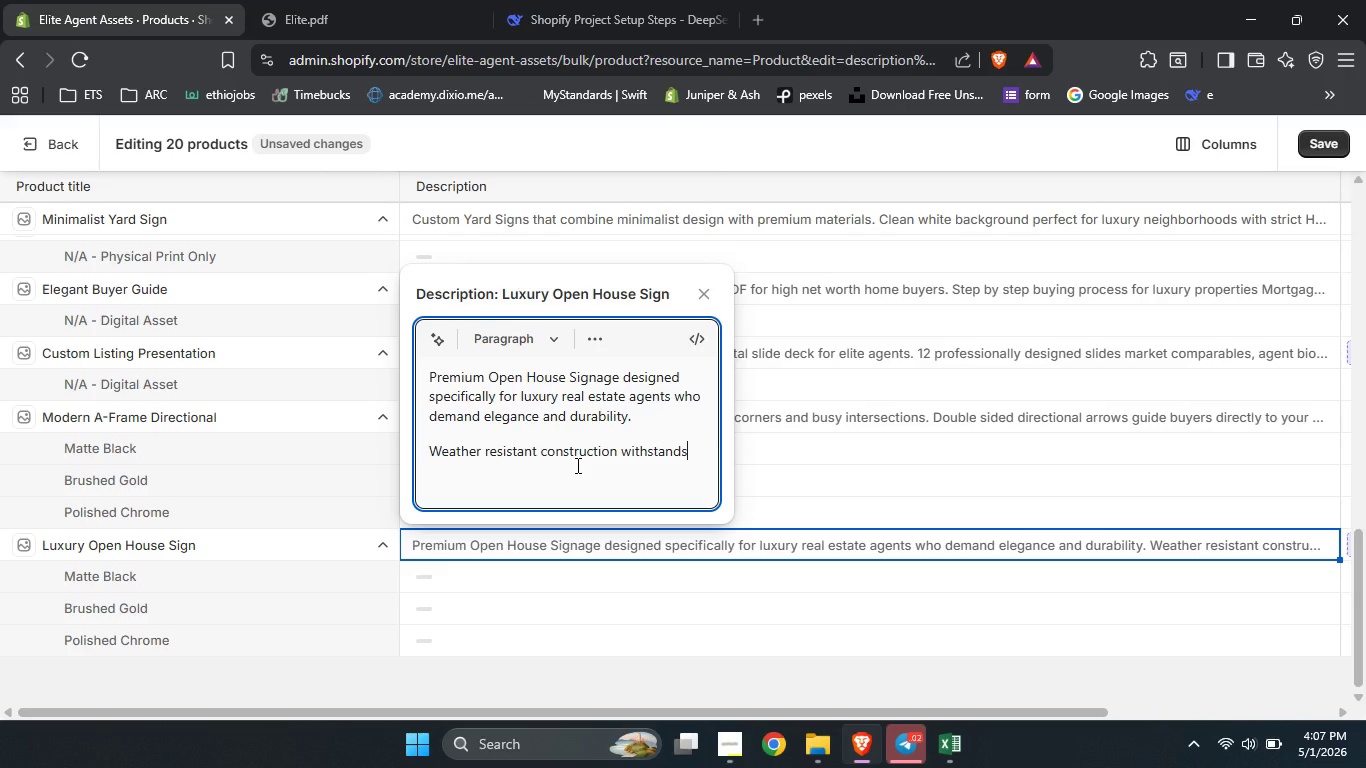 
type( sun, wind, and )
 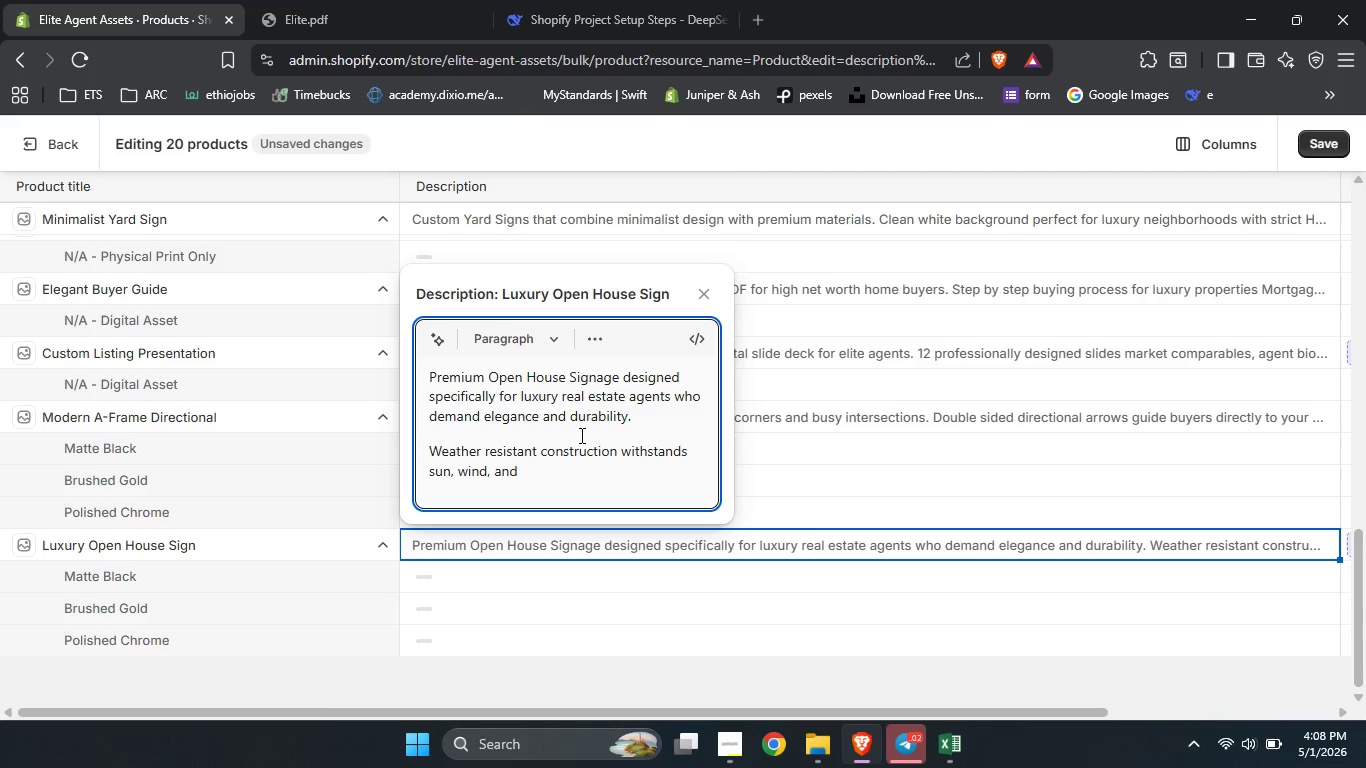 
type(rains)
 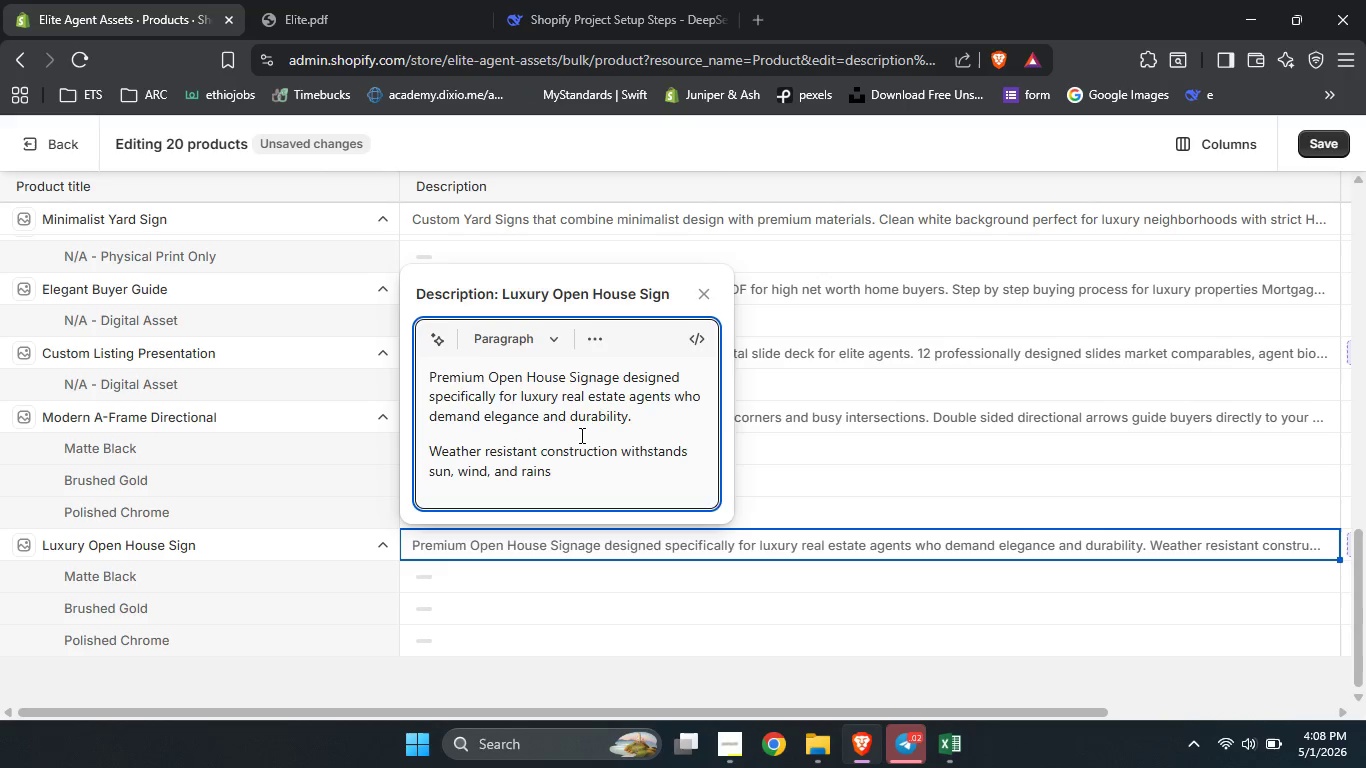 
key(Enter)
 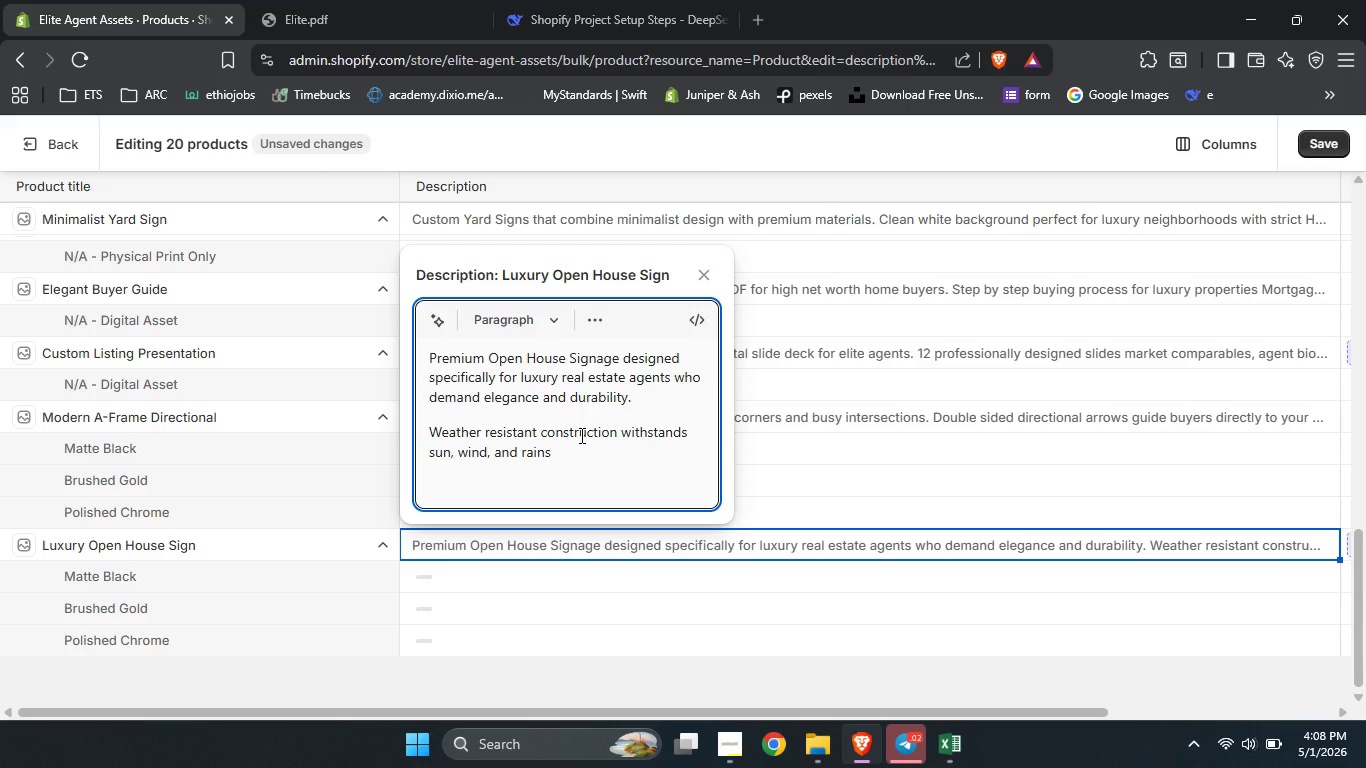 
type(Three )
 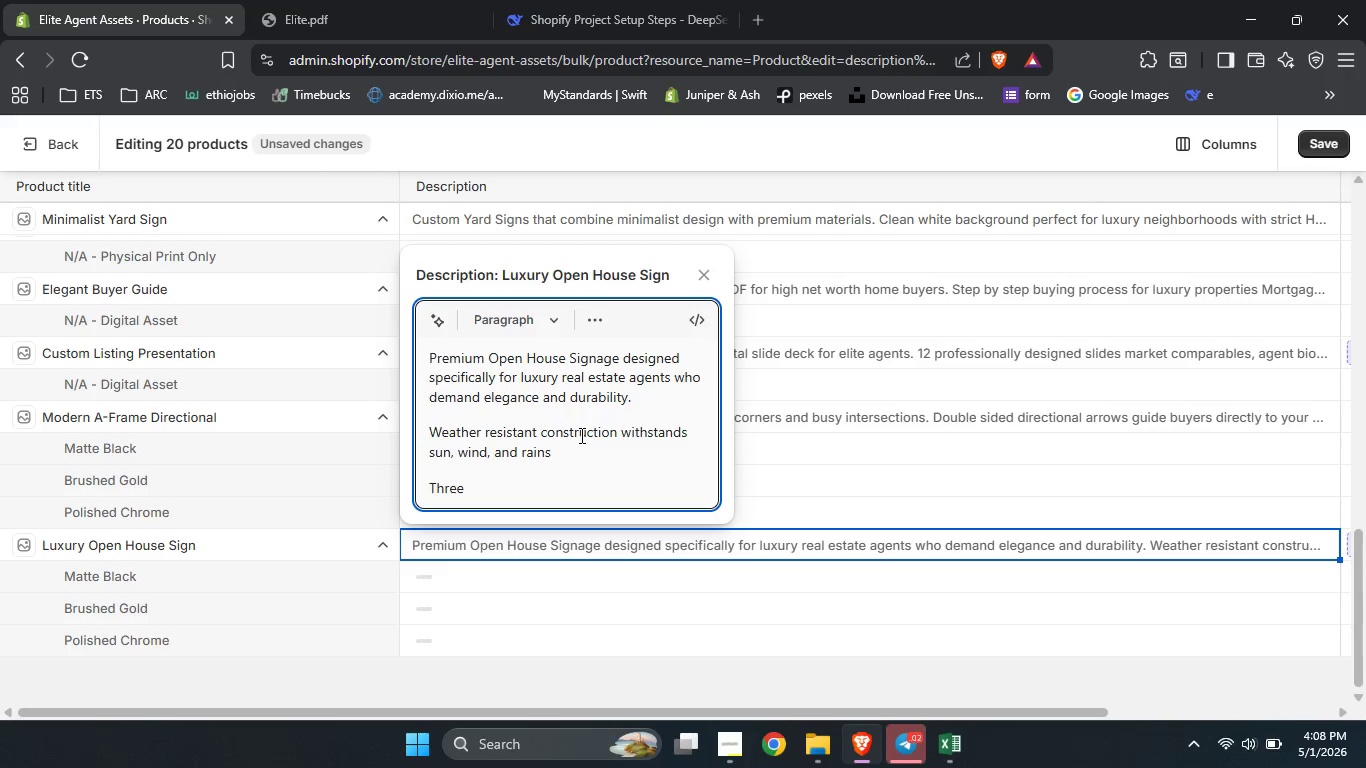 
wait(9.38)
 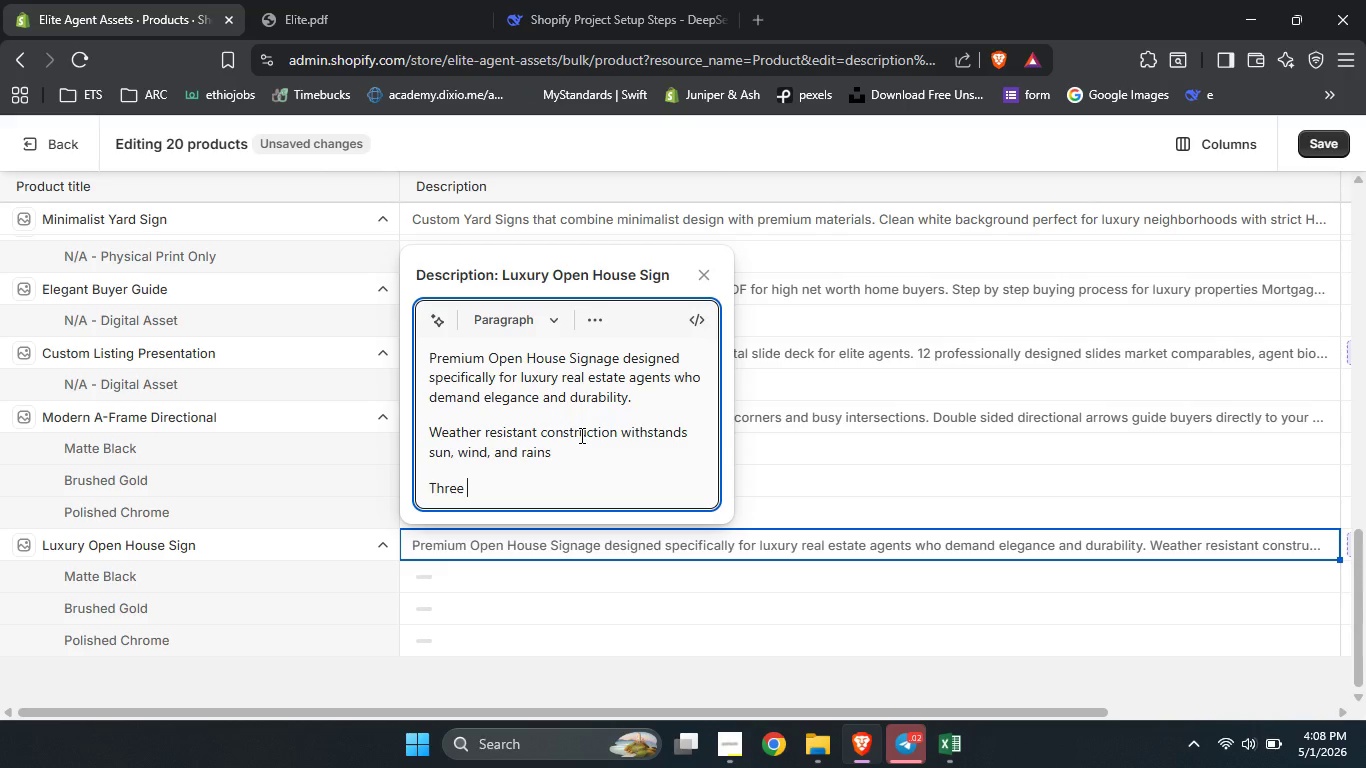 
type( high )
 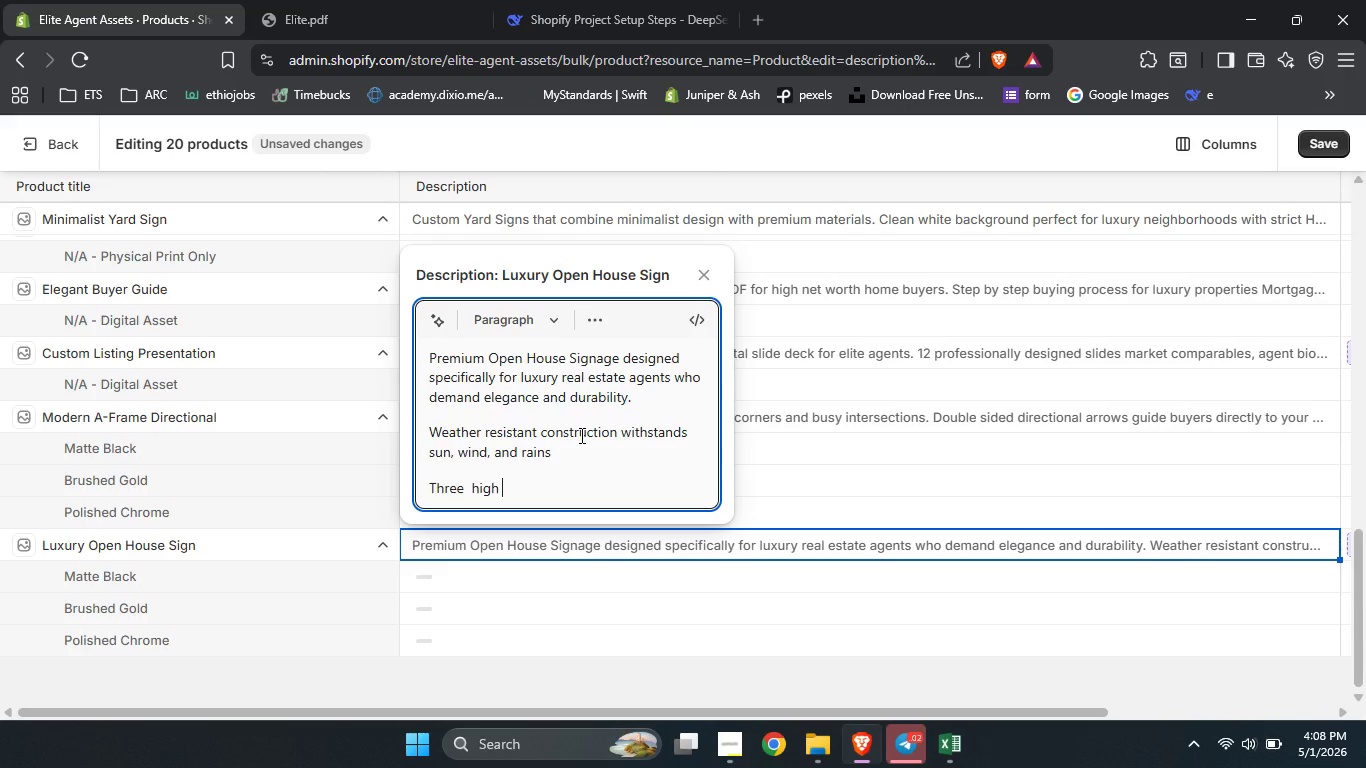 
type(end finishes )
 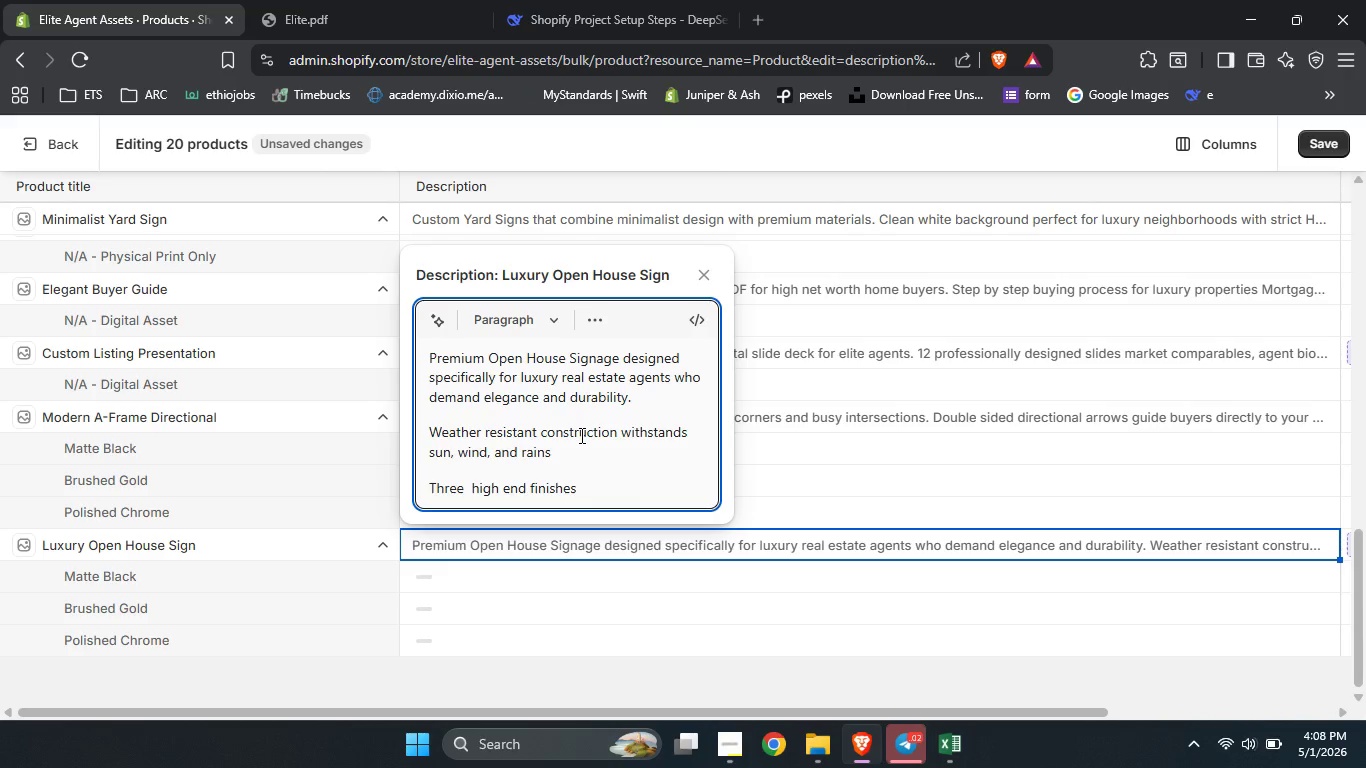 
type(Brushed Gold )
 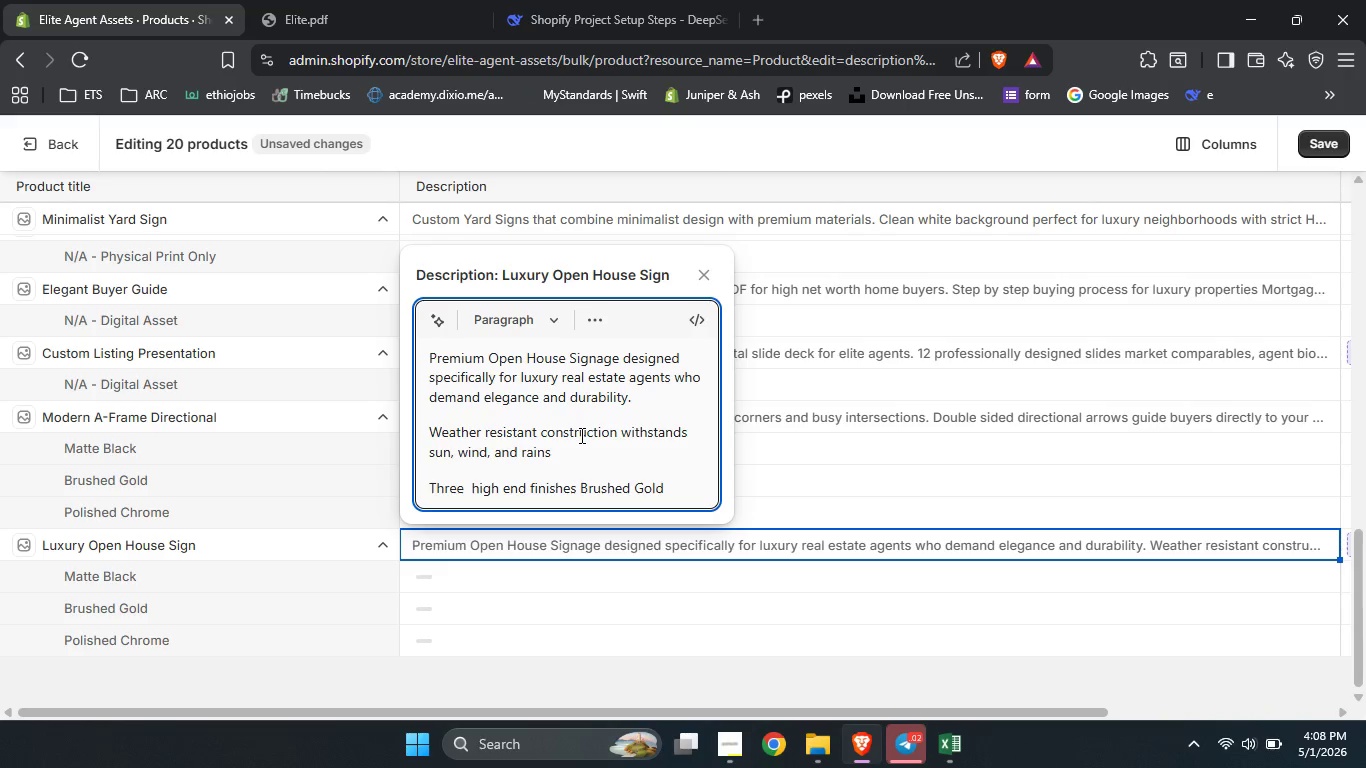 
key(Backspace)
type(, Matt)
 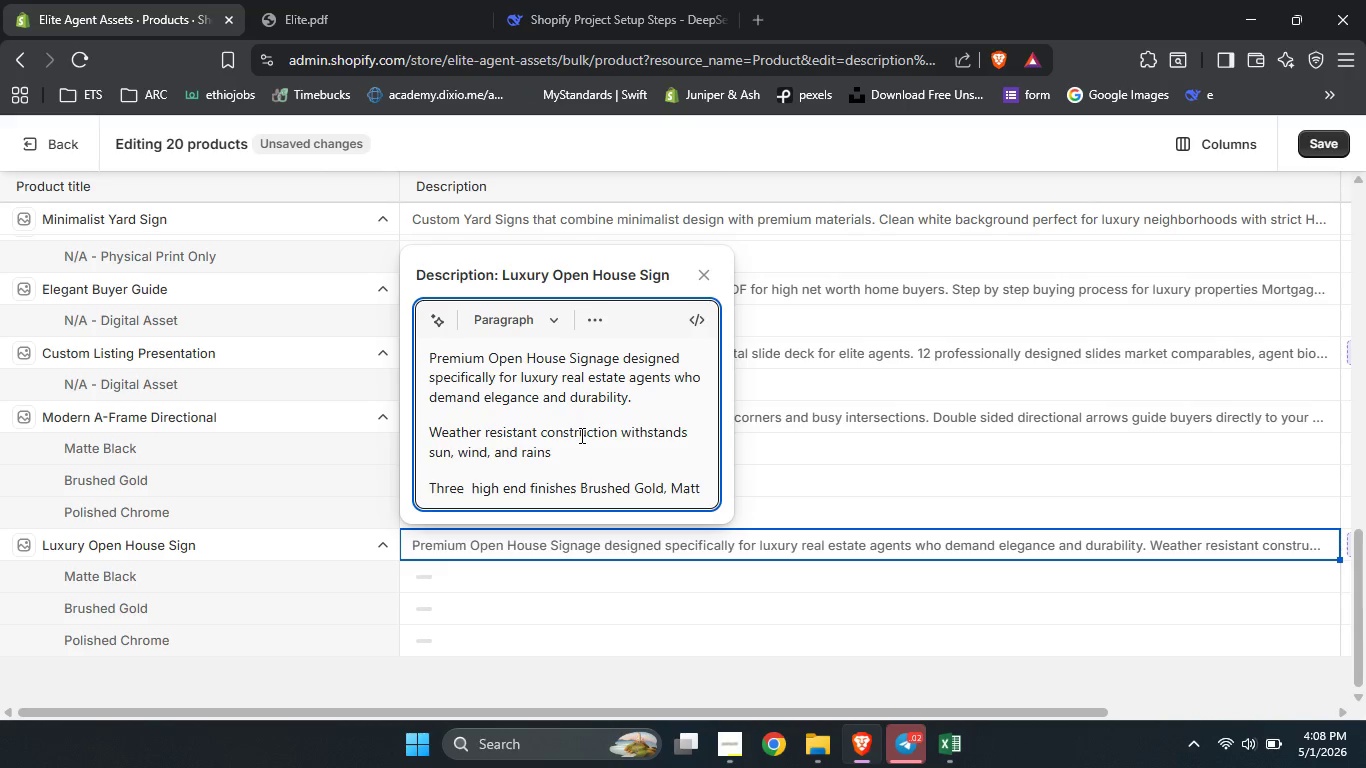 
key(E)
 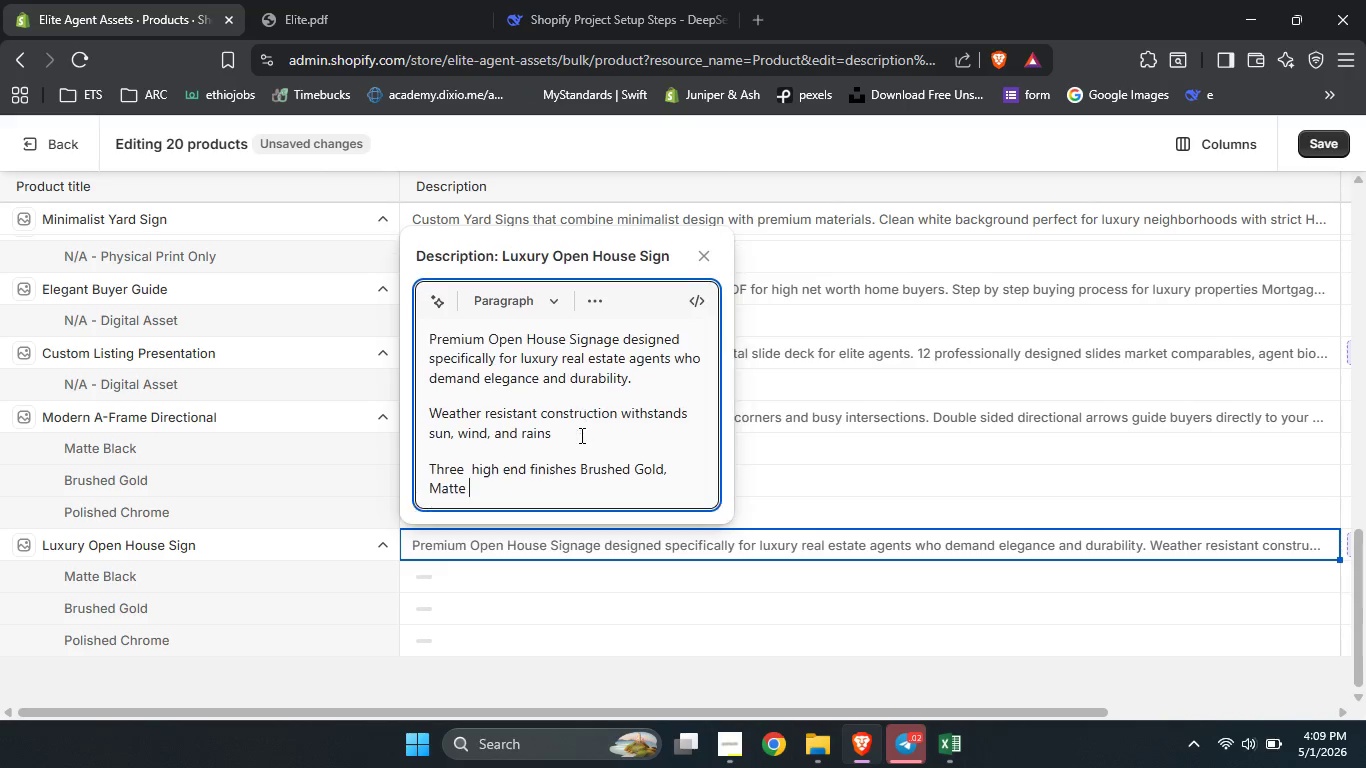 
key(Space)
 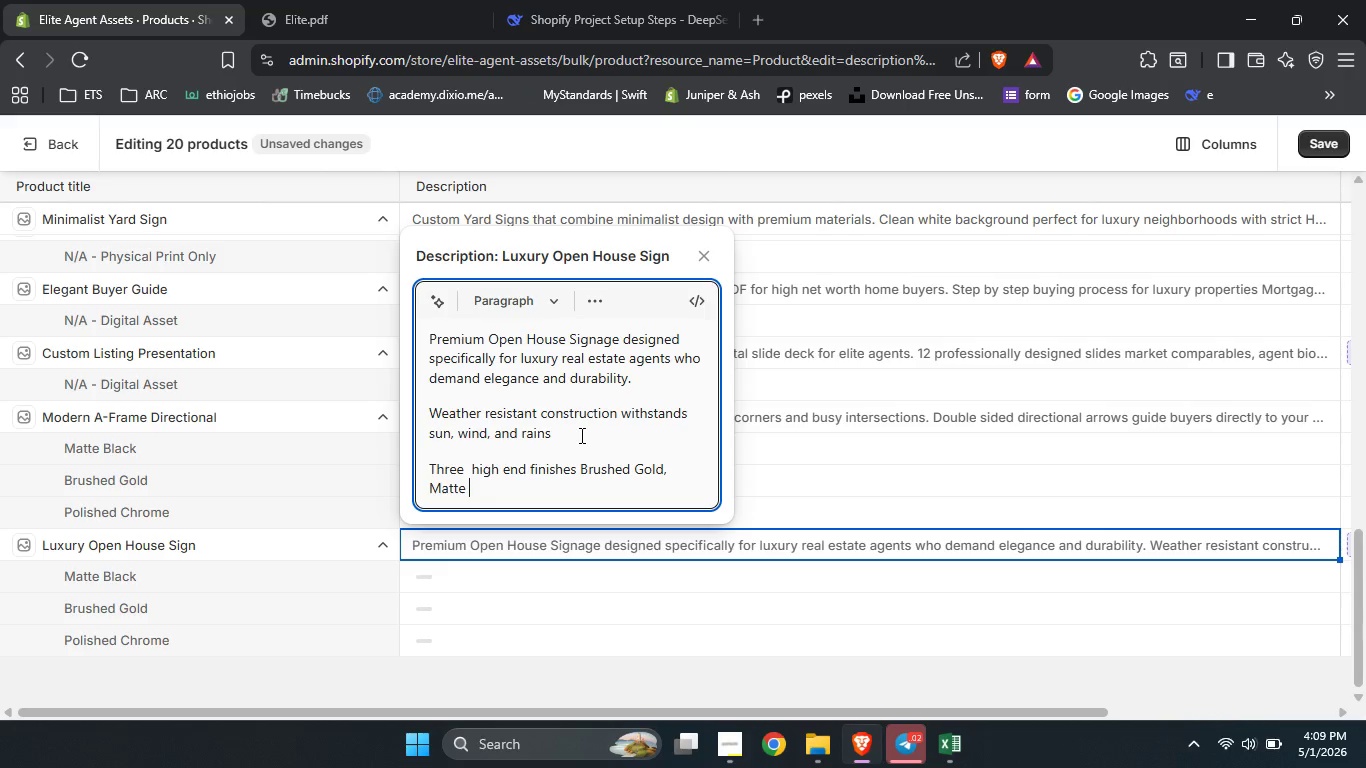 
type(White )
key(Backspace)
key(Backspace)
key(Backspace)
key(Backspace)
key(Backspace)
key(Backspace)
type(Black, or )
 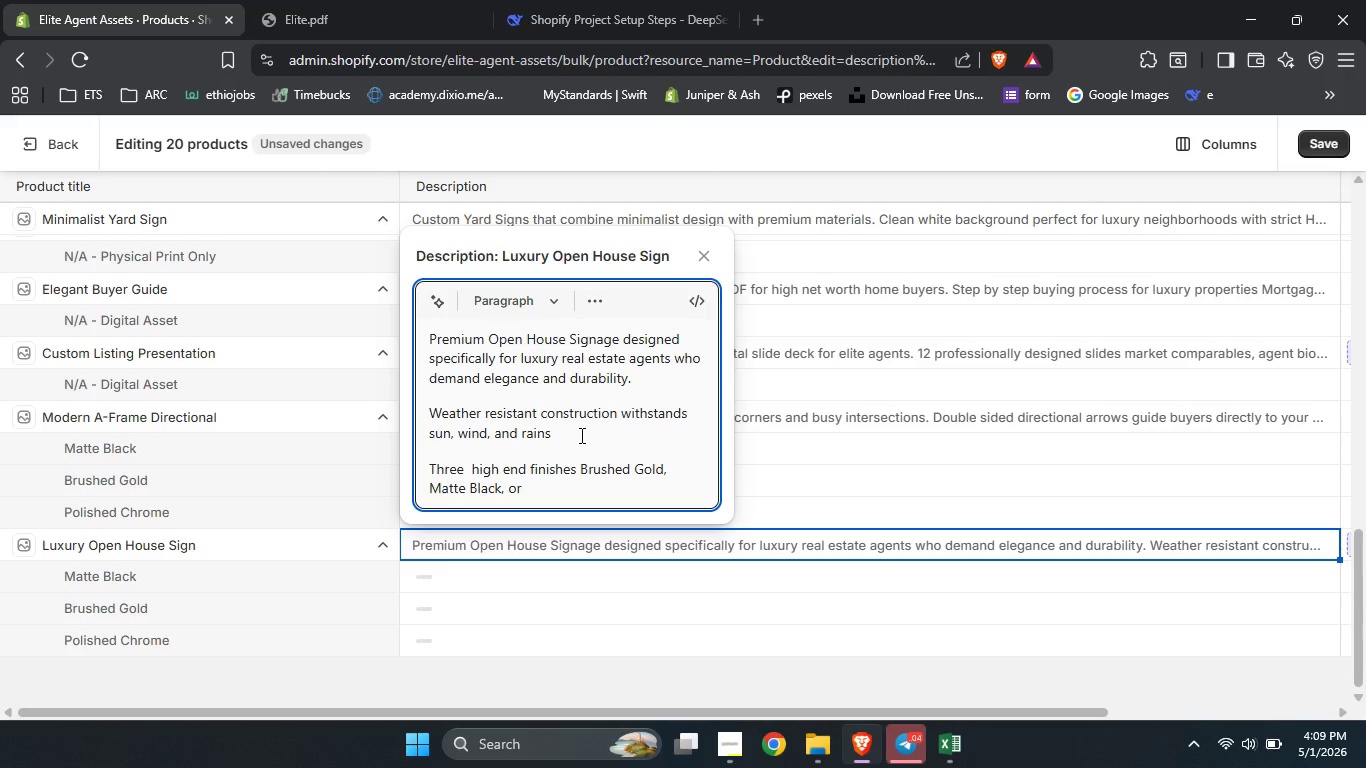 
wait(16.45)
 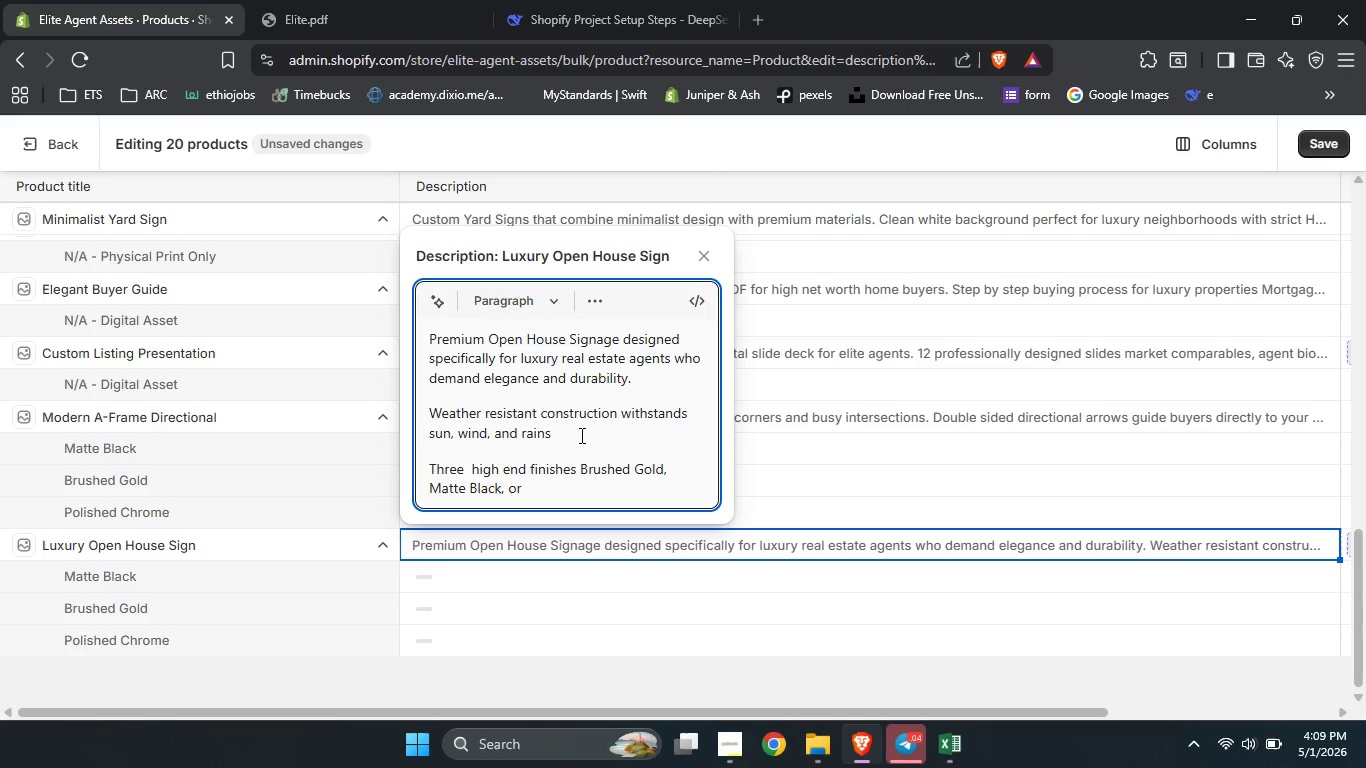 
hold_key(key=ShiftLeft, duration=0.81)
 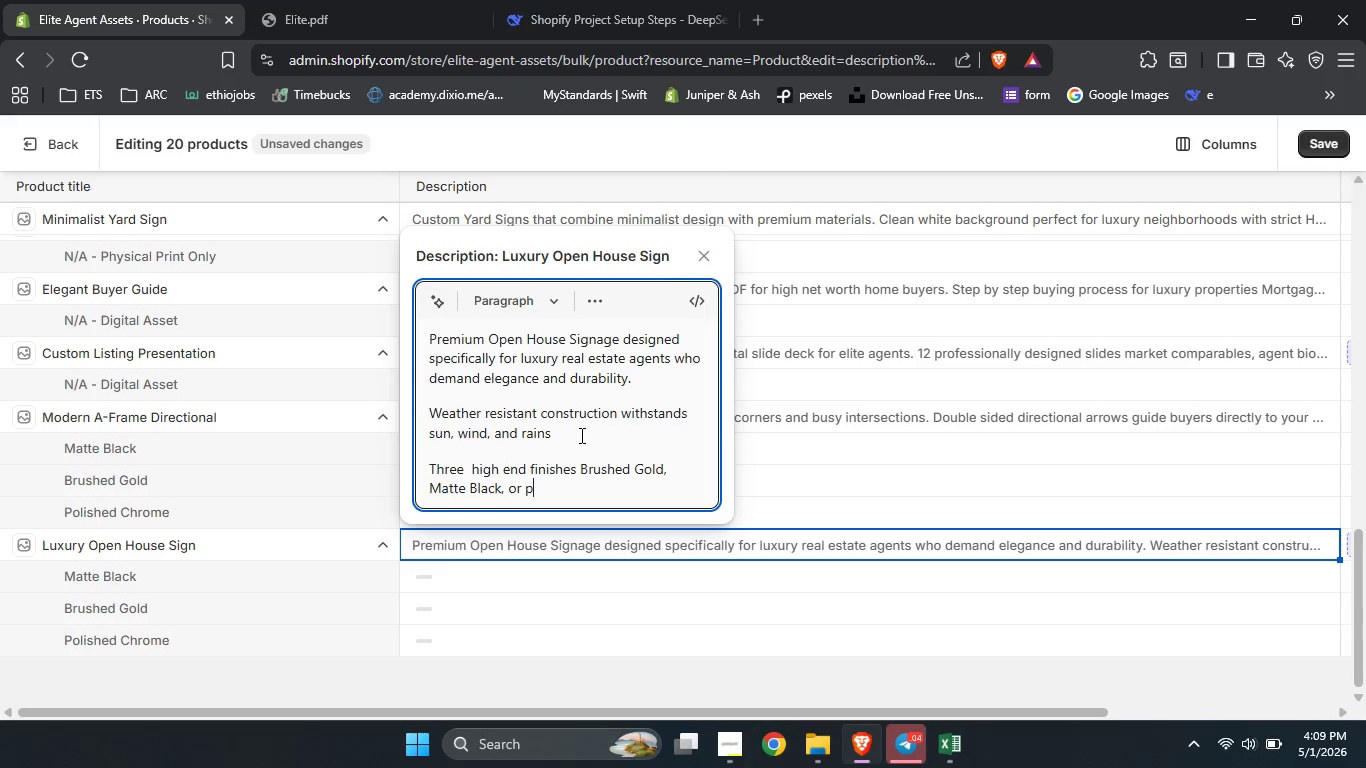 
type(polishedd Chrome)
 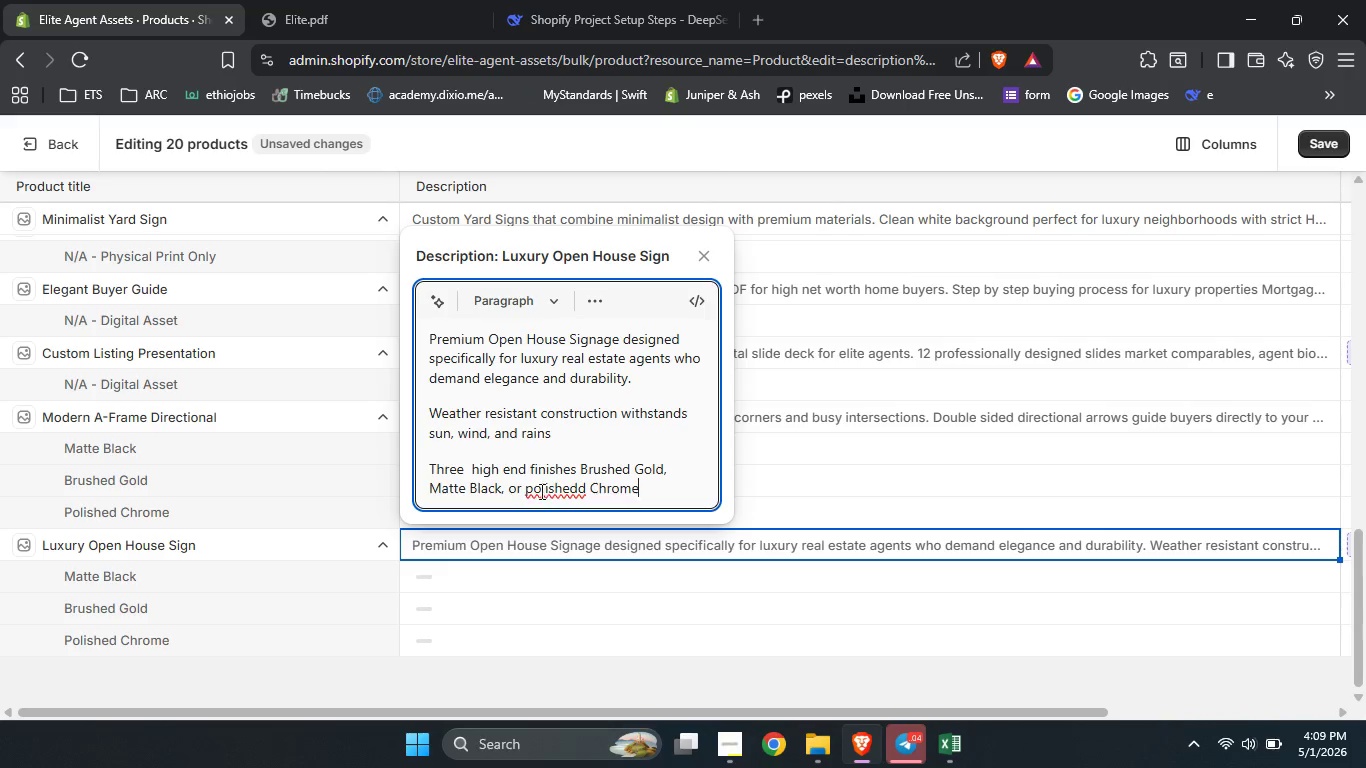 
double_click([537, 489])
 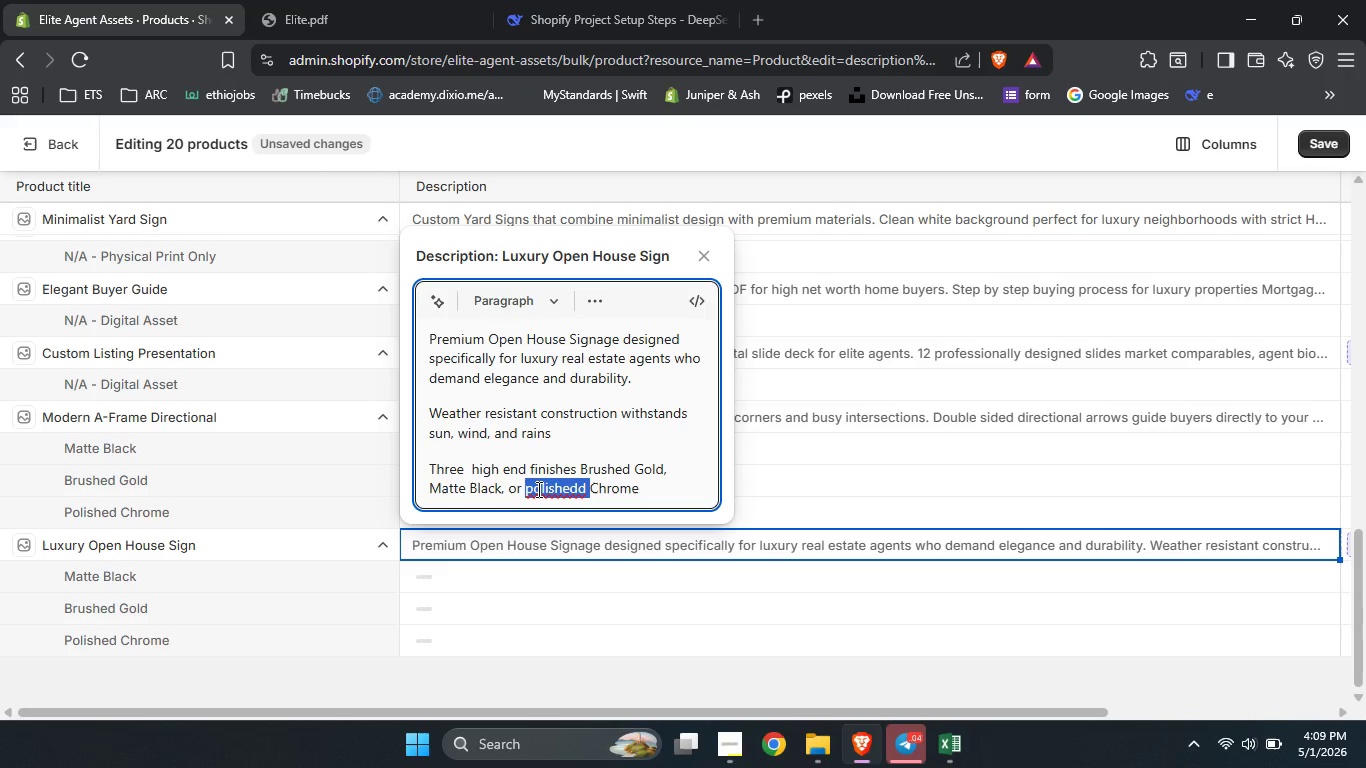 
type(Polishe )
 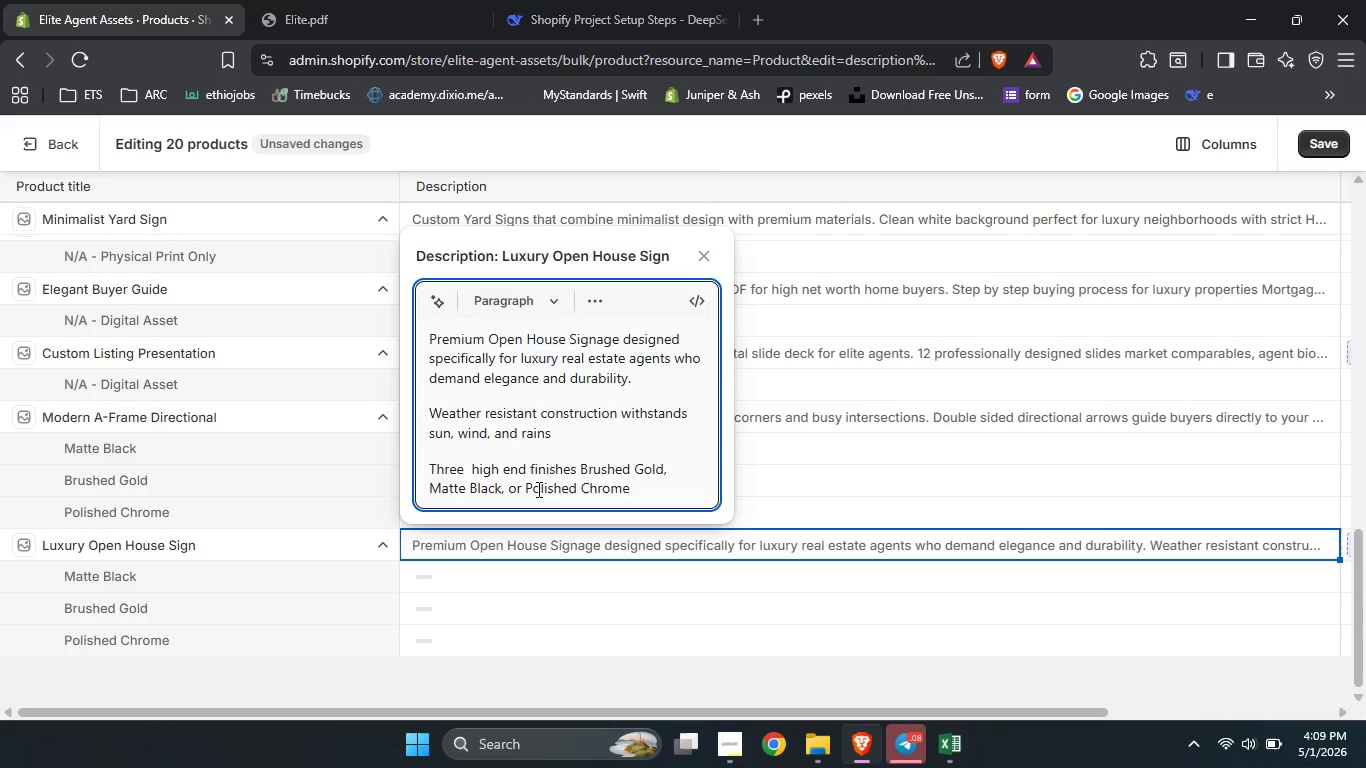 
 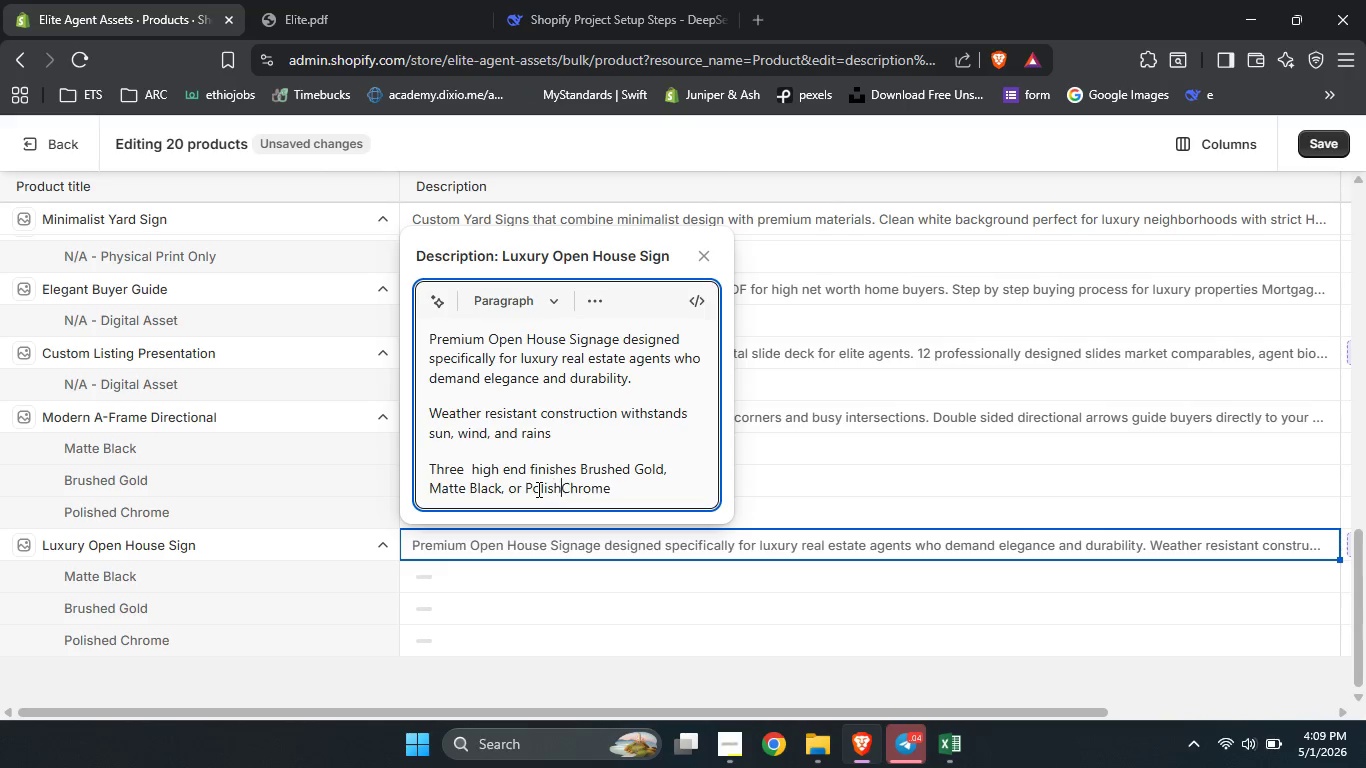 
hold_key(key=D, duration=17.48)
 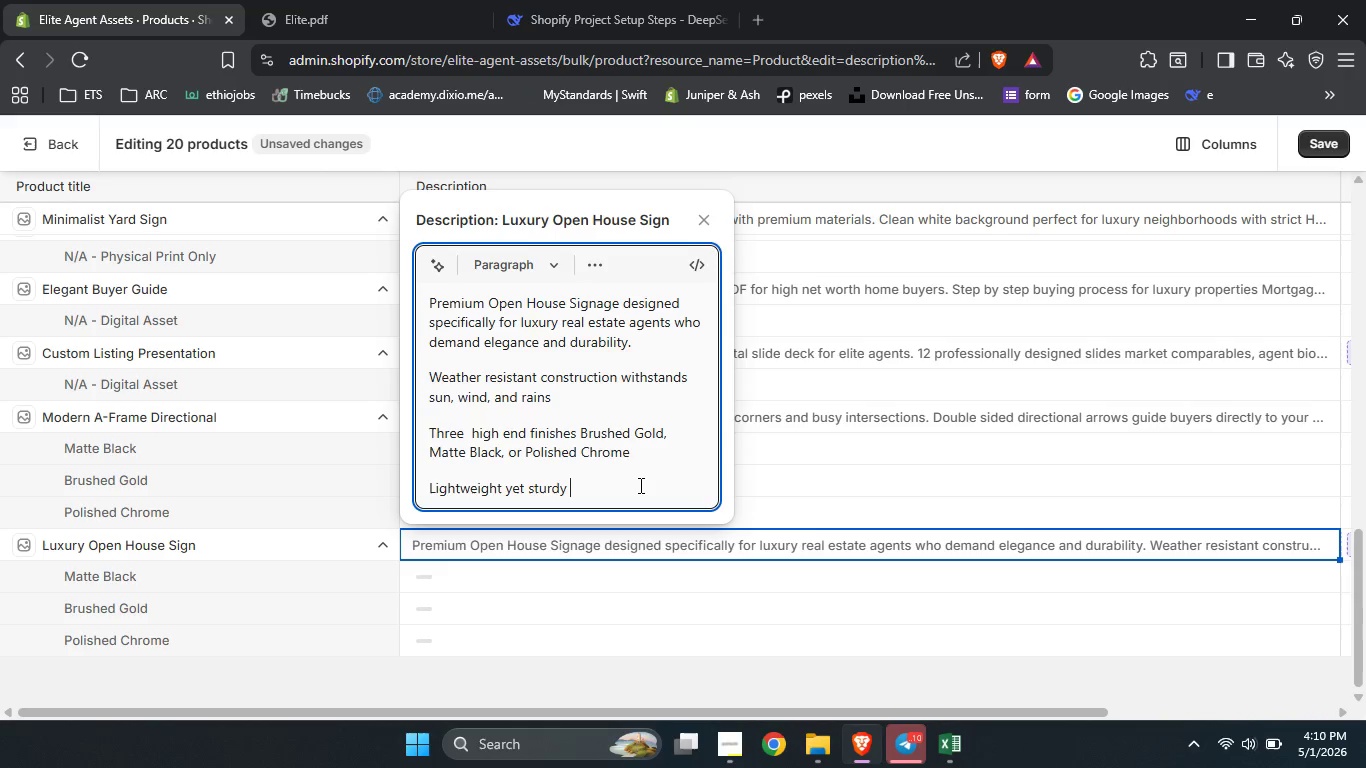 
left_click([639, 485])
 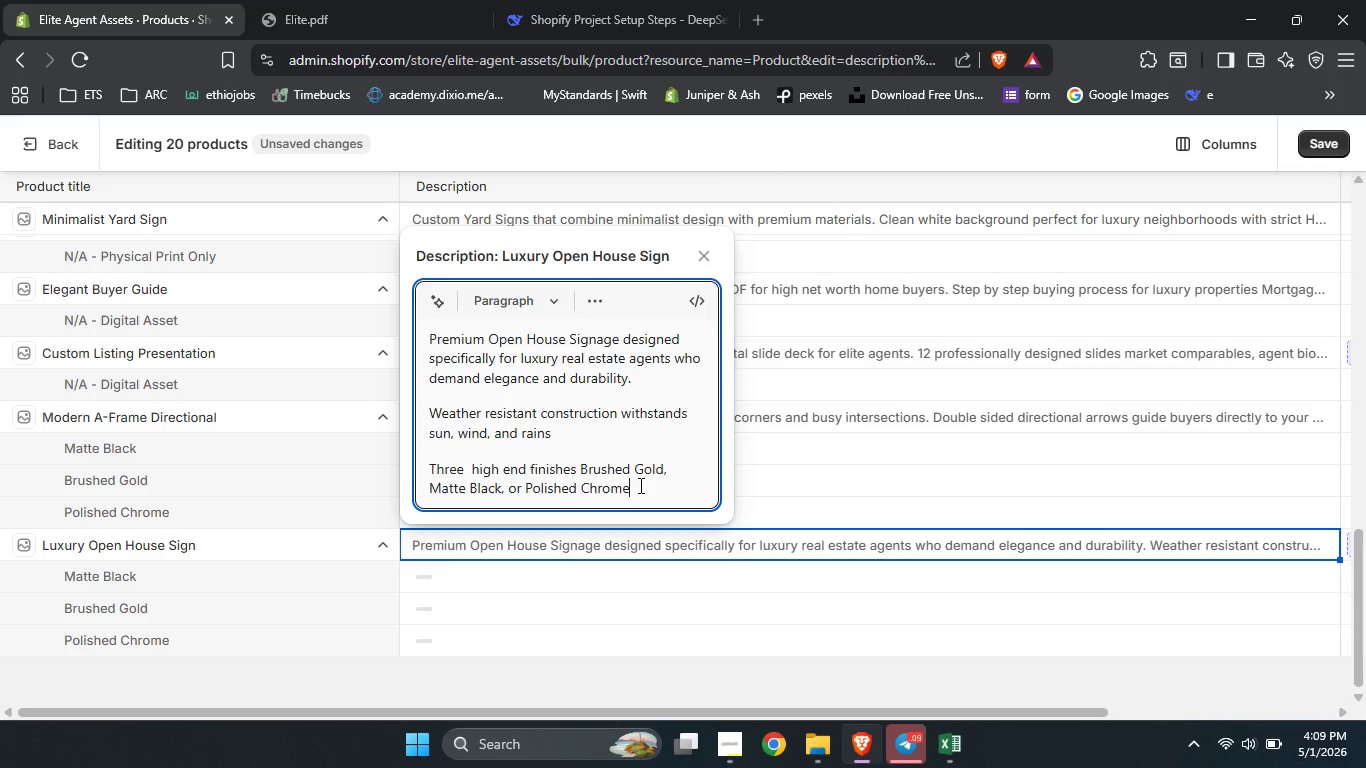 
key(Enter)
 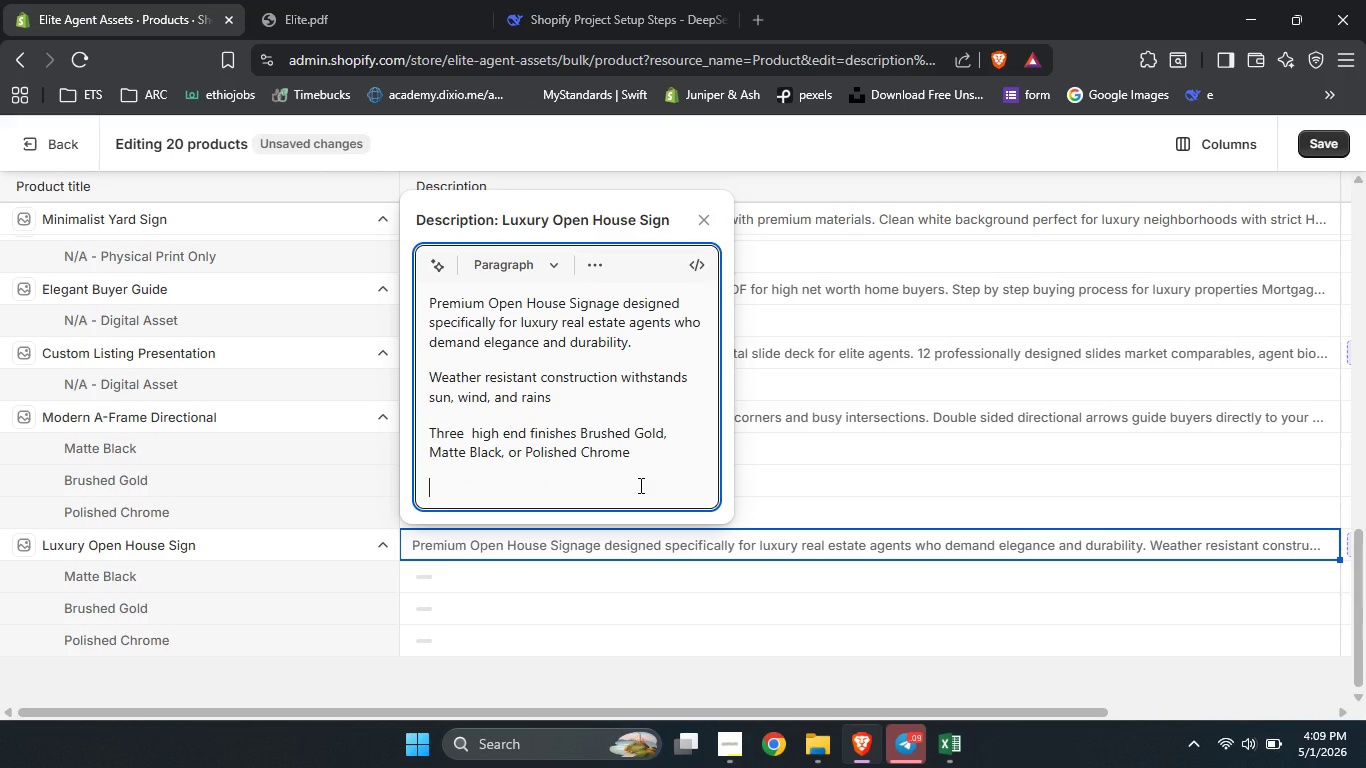 
hold_key(key=ShiftLeft, duration=1.53)
 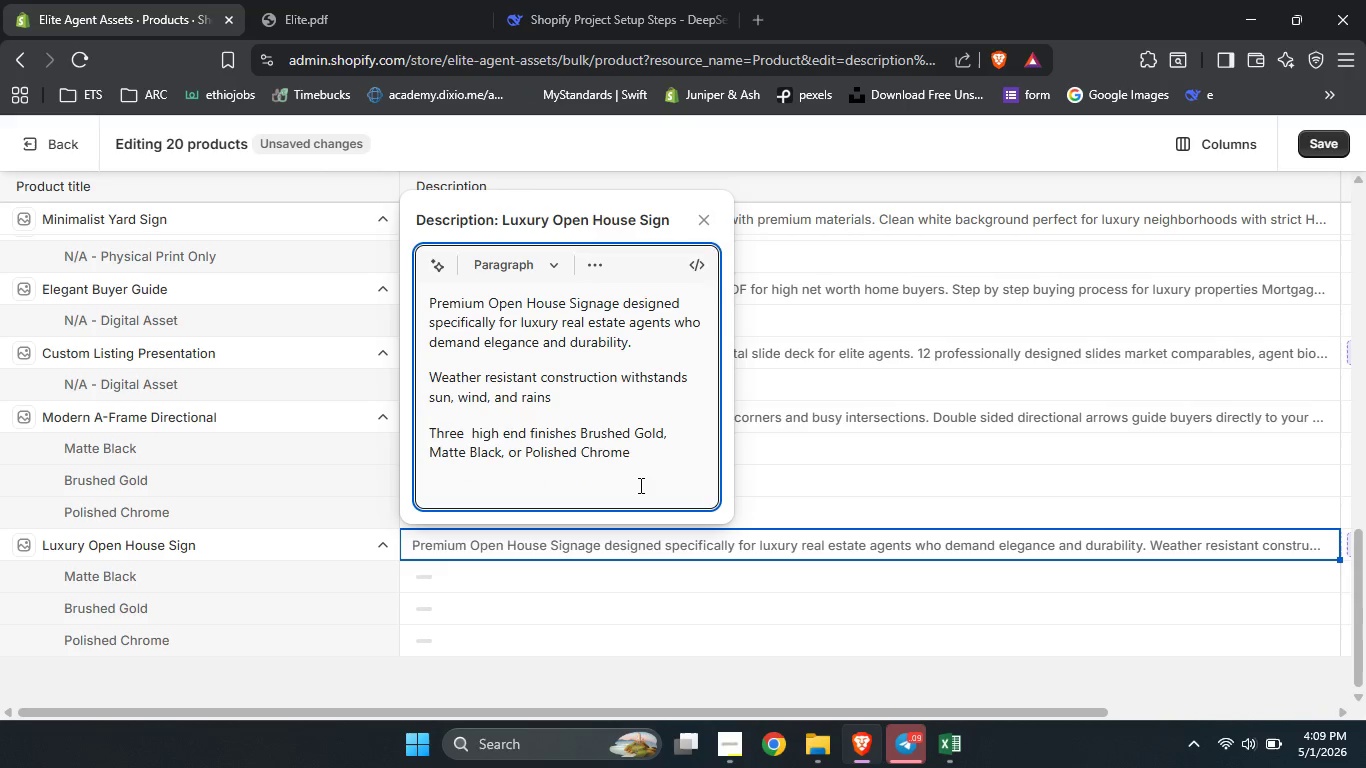 
type(Lightweight yet stury easy toplace )
 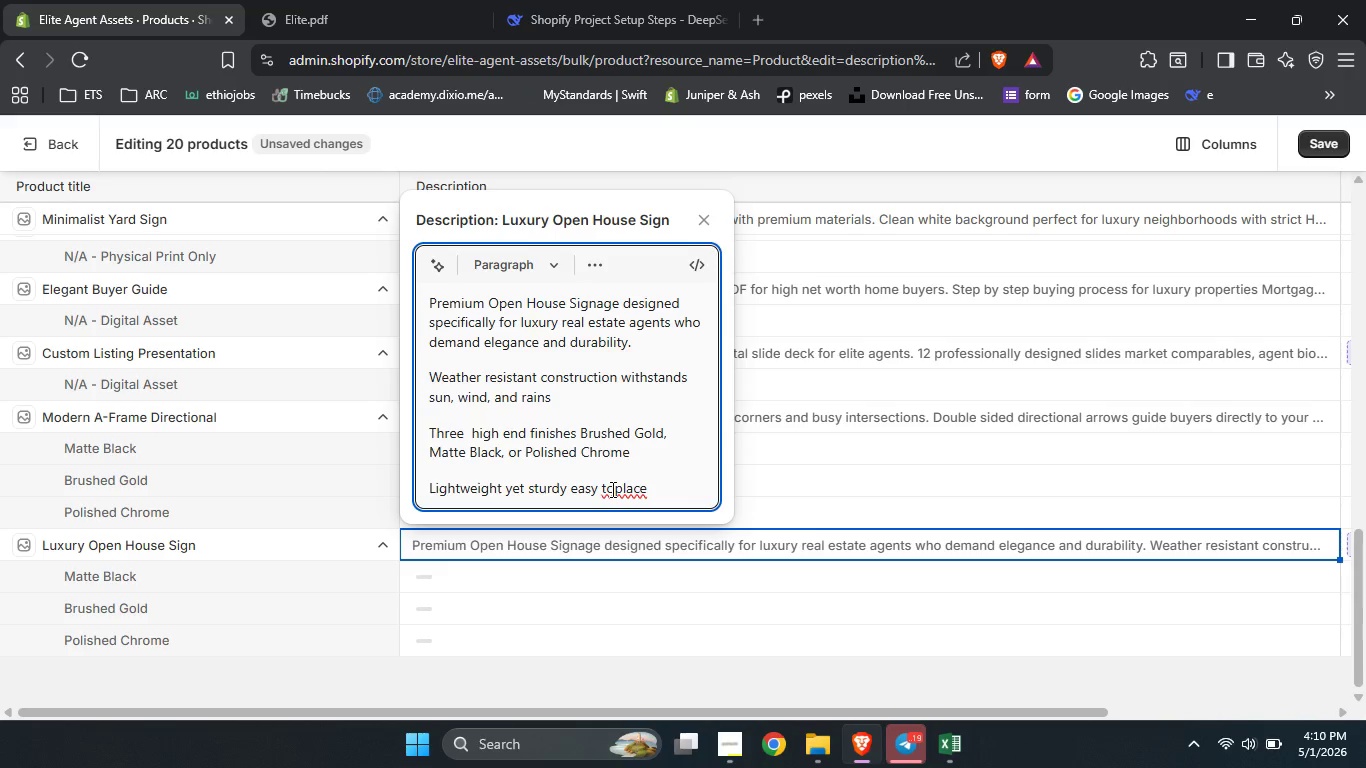 
left_click([614, 489])
 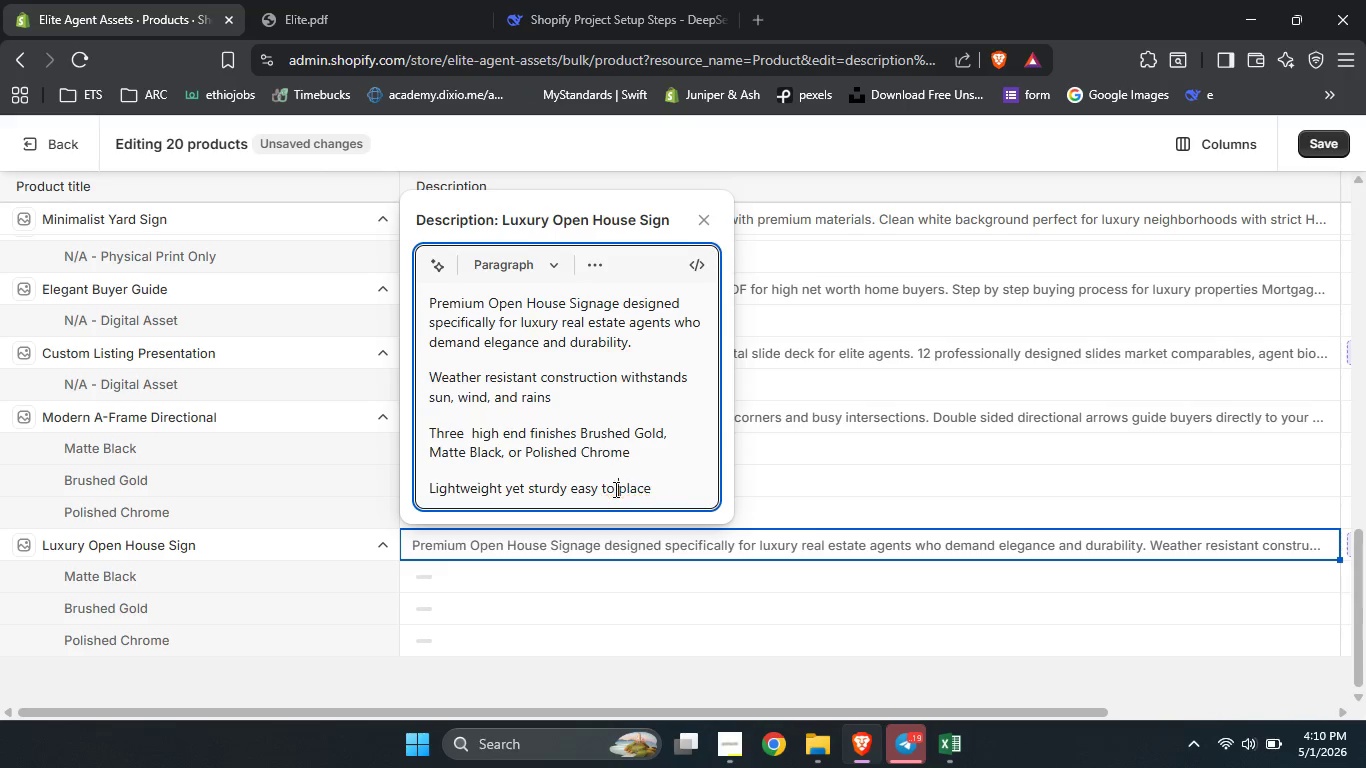 
key(Space)
 